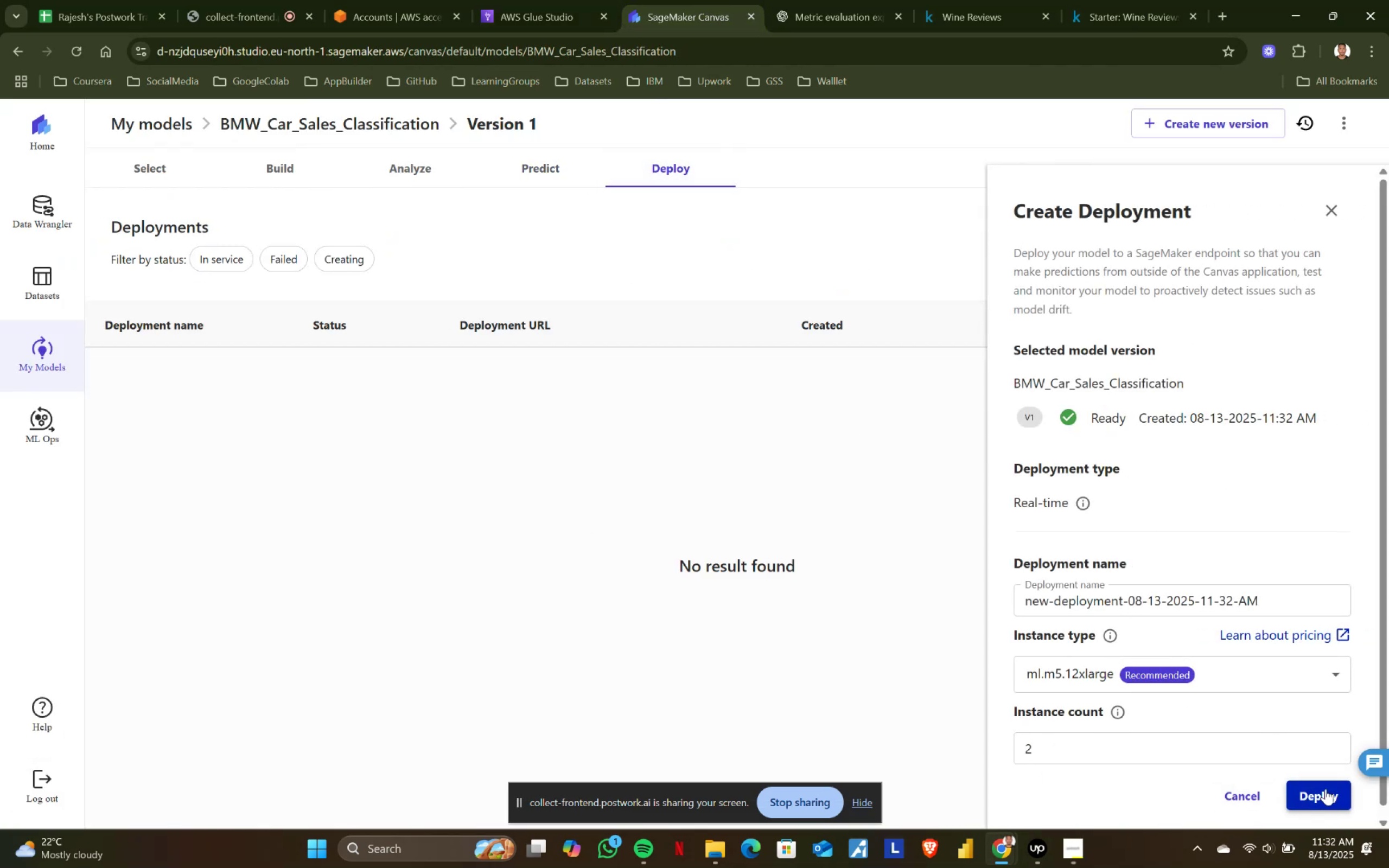 
left_click([1312, 787])
 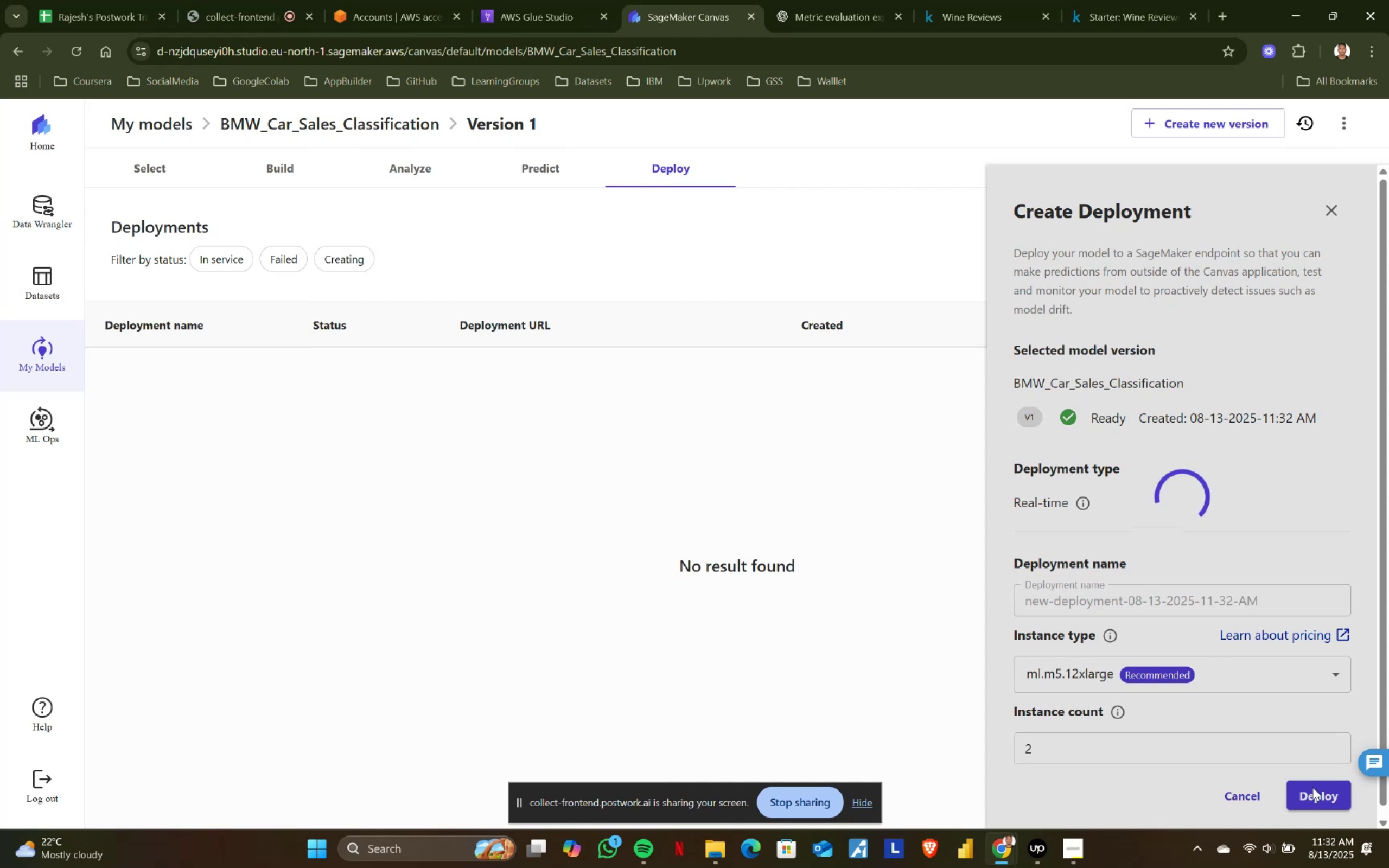 
left_click([1032, 552])
 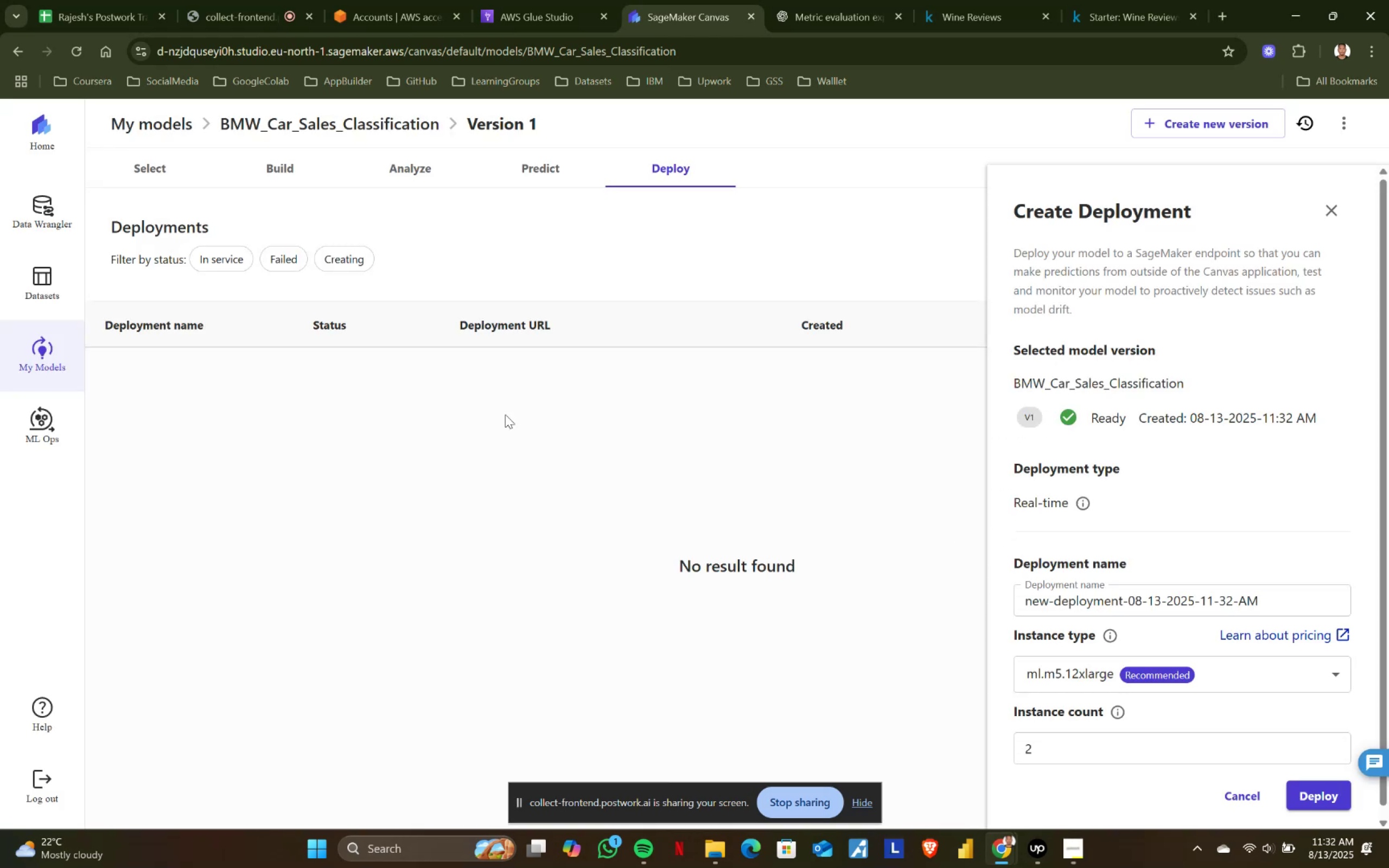 
left_click([411, 405])
 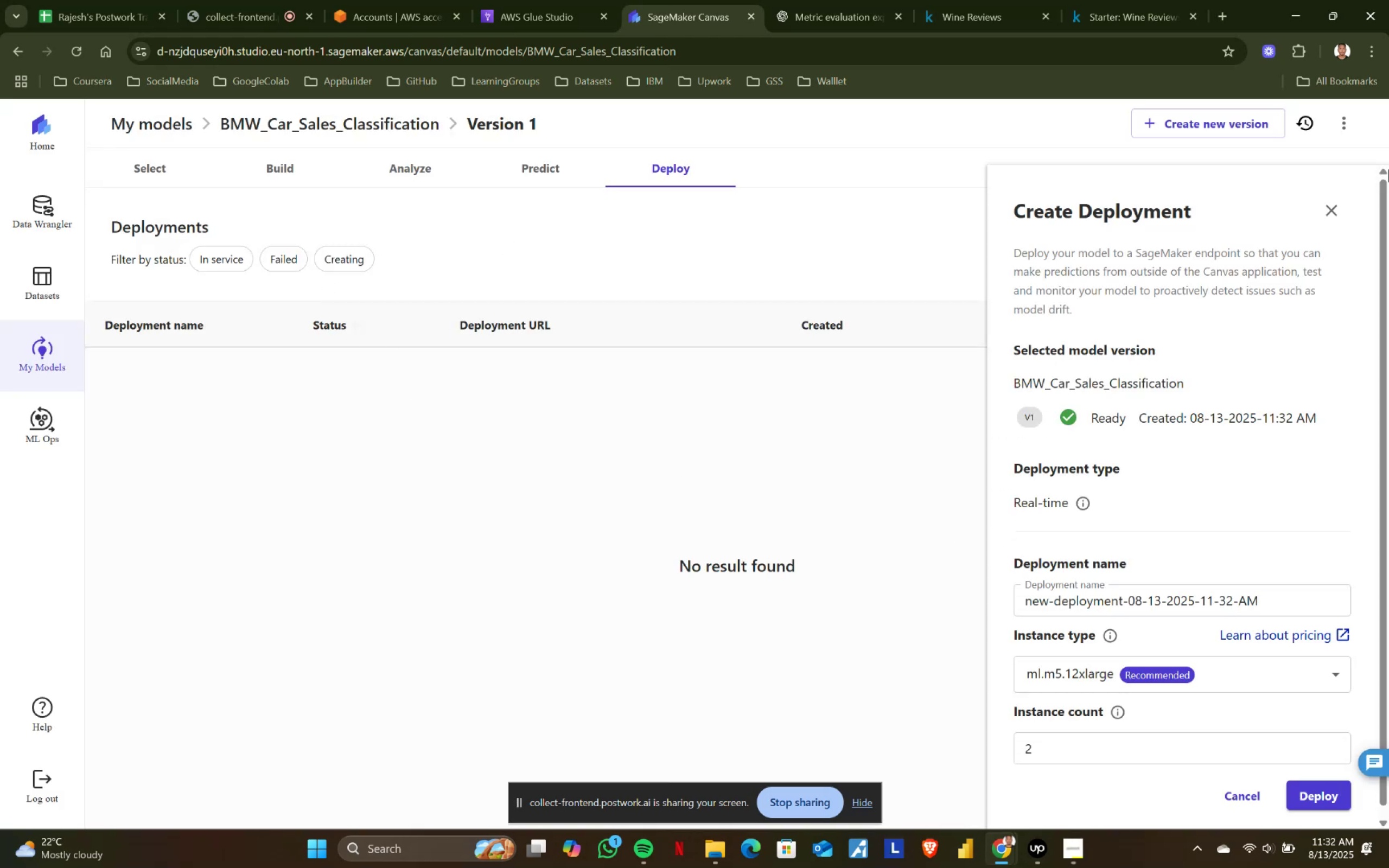 
left_click([1328, 206])
 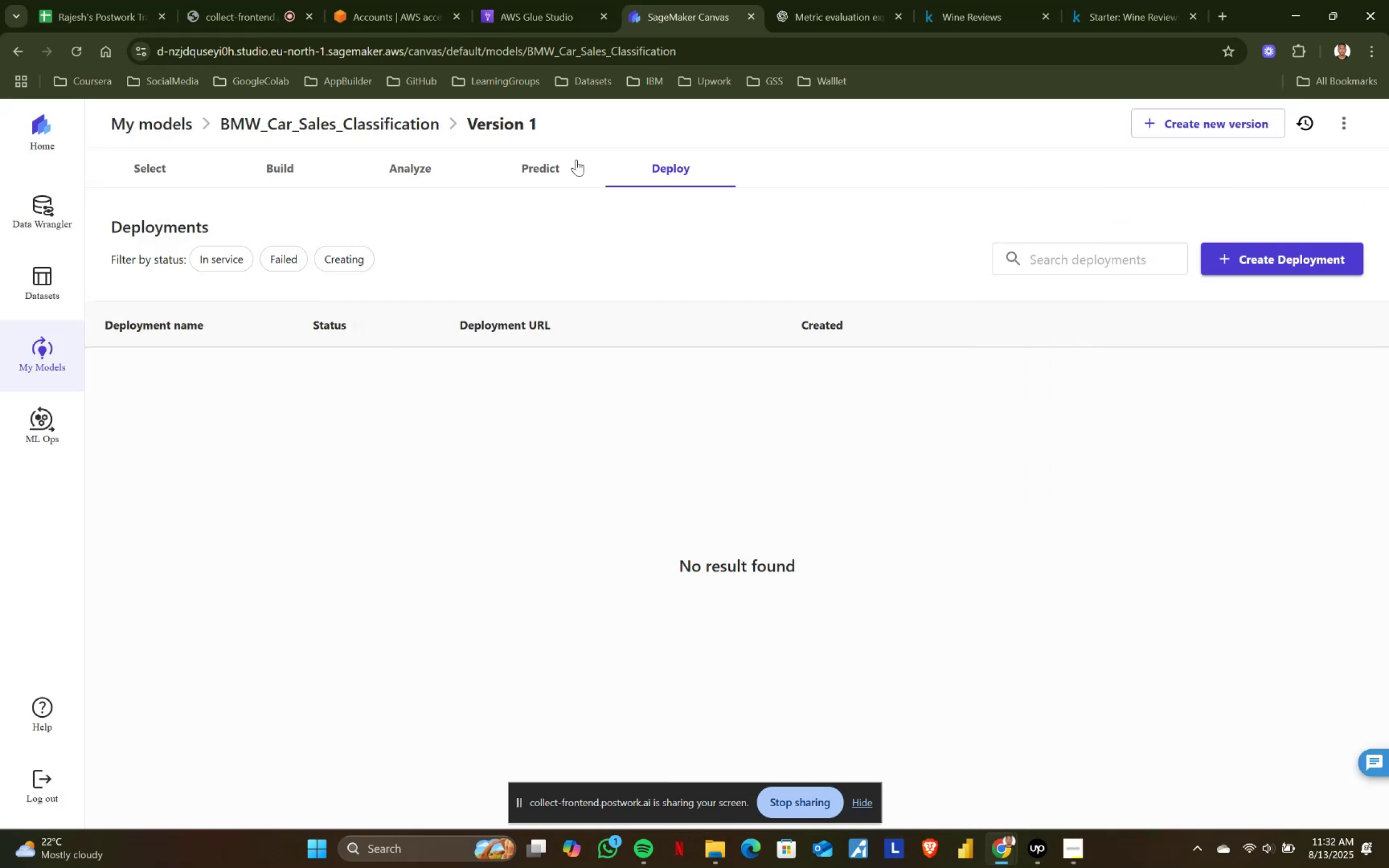 
left_click([534, 168])
 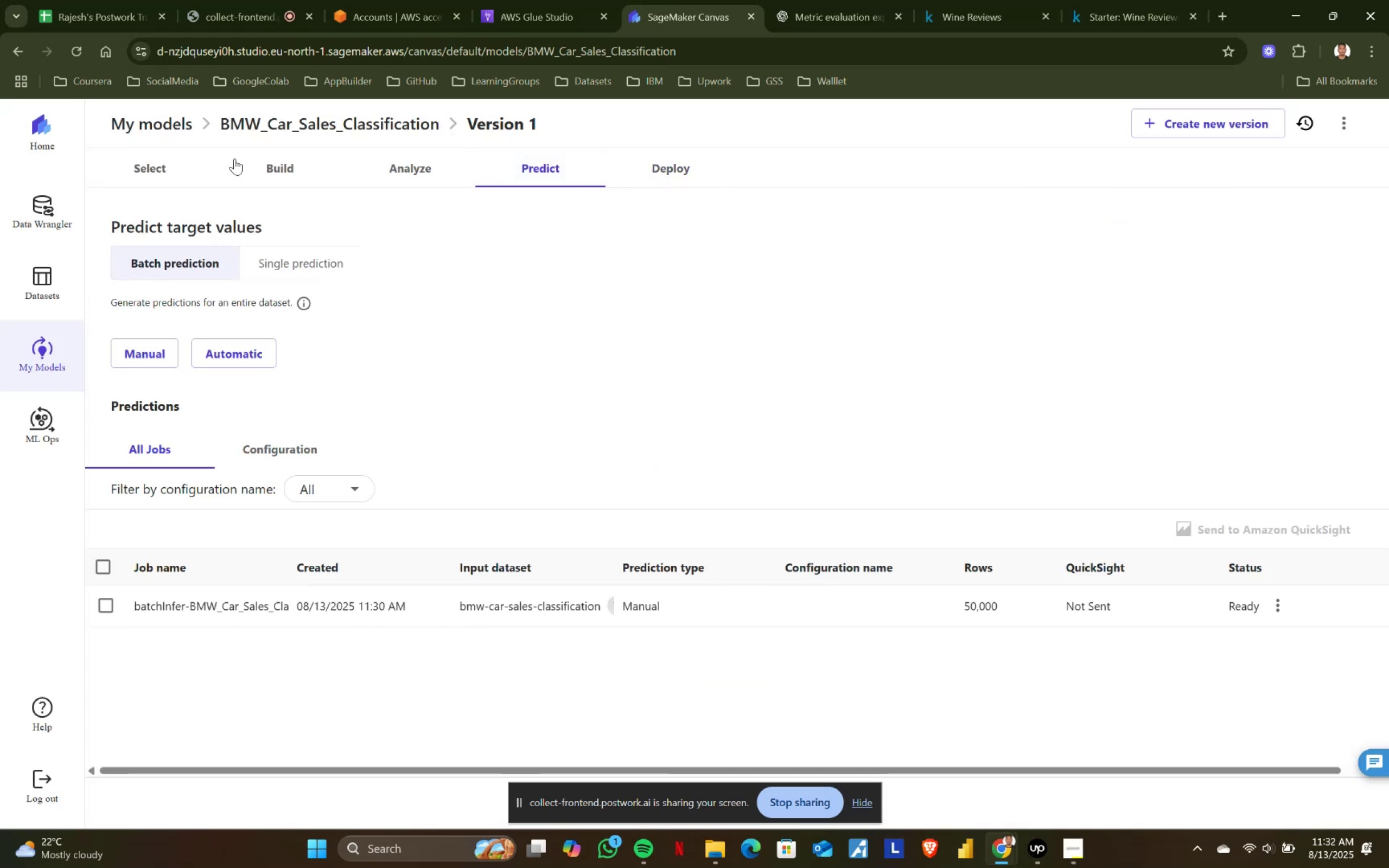 
left_click([431, 175])
 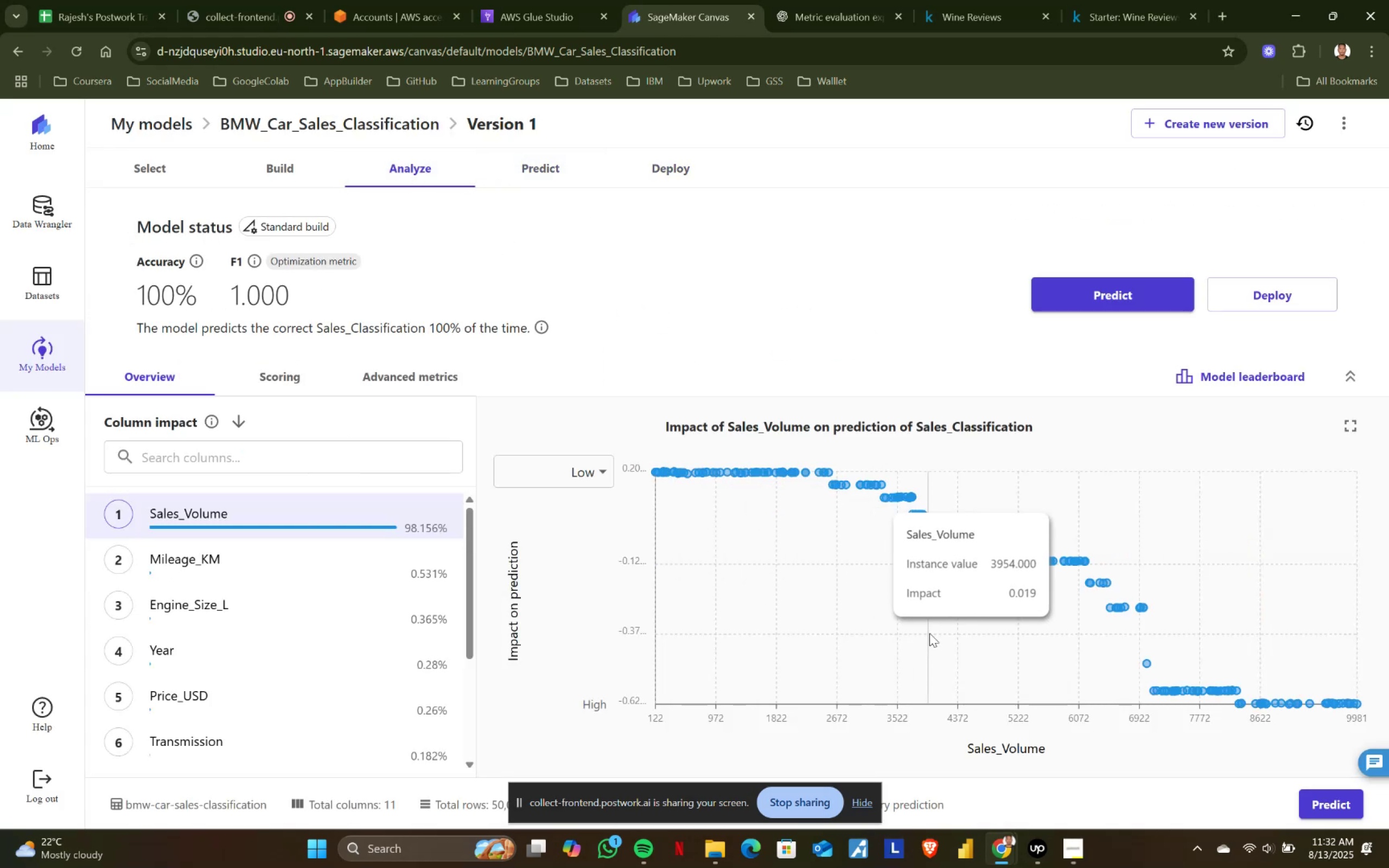 
scroll: coordinate [325, 659], scroll_direction: up, amount: 1.0
 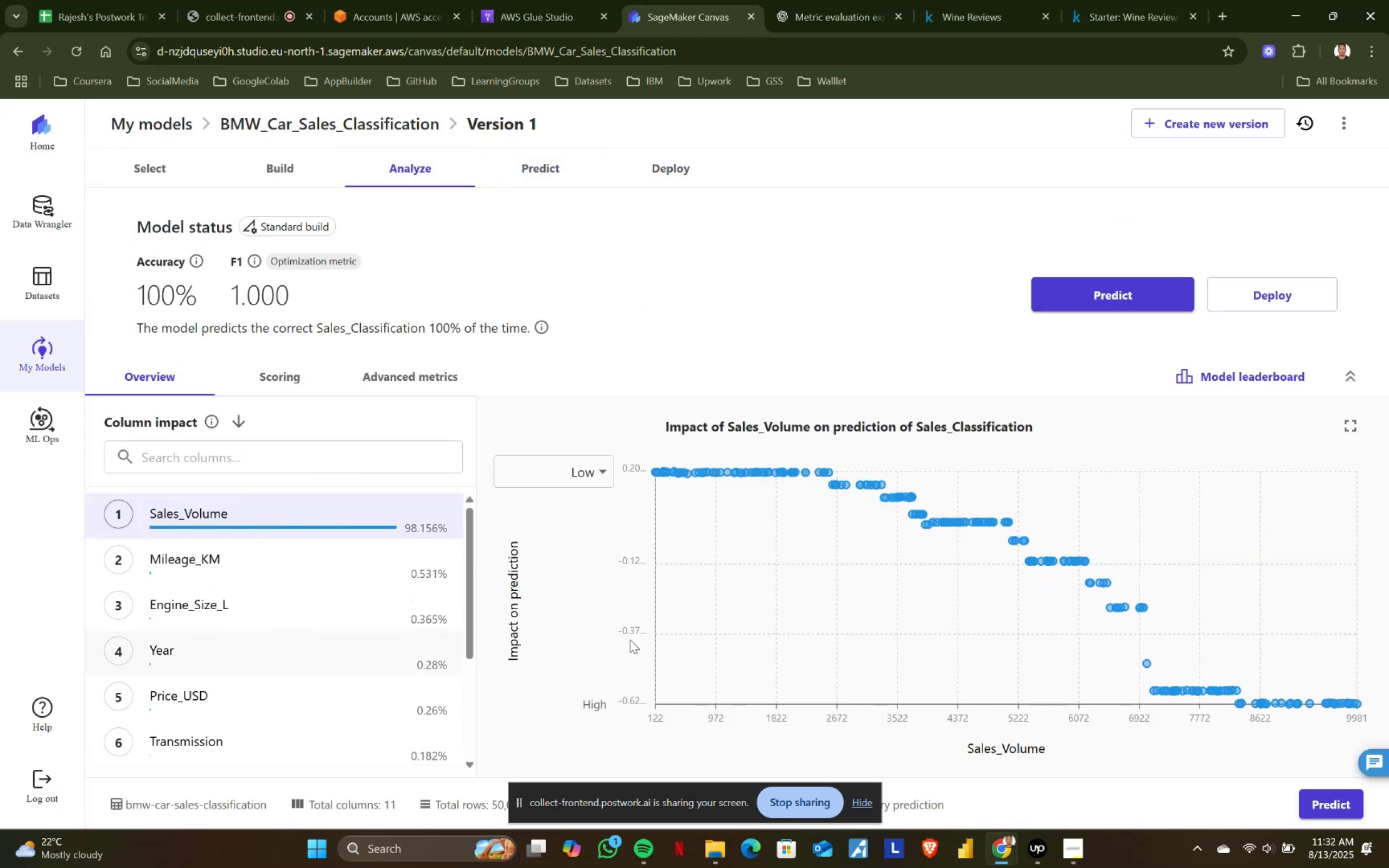 
scroll: coordinate [1171, 640], scroll_direction: down, amount: 4.0
 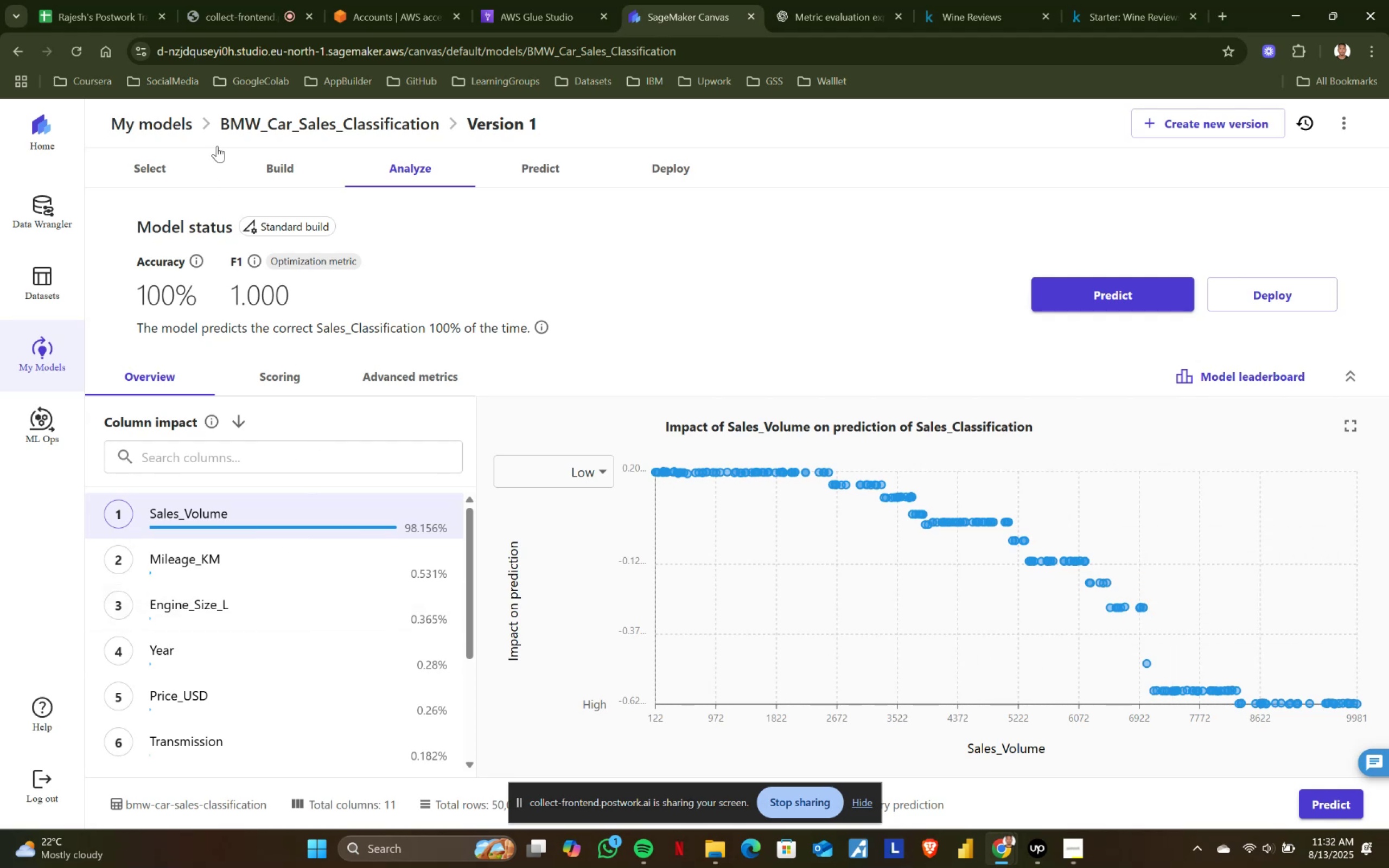 
left_click([278, 167])
 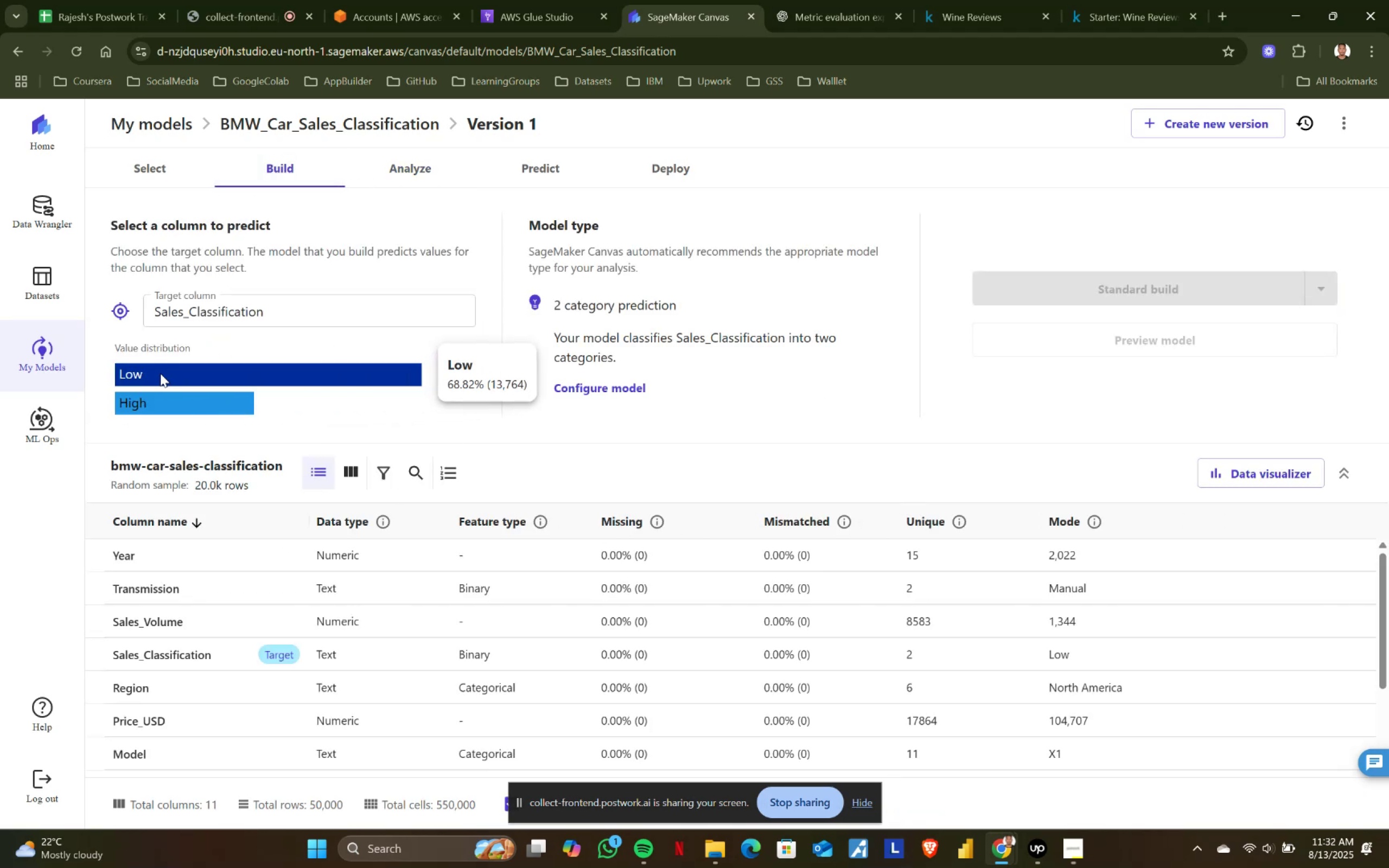 
mouse_move([275, 402])
 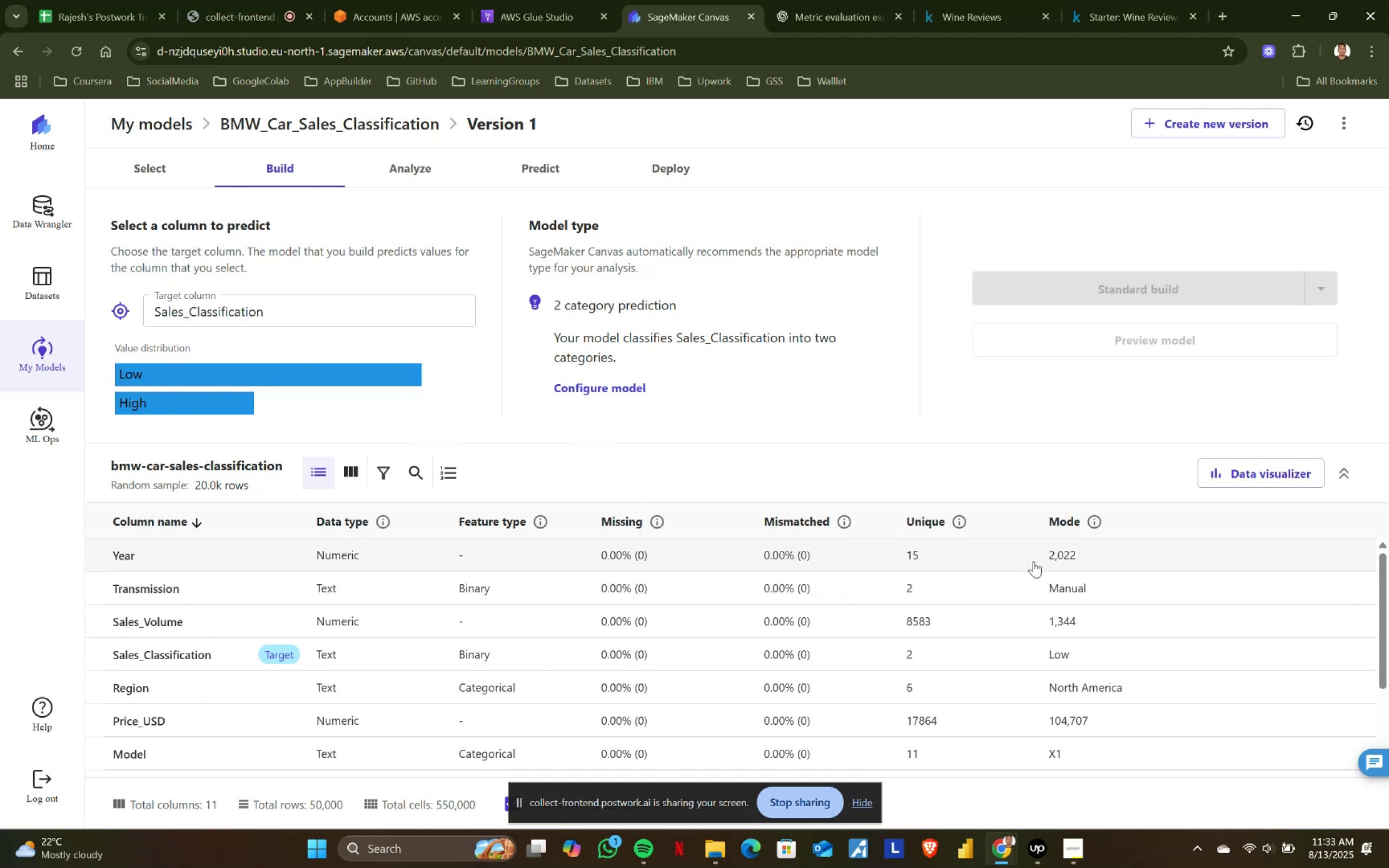 
left_click([1239, 475])
 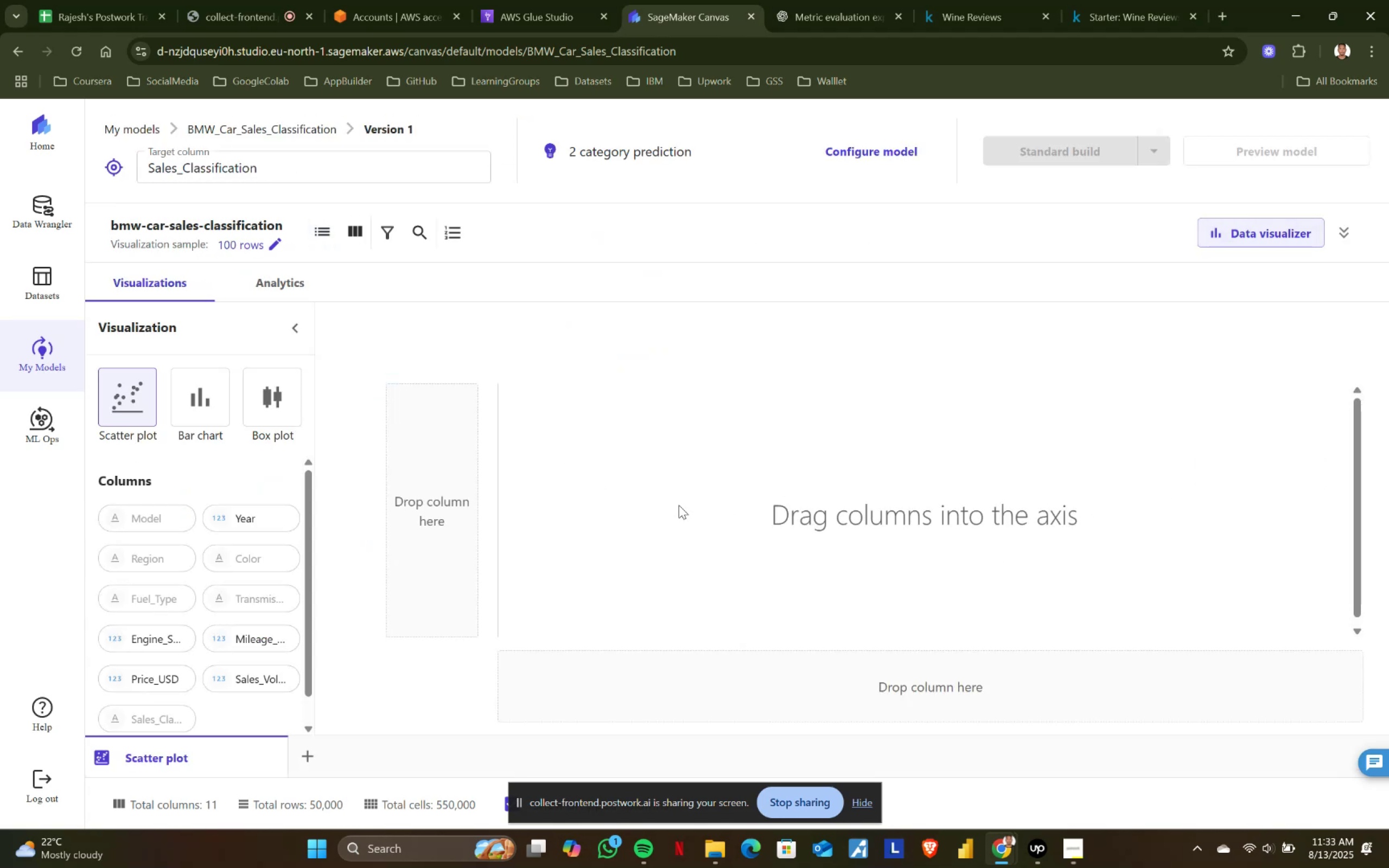 
wait(8.27)
 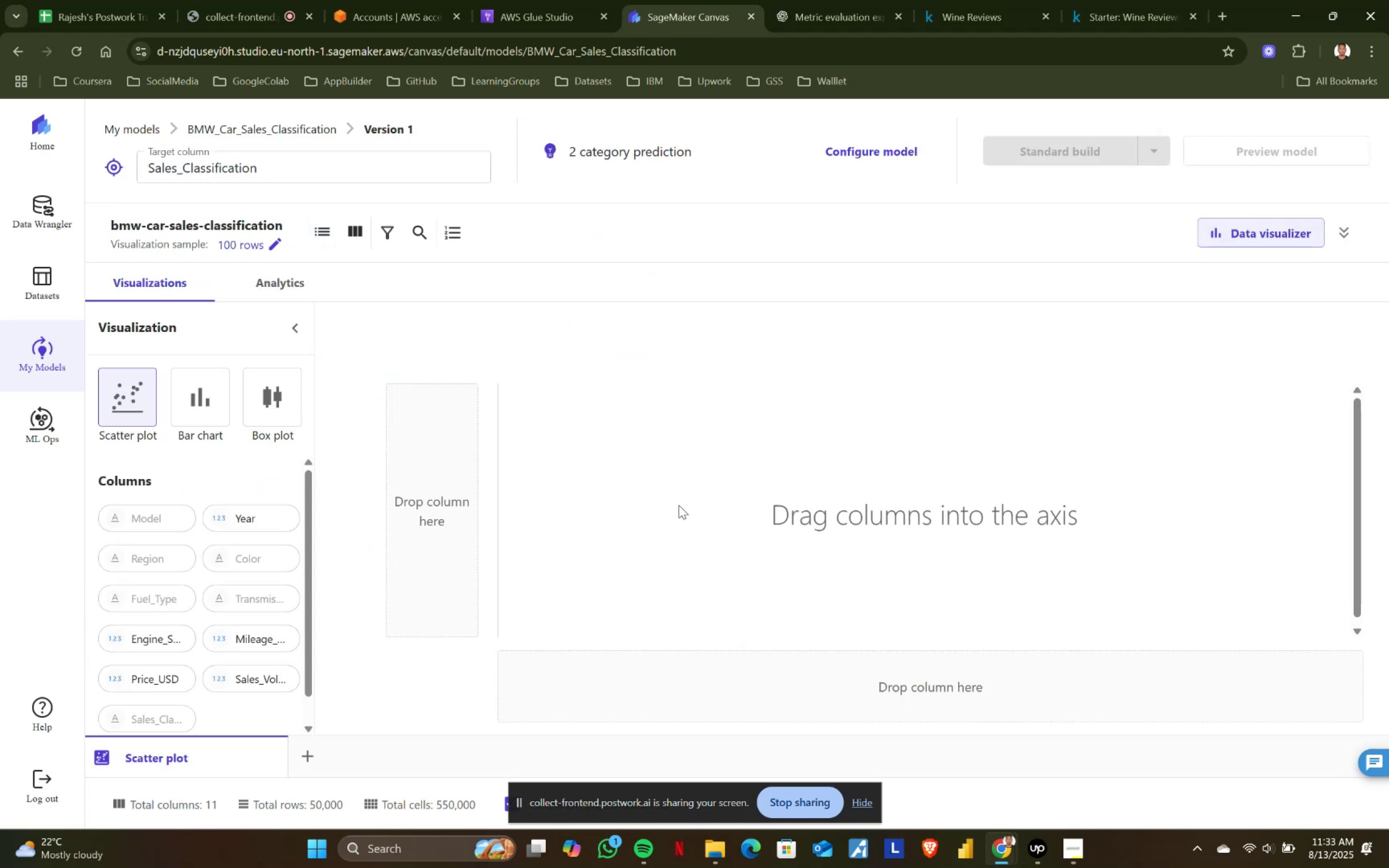 
left_click([868, 155])
 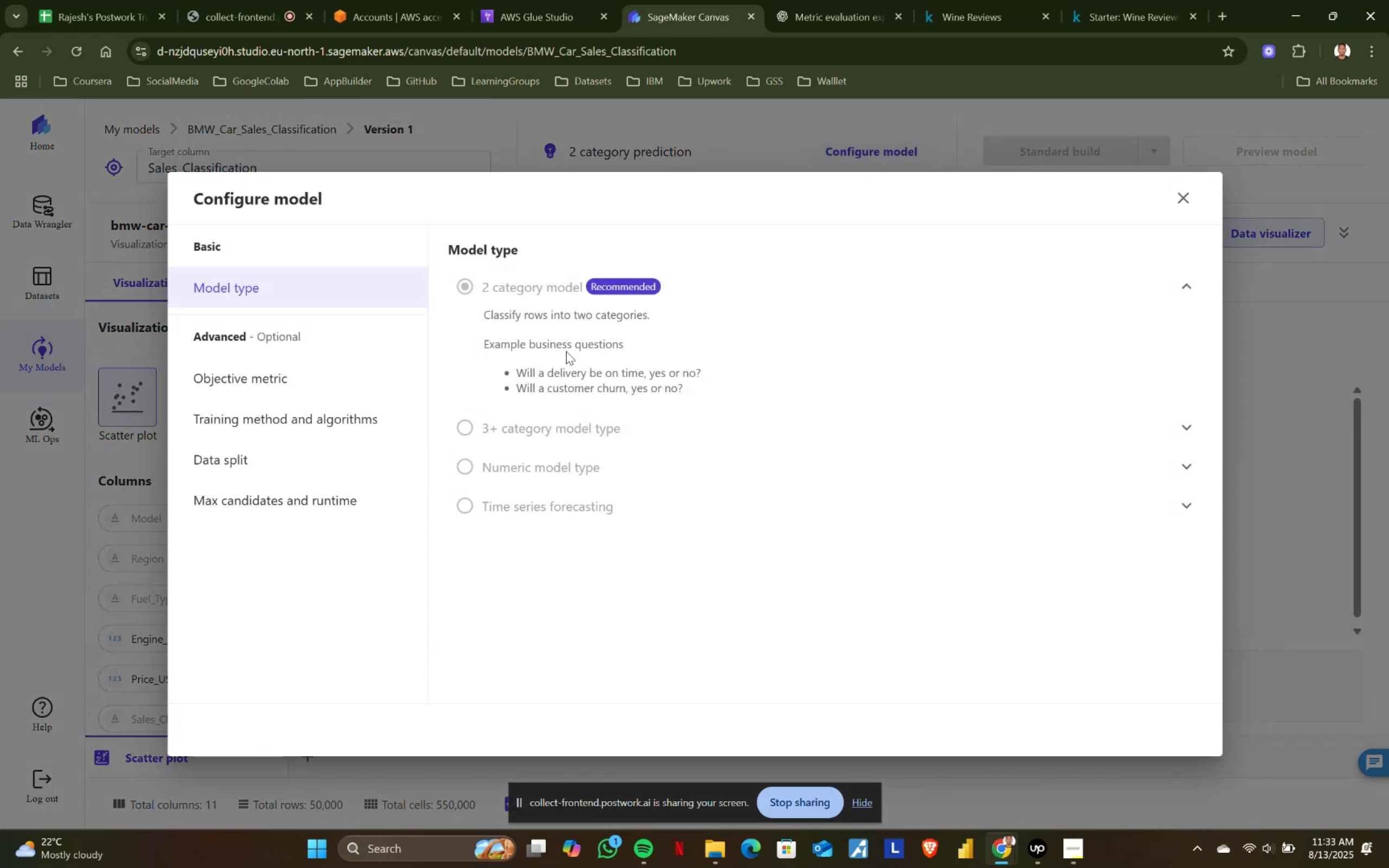 
left_click_drag(start_coordinate=[478, 314], to_coordinate=[658, 314])
 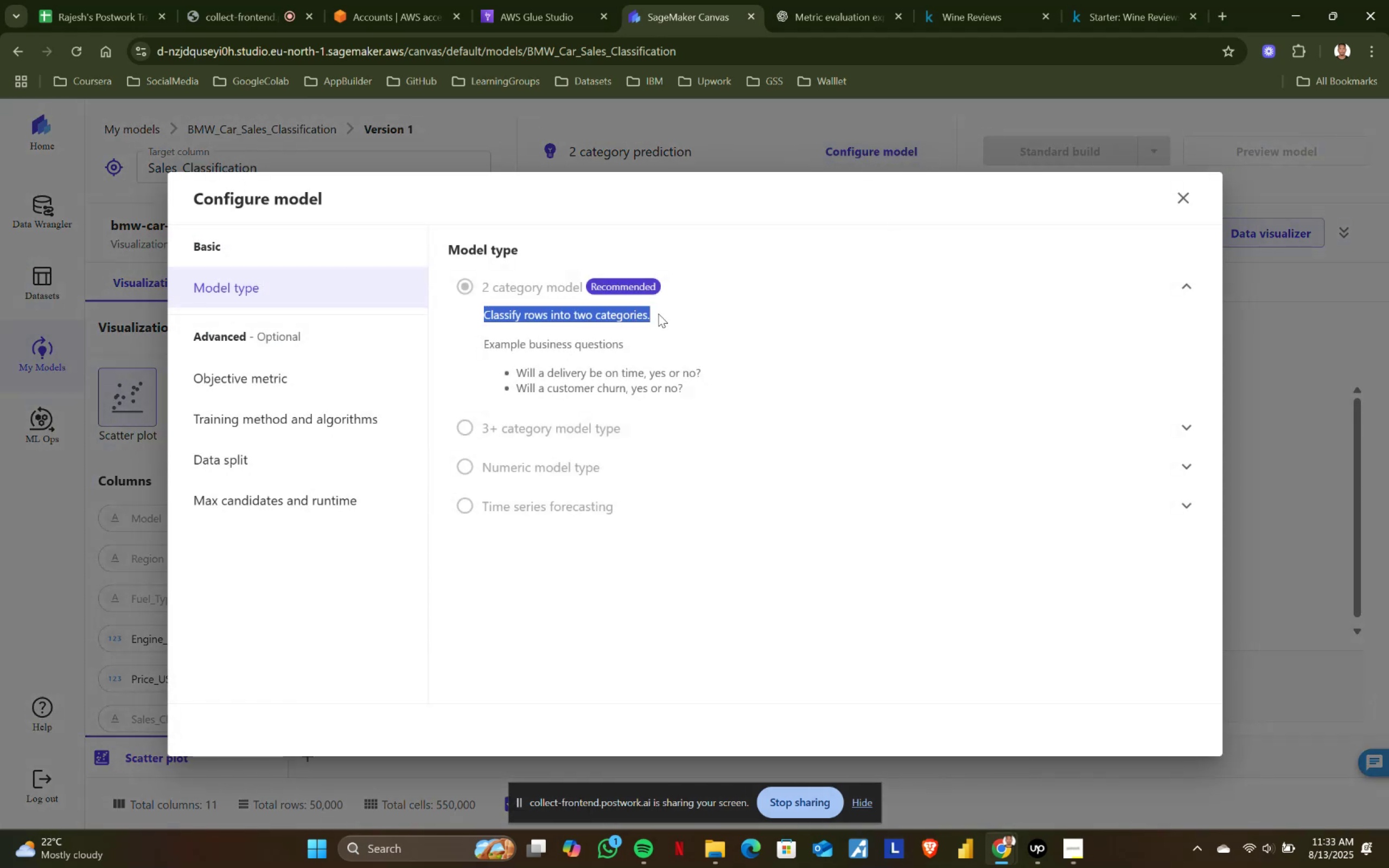 
double_click([658, 314])
 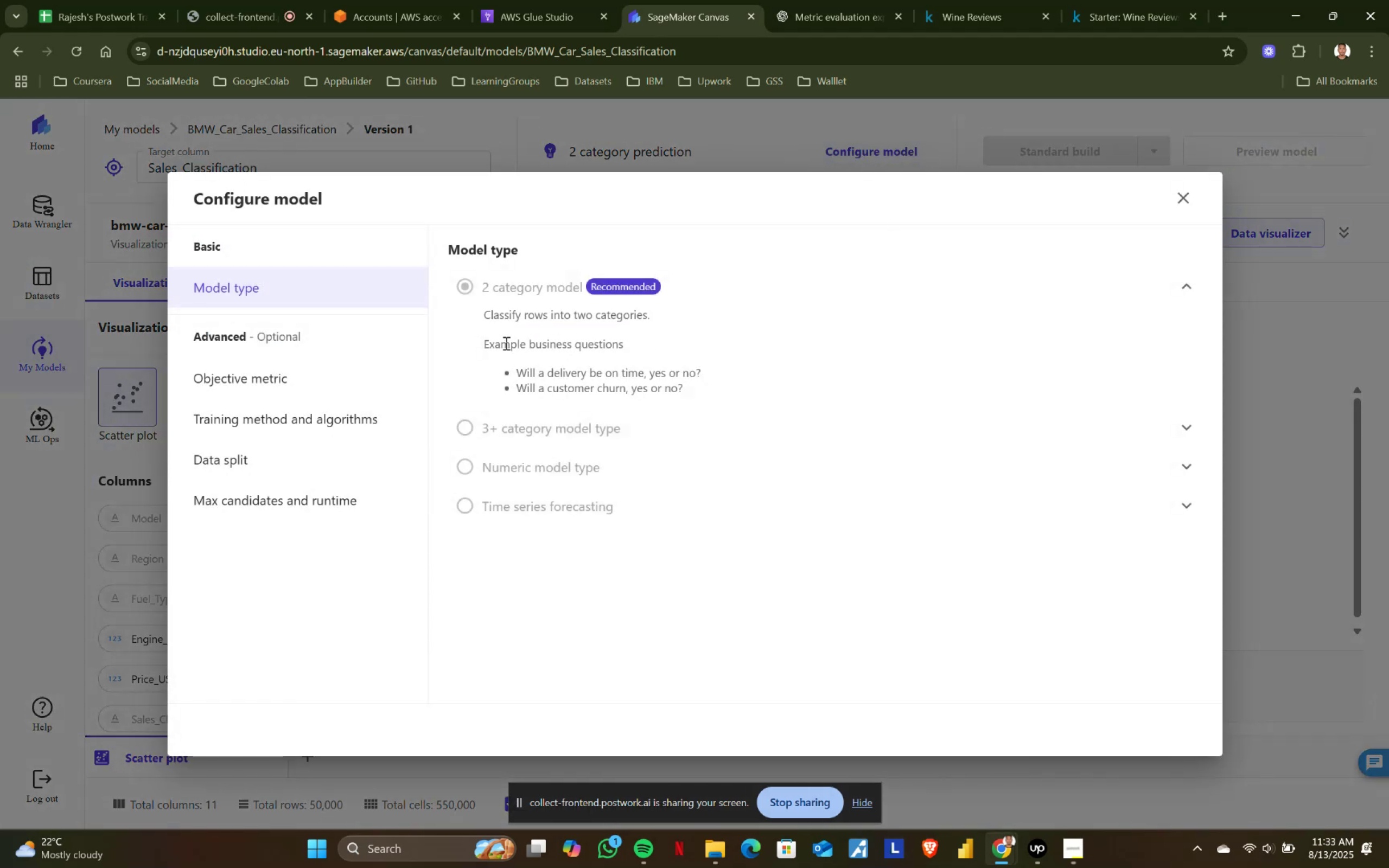 
left_click_drag(start_coordinate=[475, 343], to_coordinate=[727, 395])
 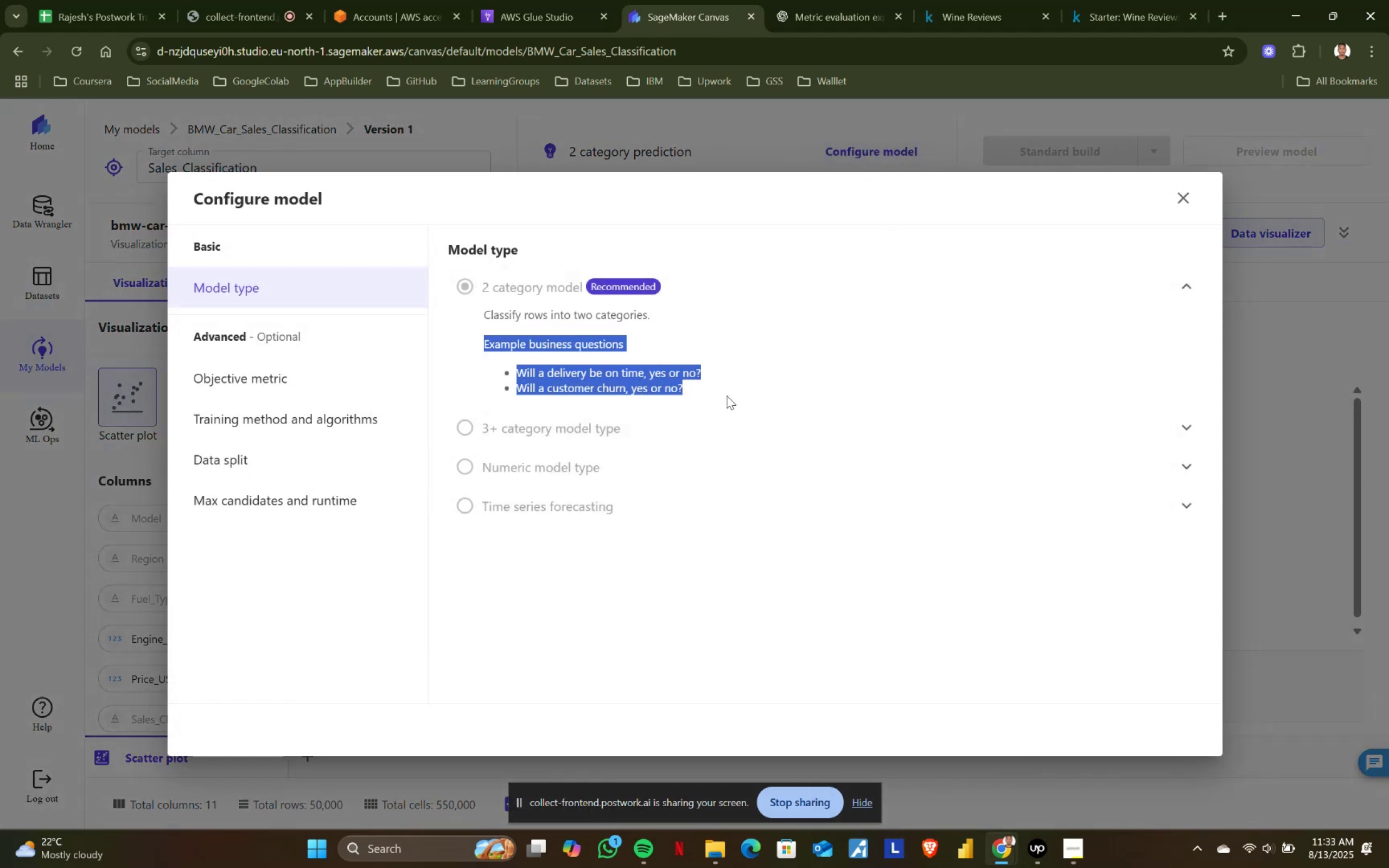 
left_click([727, 395])
 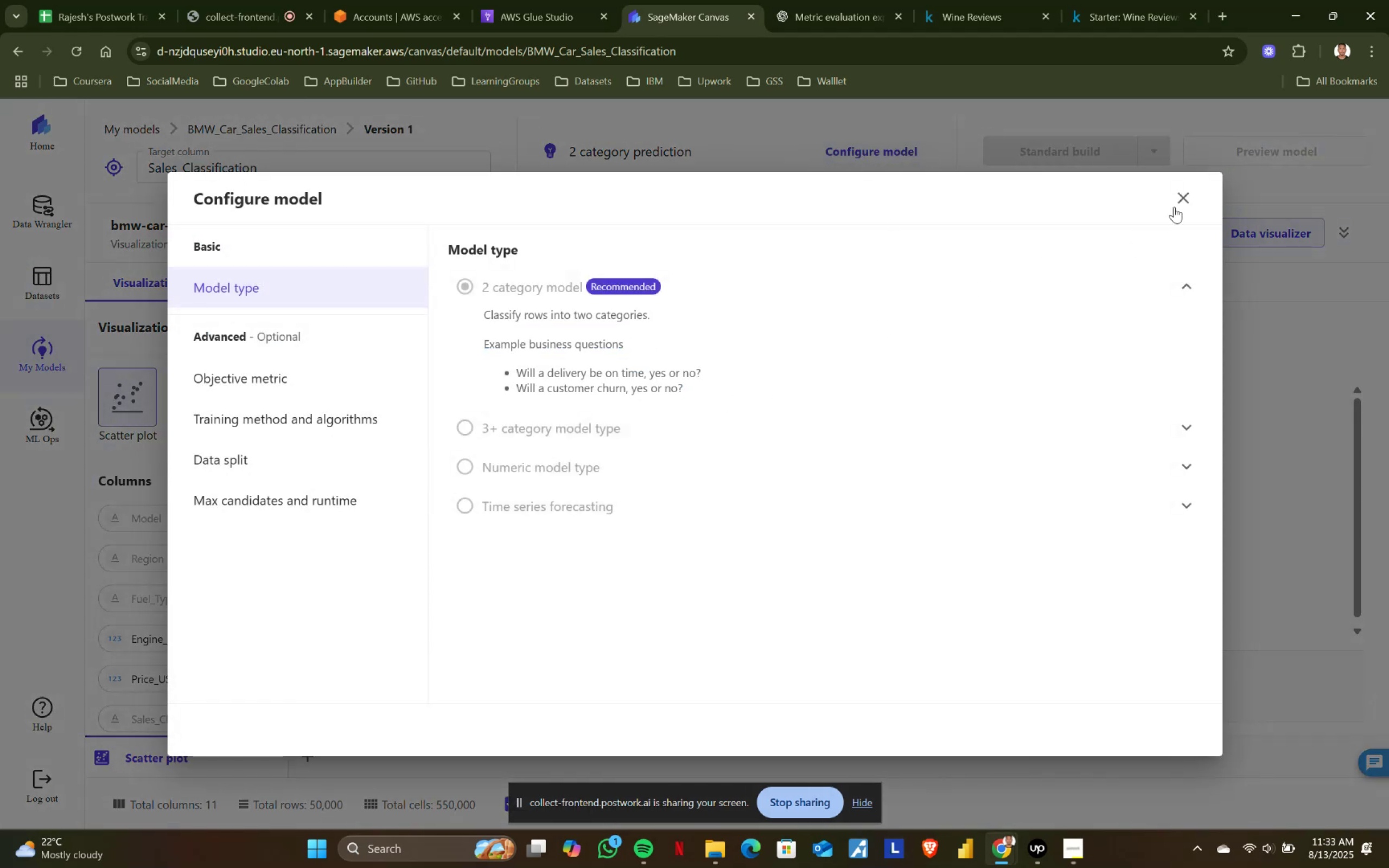 
left_click([1184, 194])
 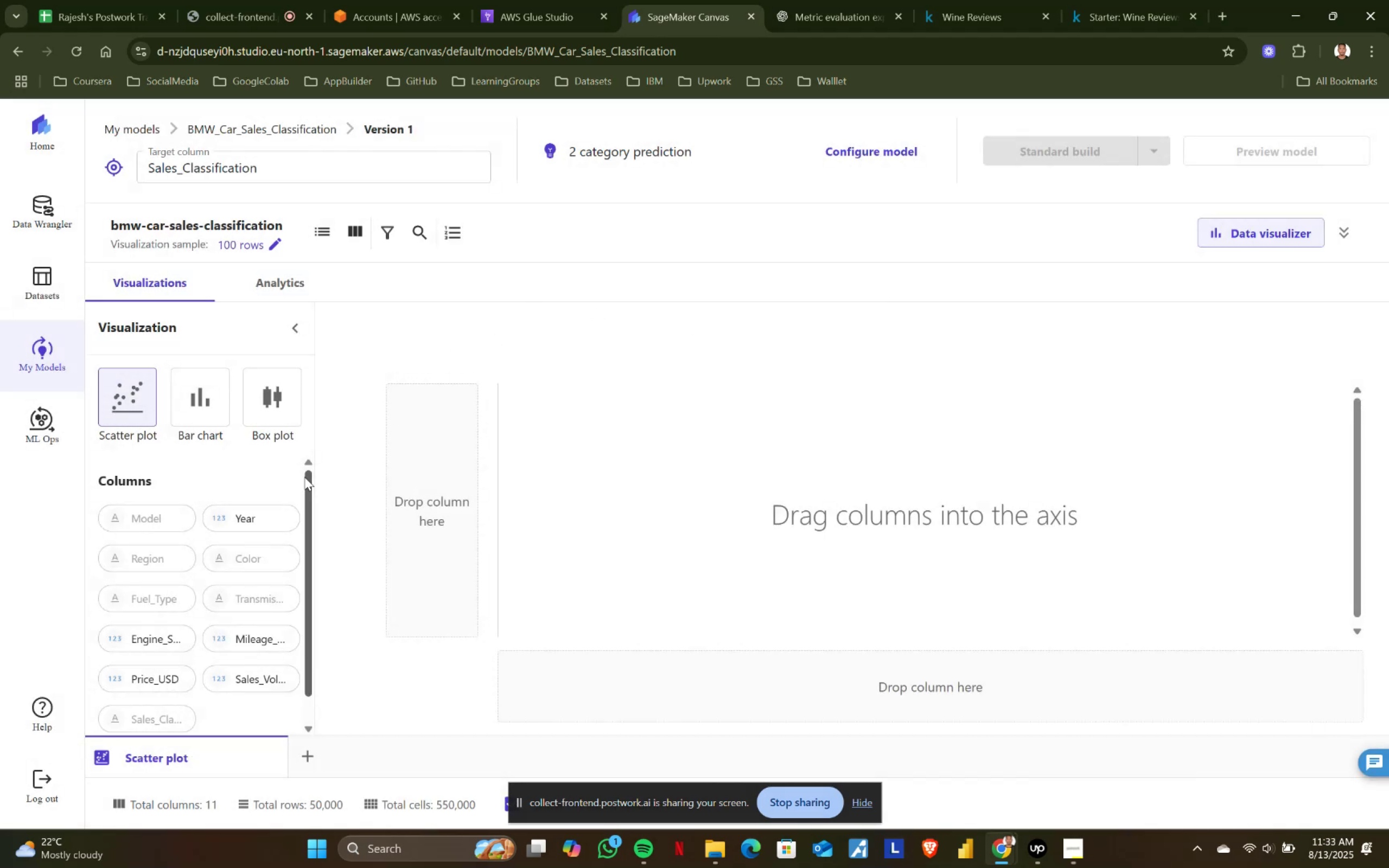 
scroll: coordinate [266, 592], scroll_direction: none, amount: 0.0
 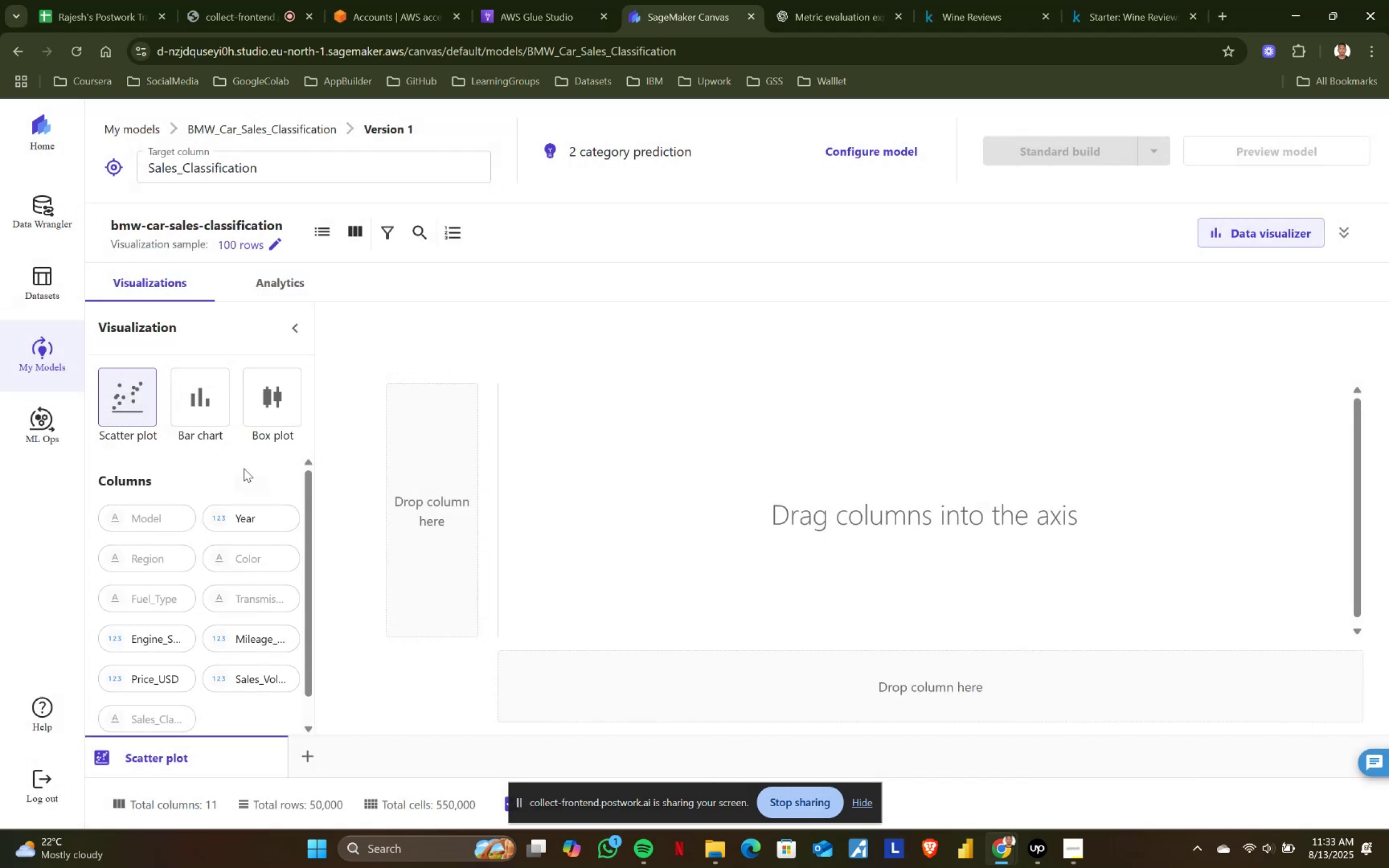 
left_click([233, 426])
 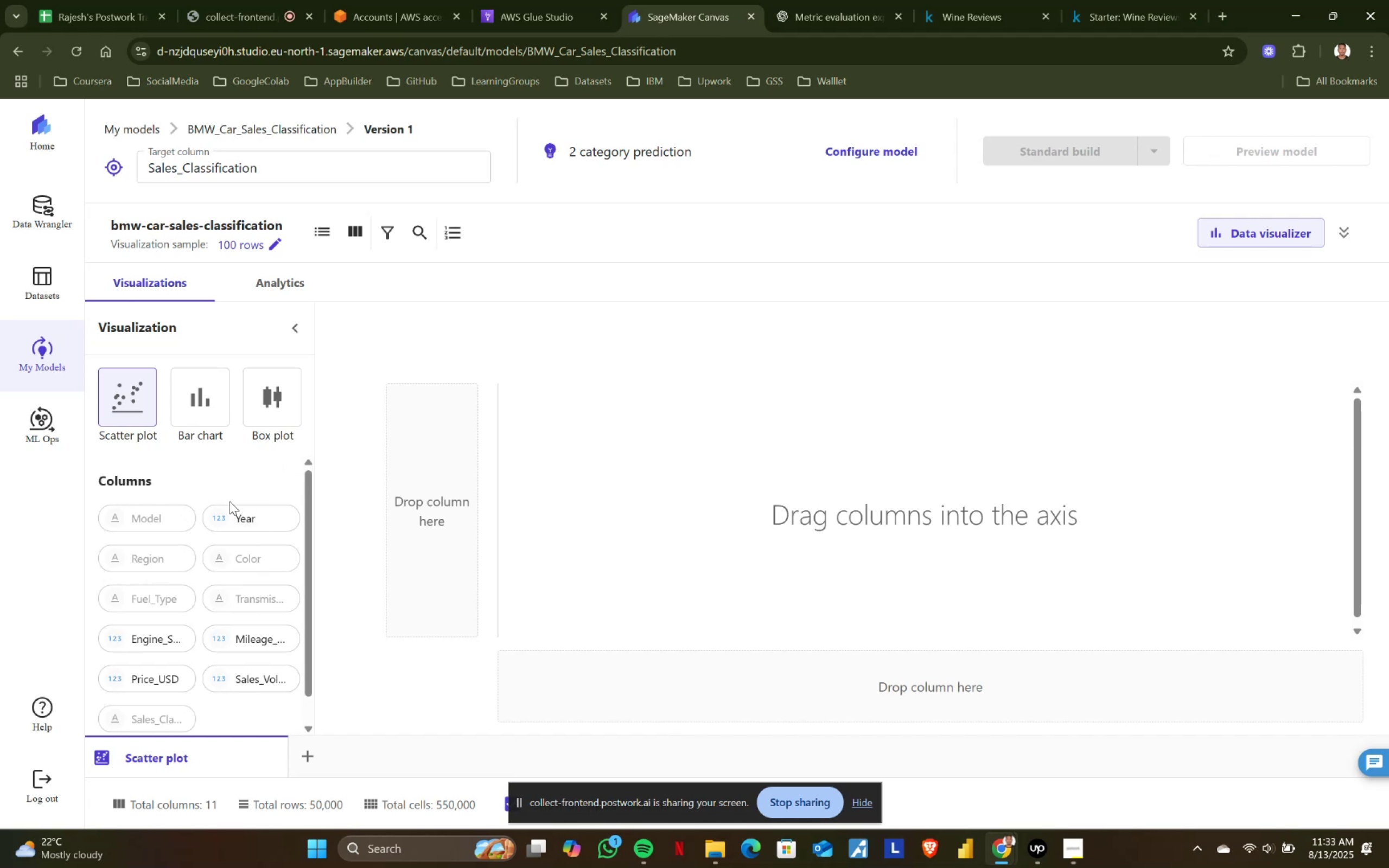 
left_click_drag(start_coordinate=[258, 514], to_coordinate=[403, 495])
 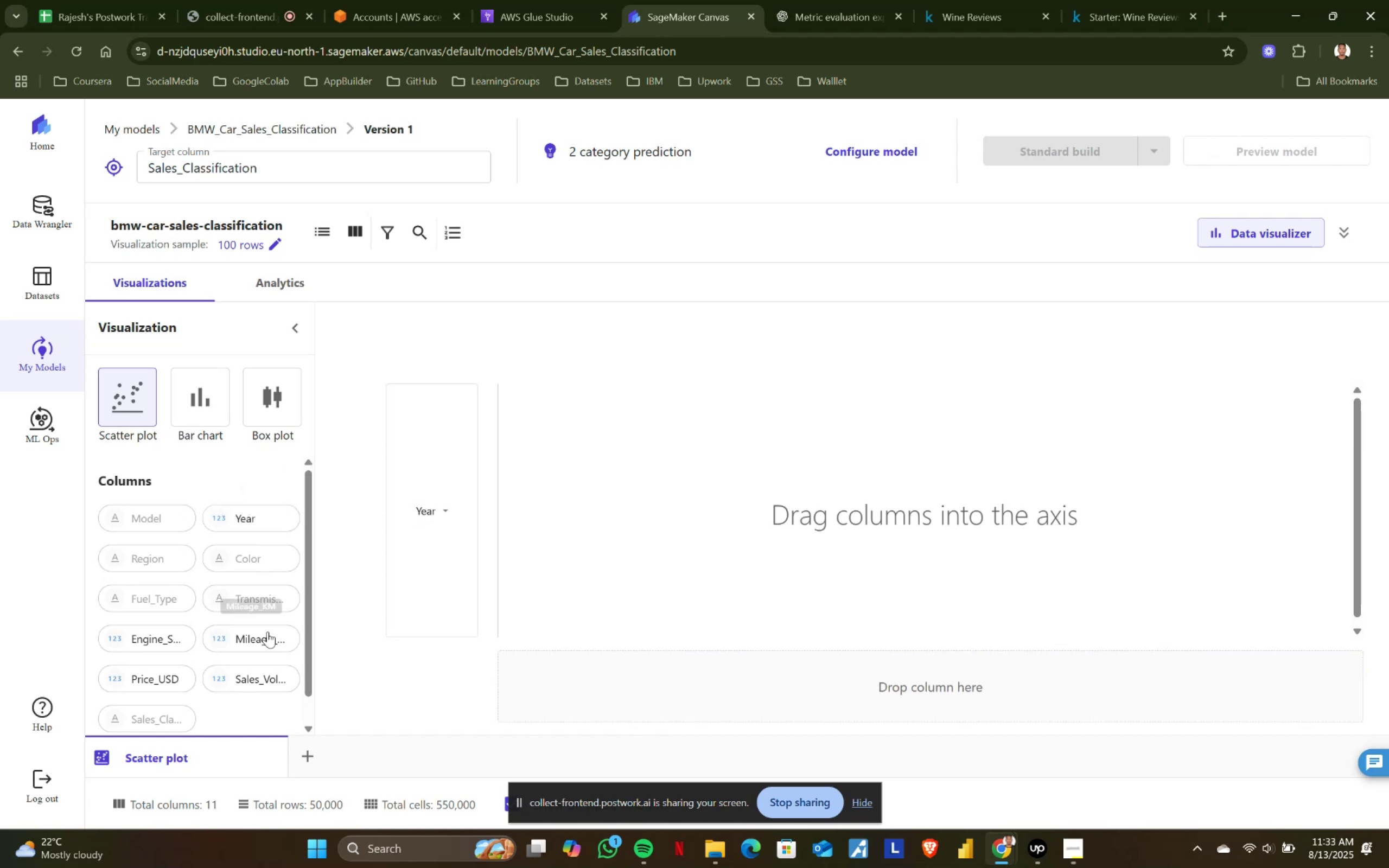 
left_click_drag(start_coordinate=[243, 642], to_coordinate=[841, 669])
 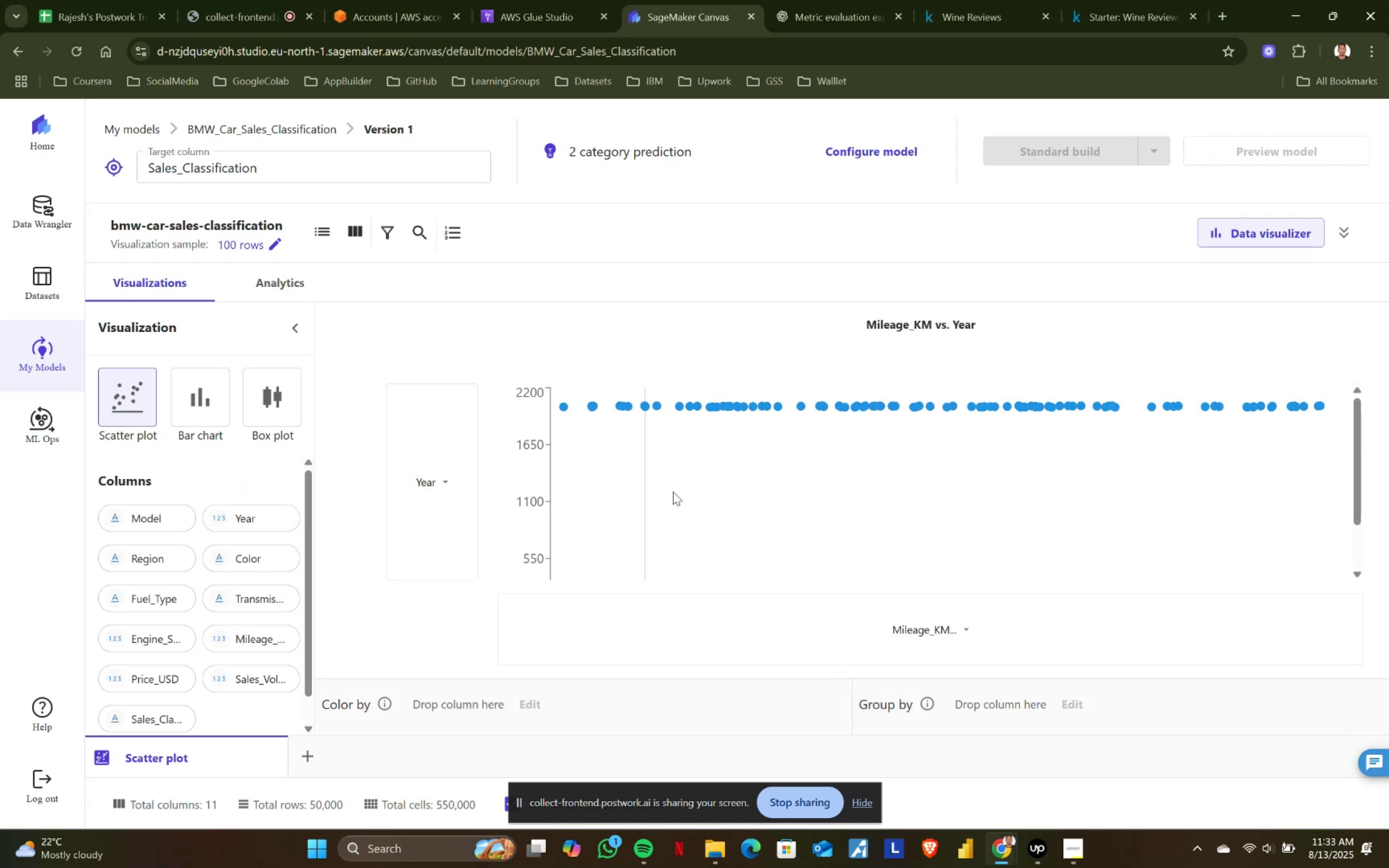 
mouse_move([607, 409])
 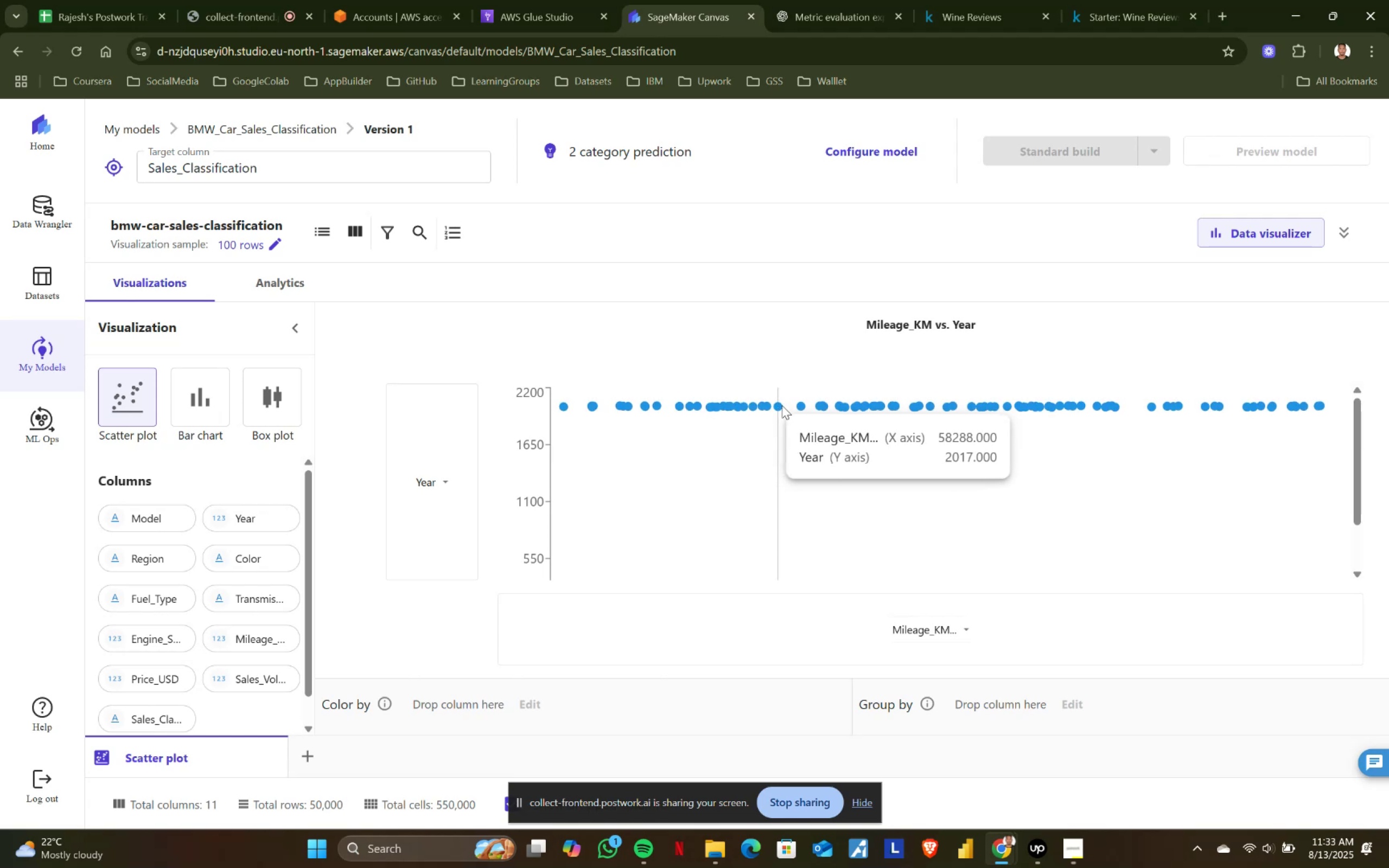 
wait(5.05)
 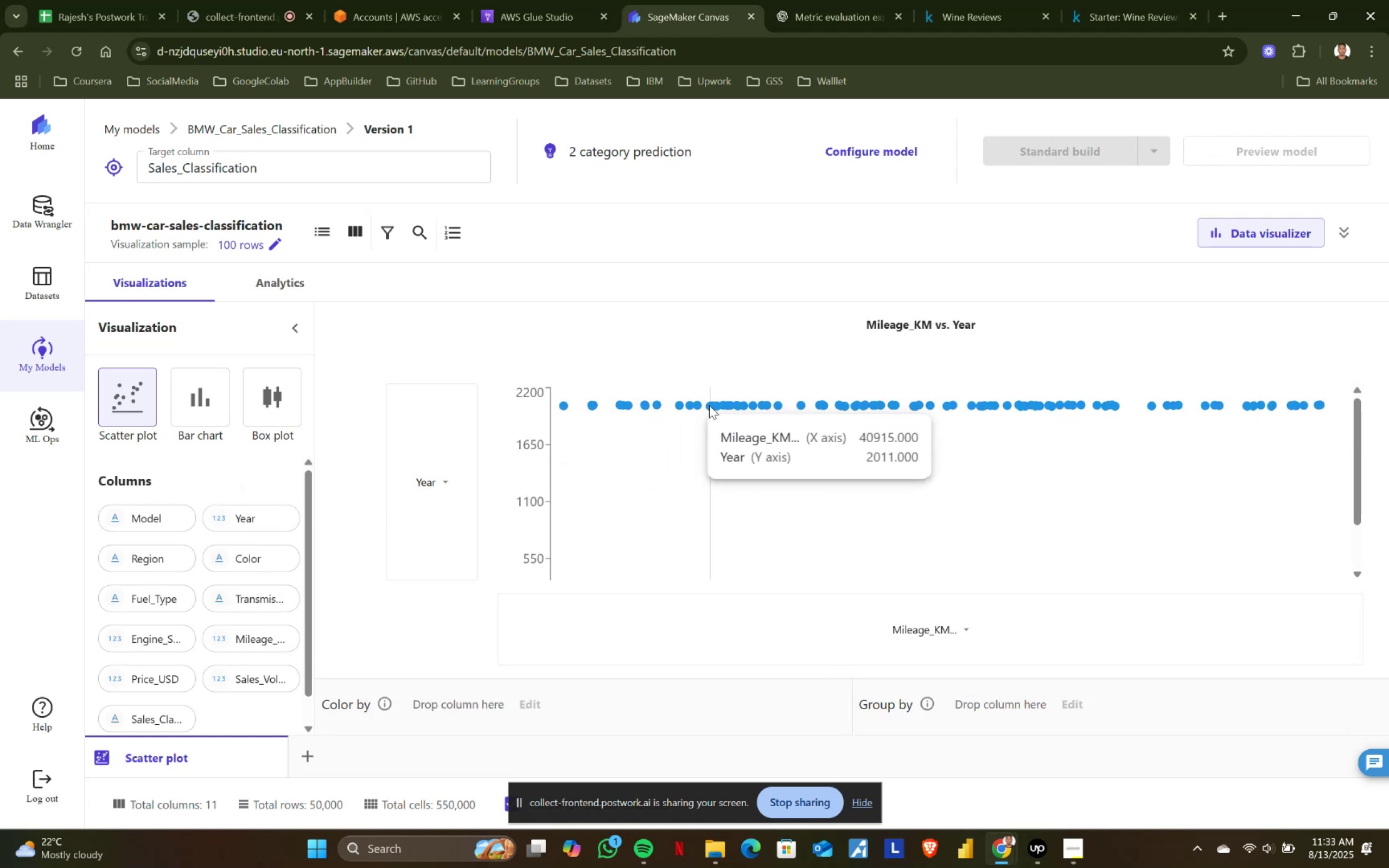 
scroll: coordinate [522, 507], scroll_direction: up, amount: 3.0
 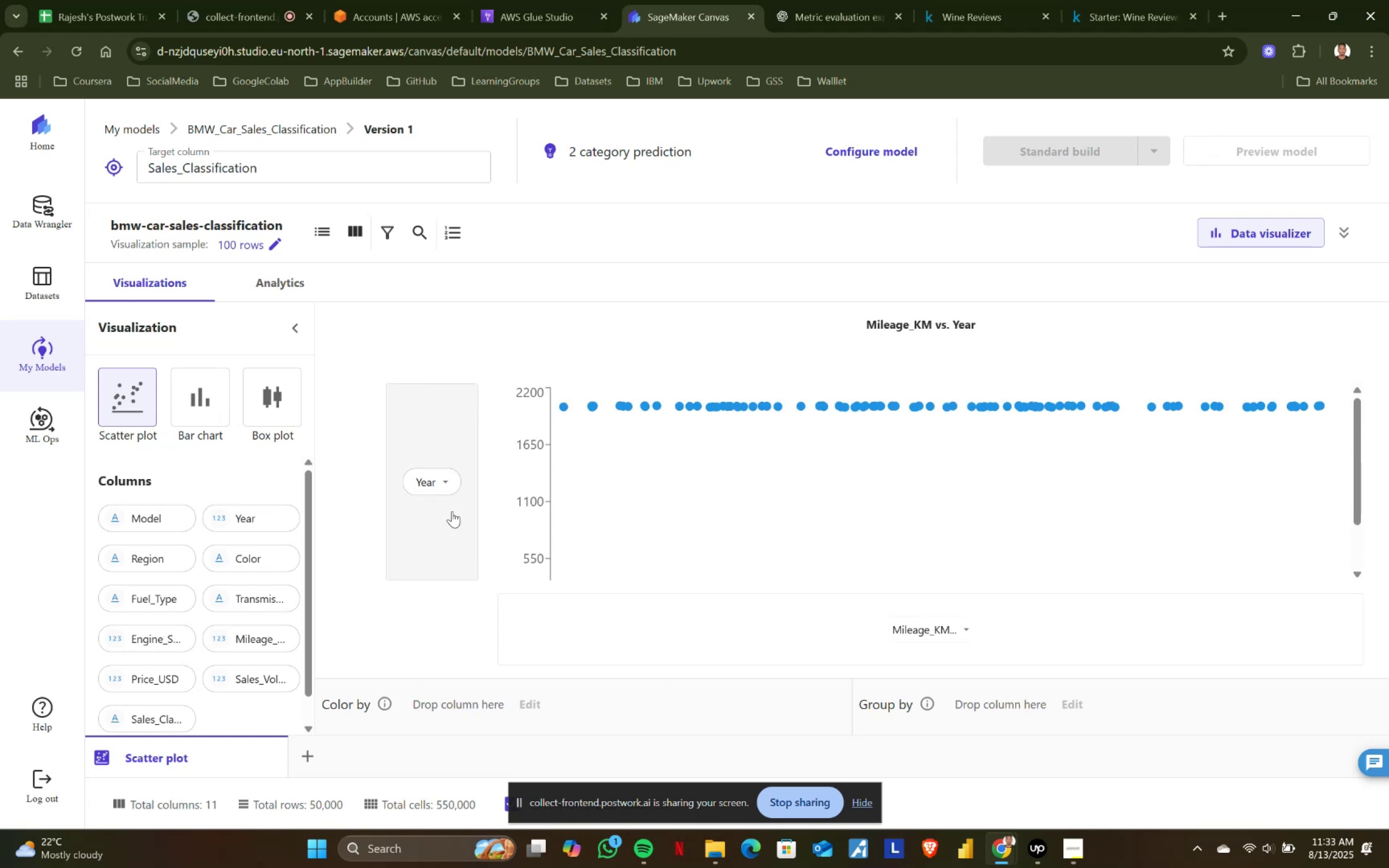 
left_click([454, 481])
 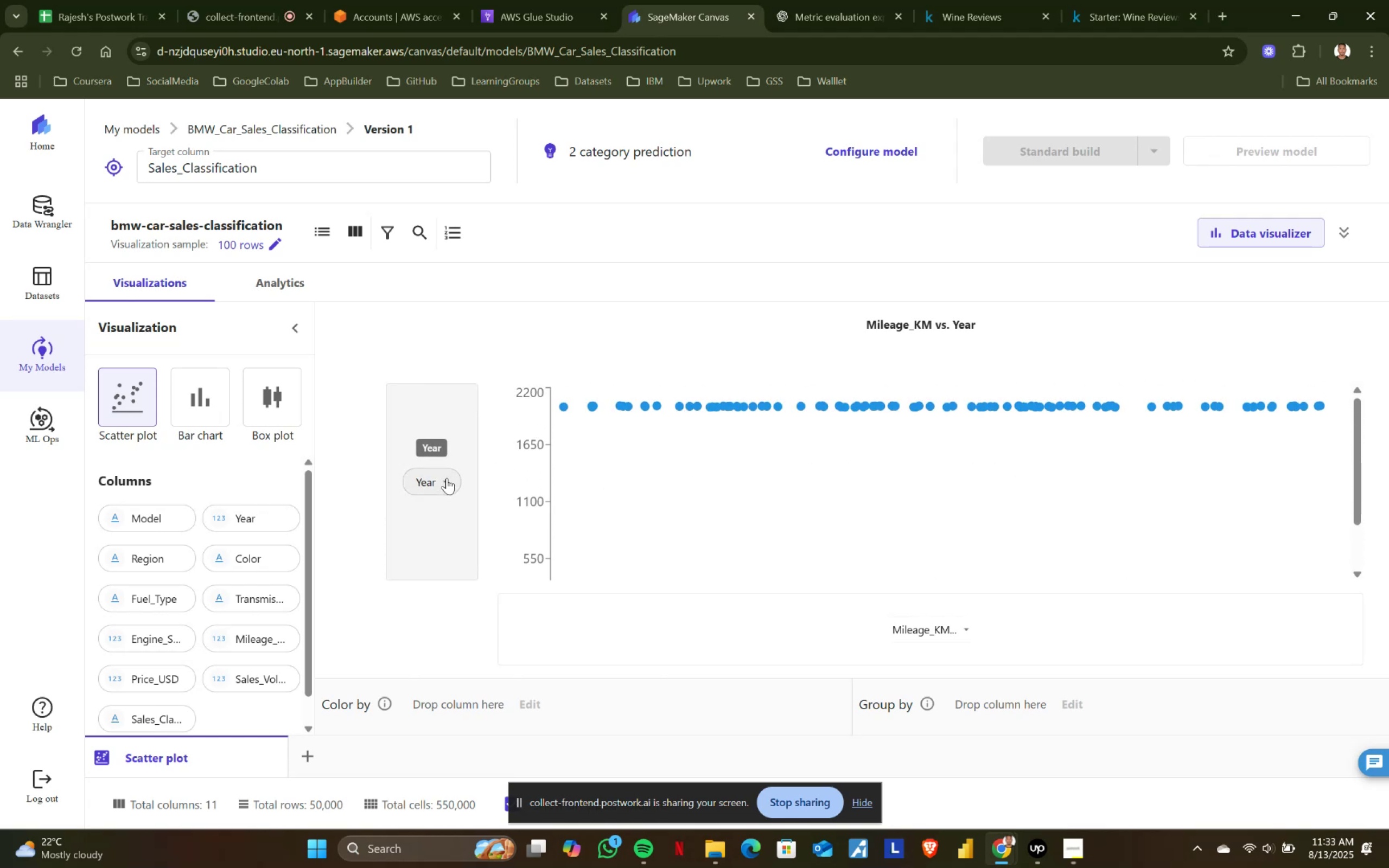 
left_click([447, 478])
 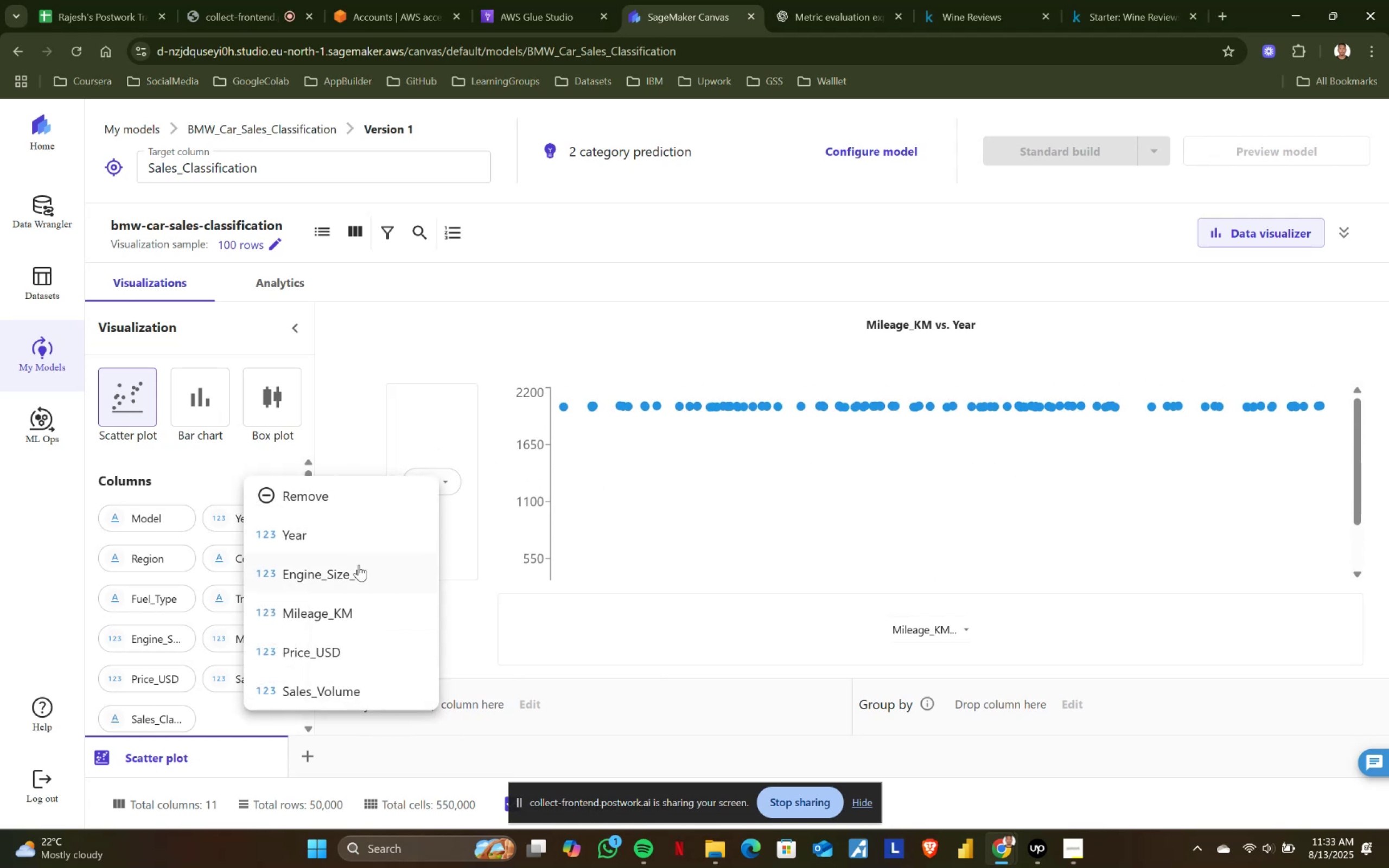 
left_click([347, 571])
 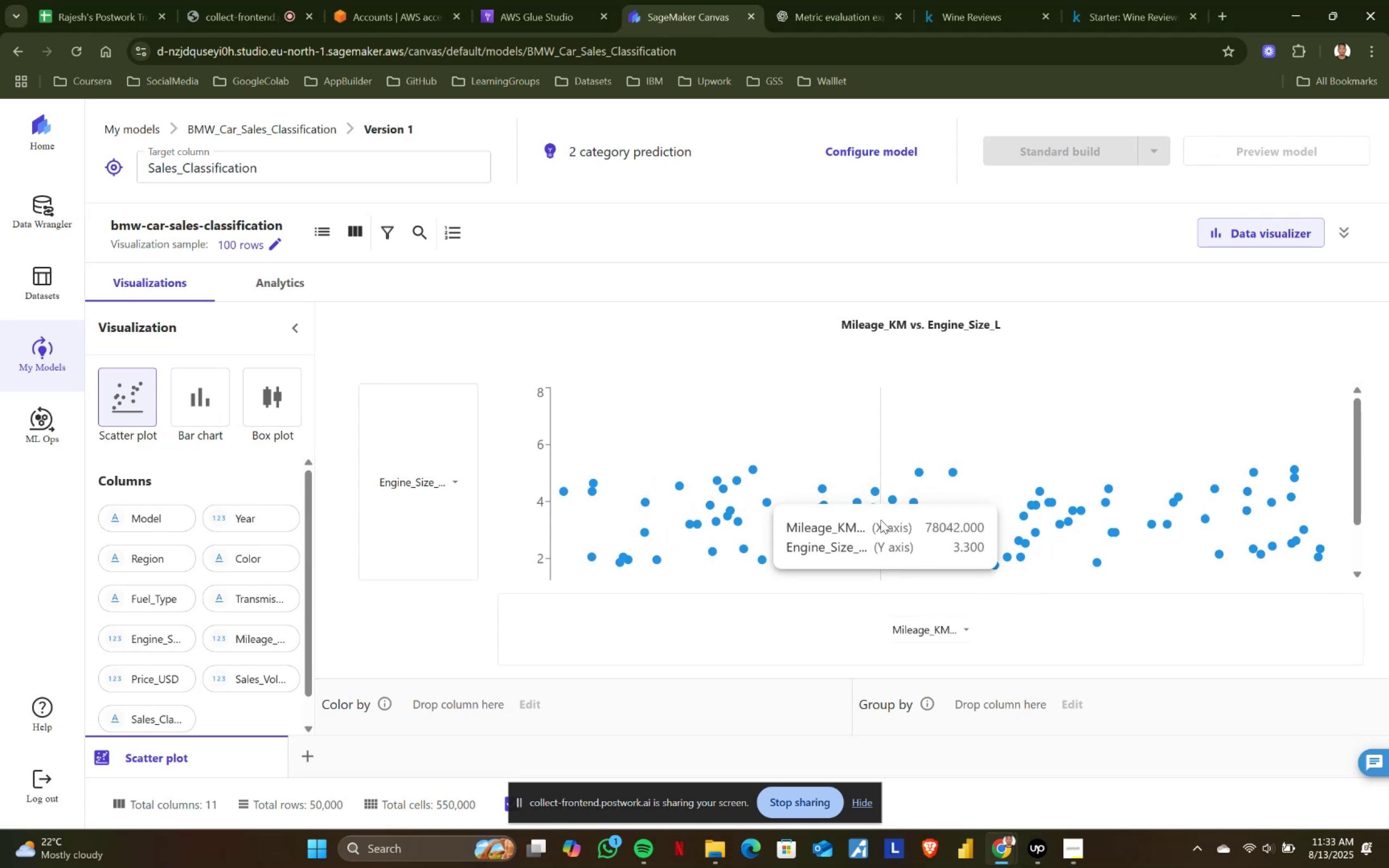 
scroll: coordinate [788, 525], scroll_direction: down, amount: 3.0
 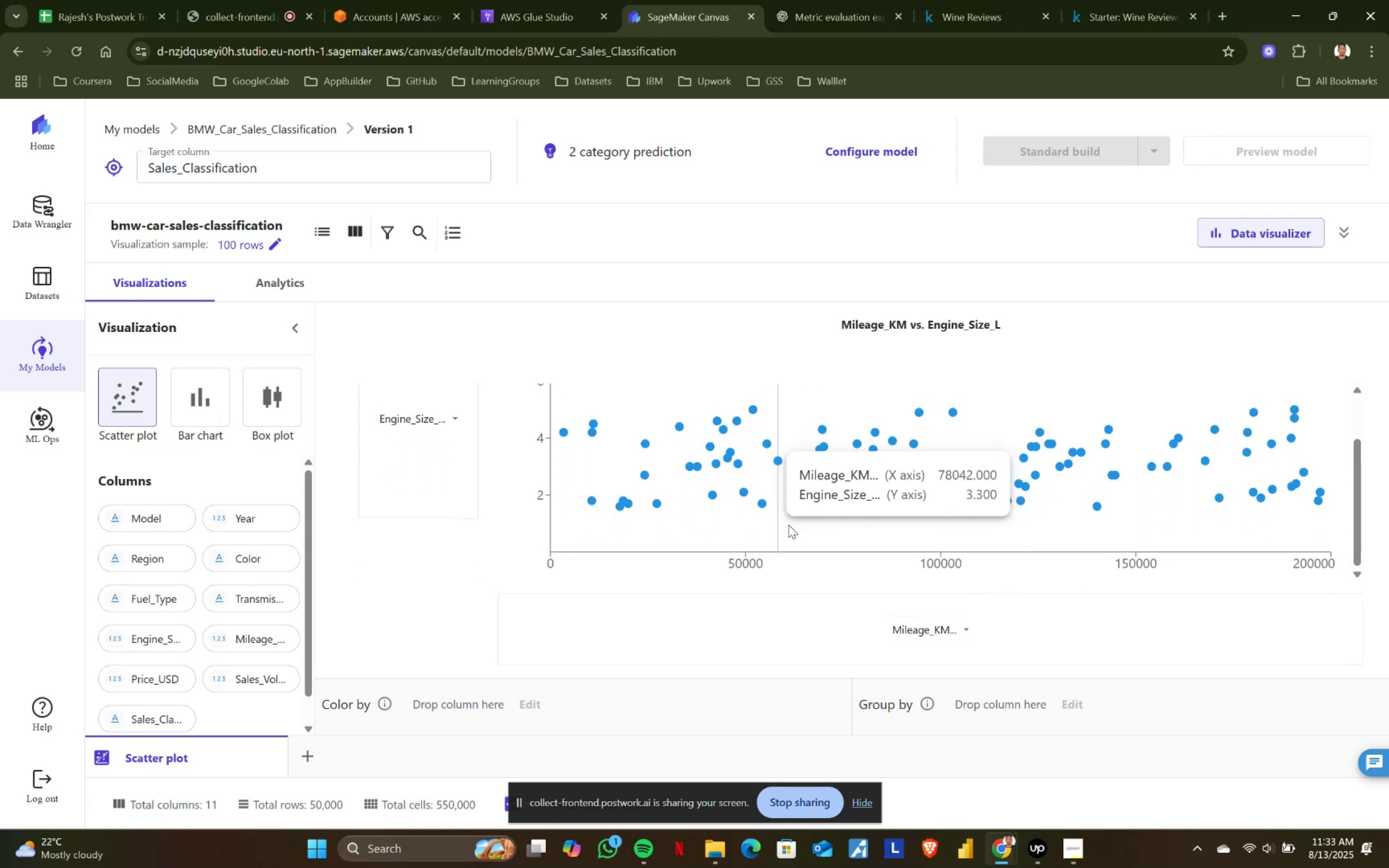 
scroll: coordinate [788, 525], scroll_direction: up, amount: 2.0
 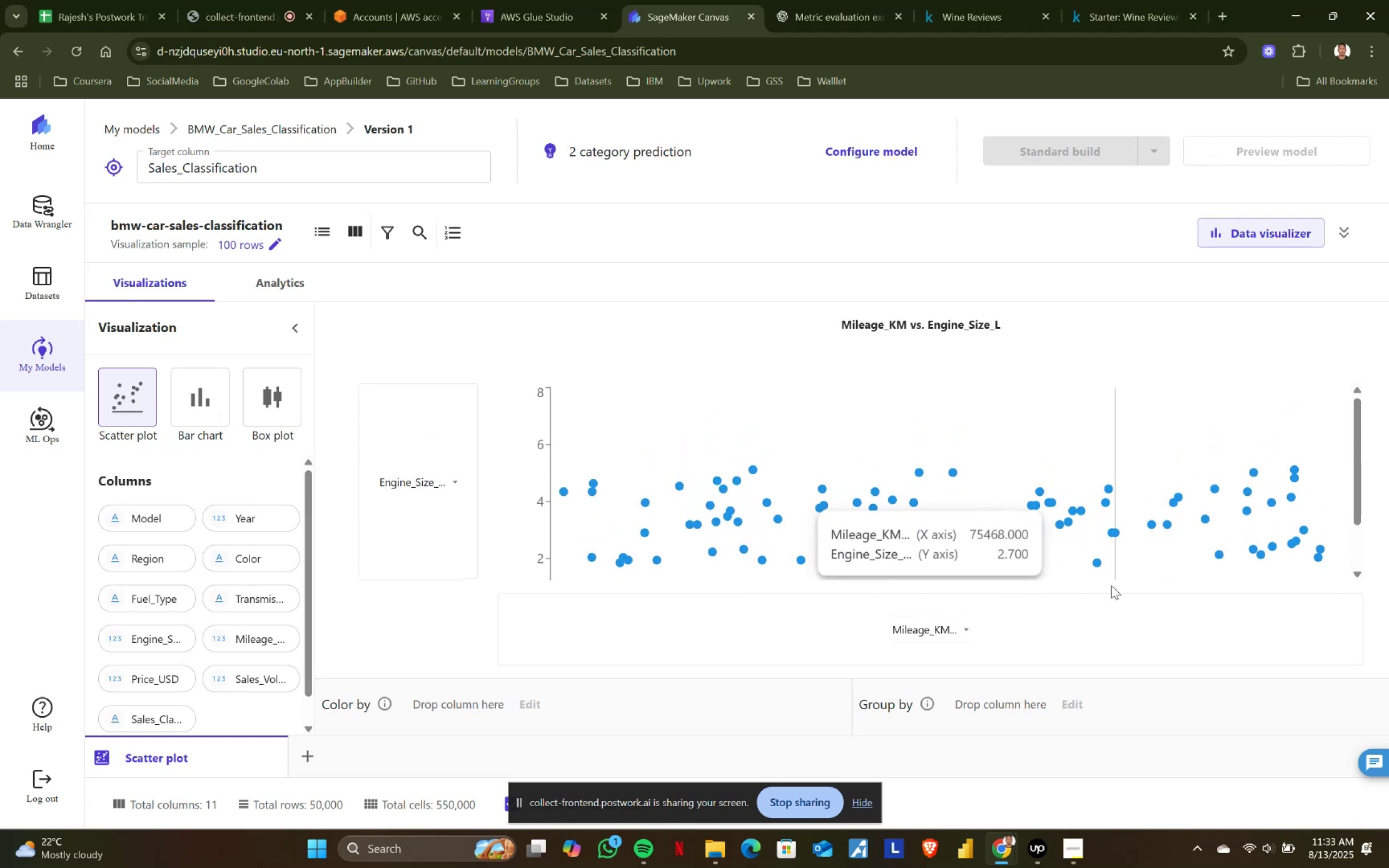 
scroll: coordinate [774, 499], scroll_direction: down, amount: 7.0
 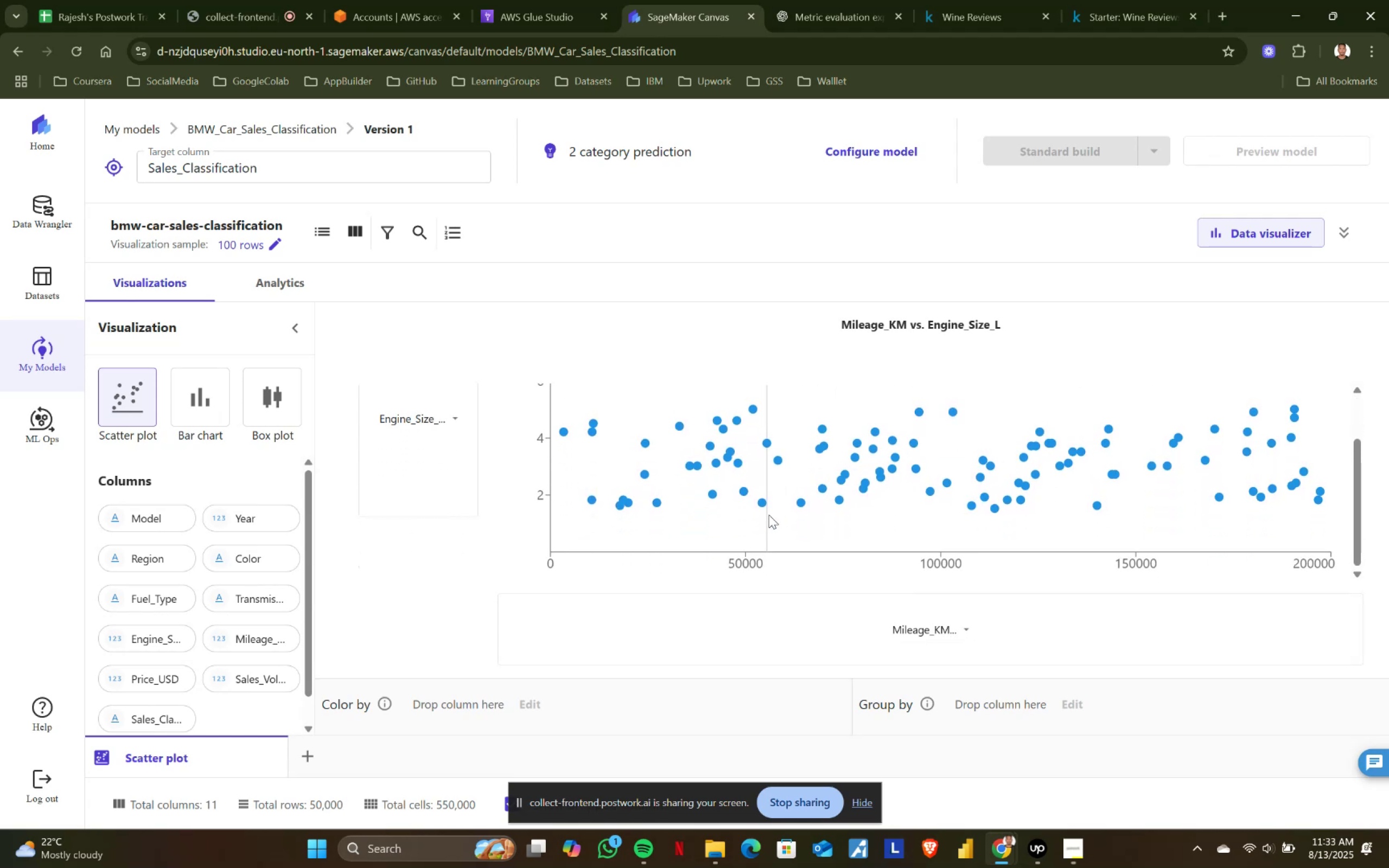 
scroll: coordinate [769, 515], scroll_direction: none, amount: 0.0
 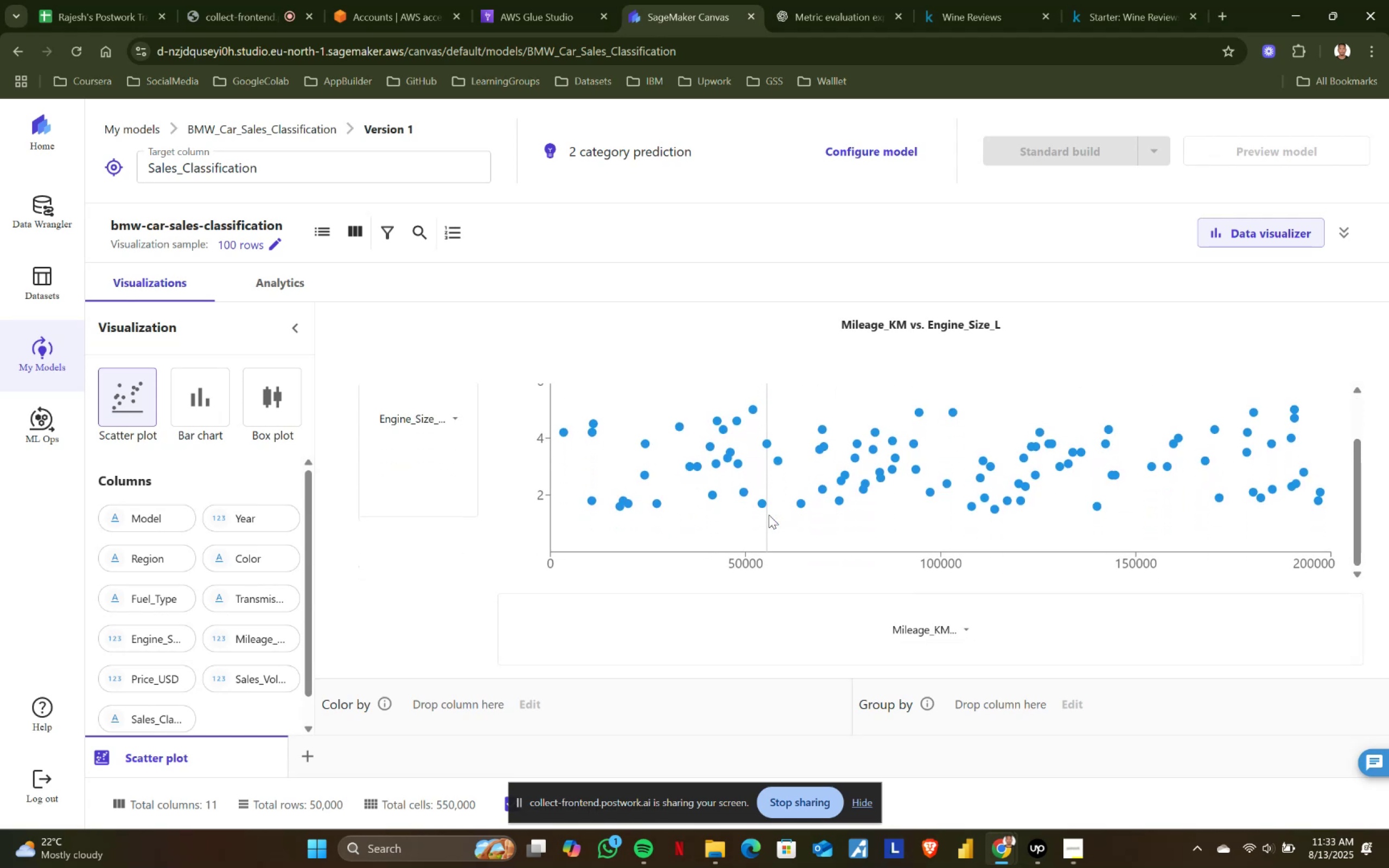 
scroll: coordinate [769, 515], scroll_direction: up, amount: 1.0
 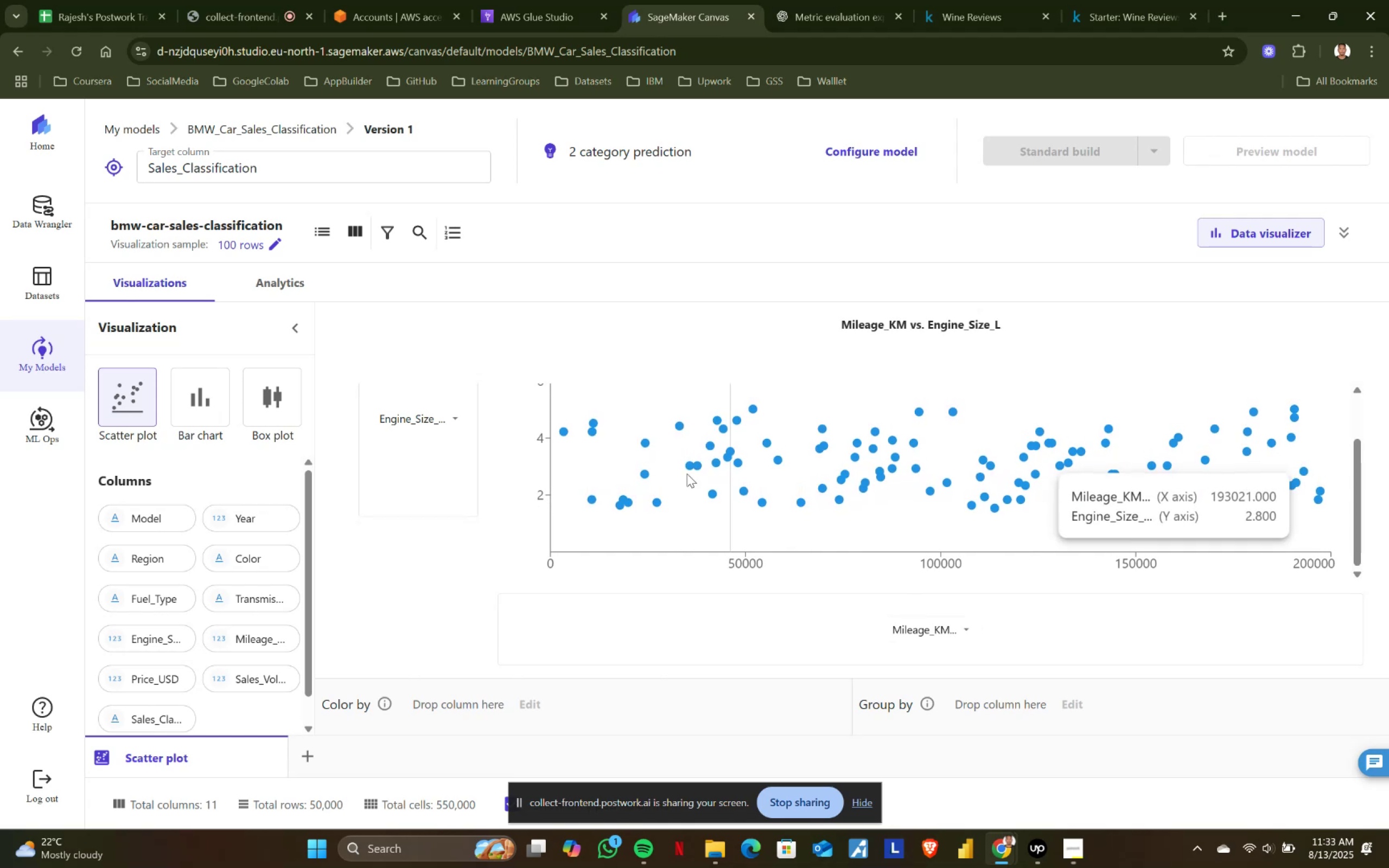 
left_click([450, 419])
 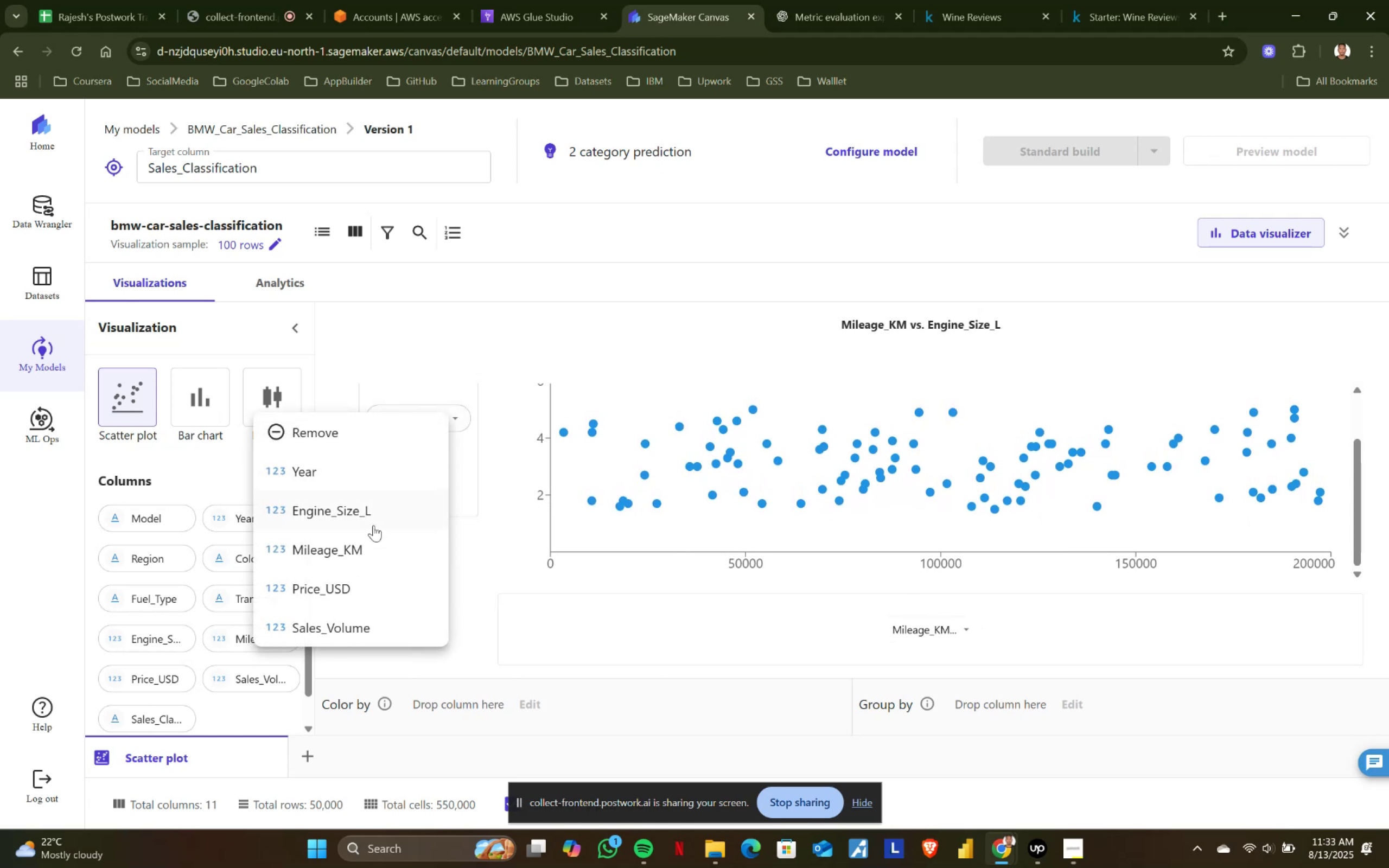 
left_click([357, 545])
 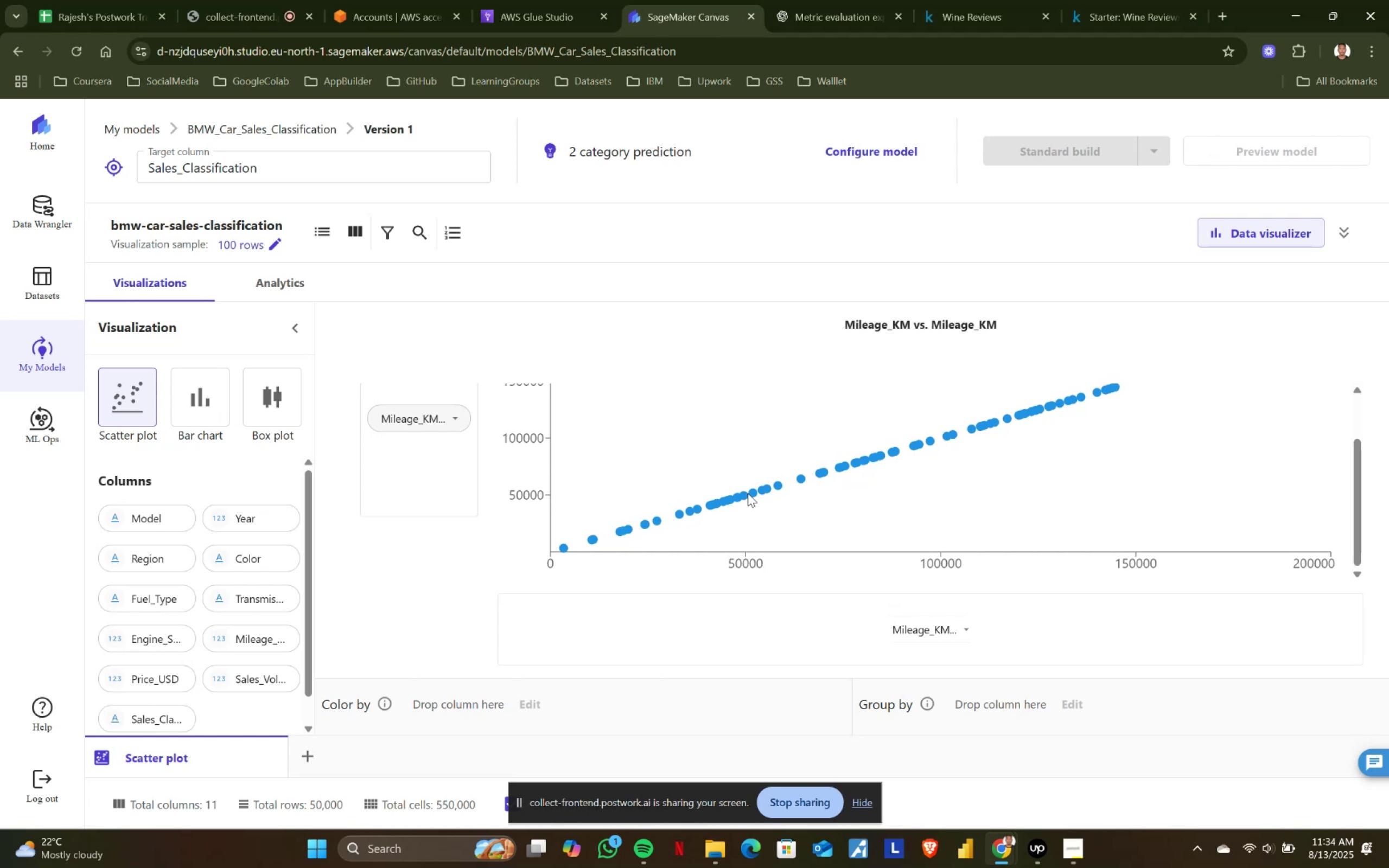 
wait(60.05)
 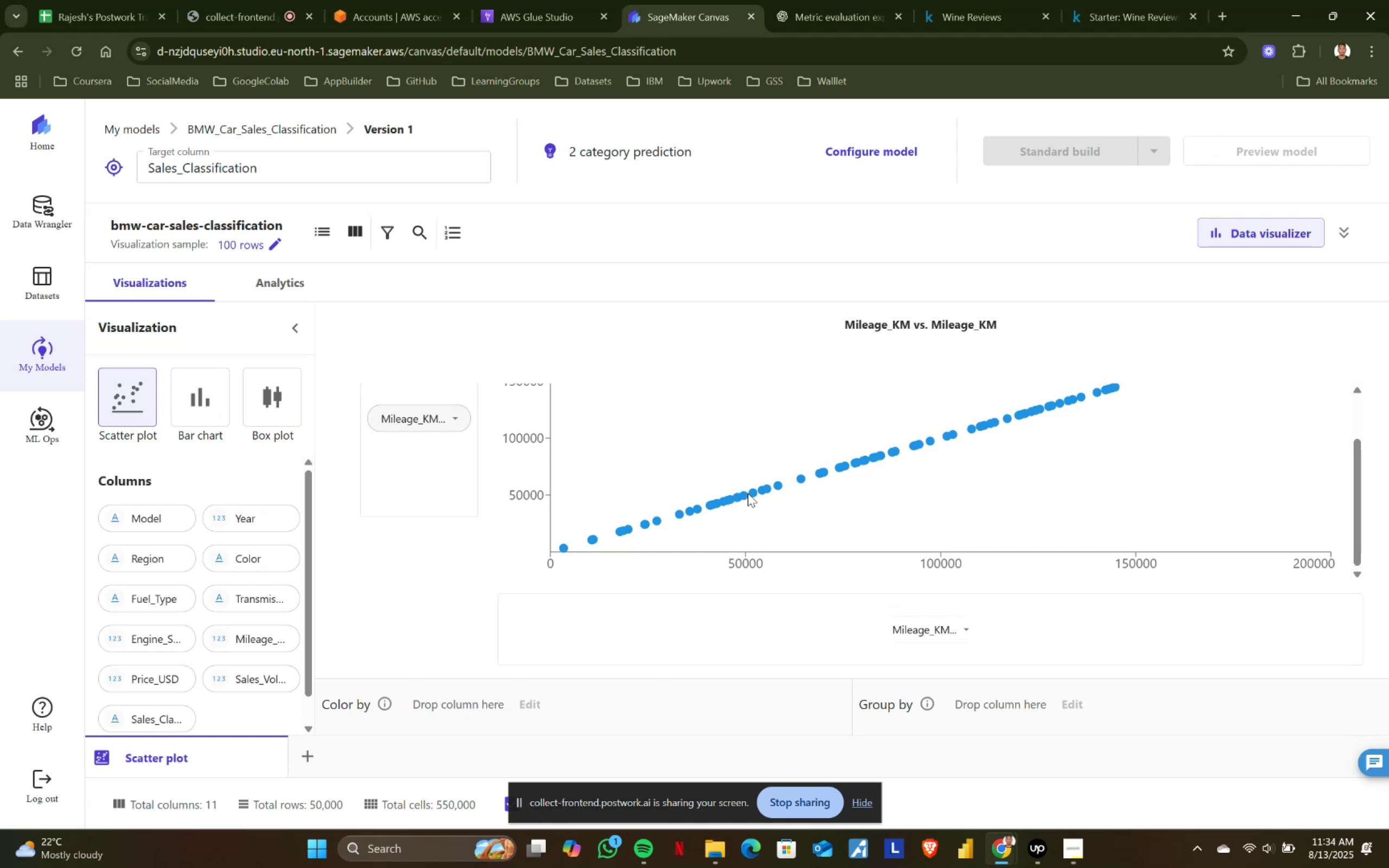 
left_click([455, 424])
 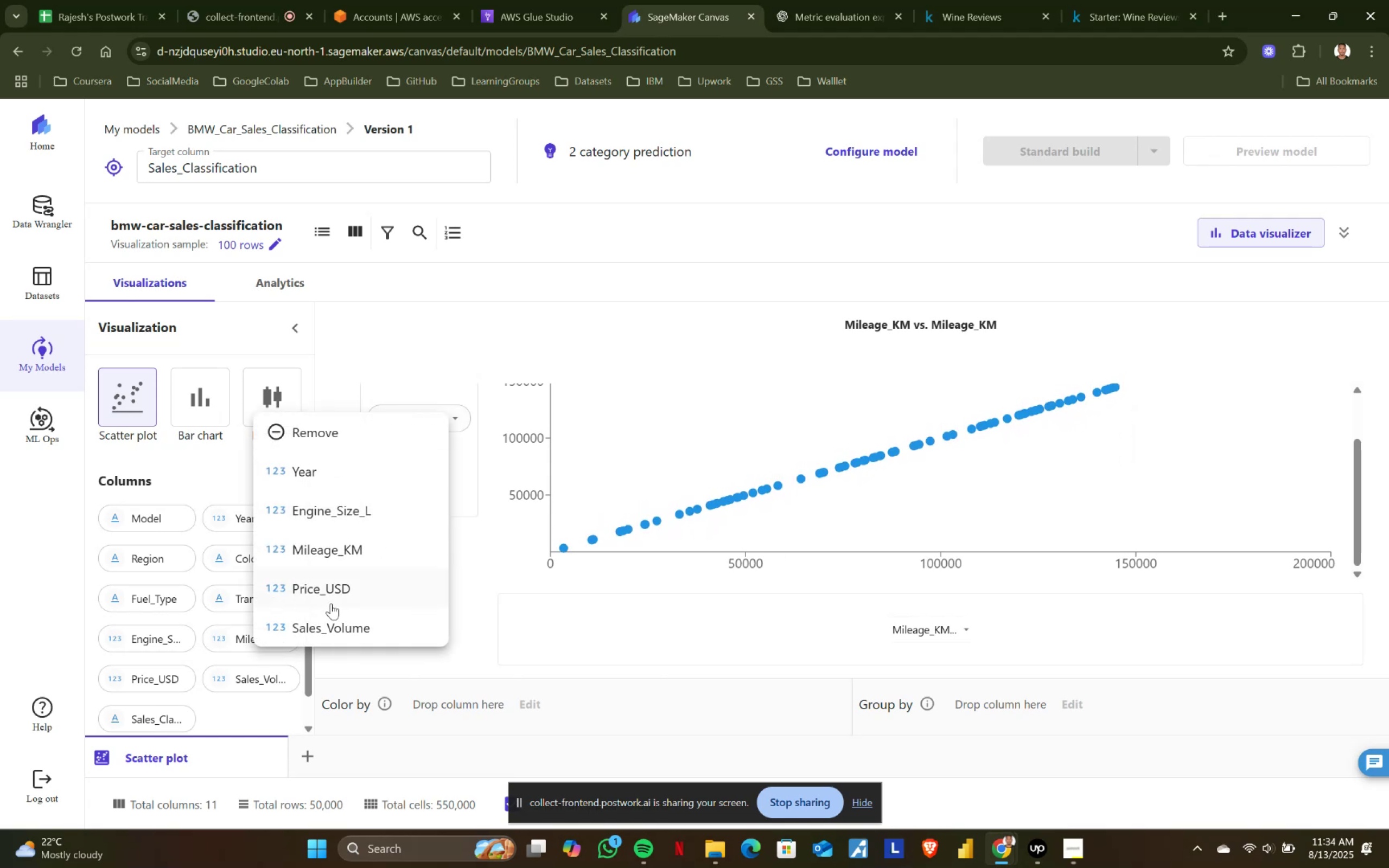 
scroll: coordinate [345, 596], scroll_direction: down, amount: 2.0
 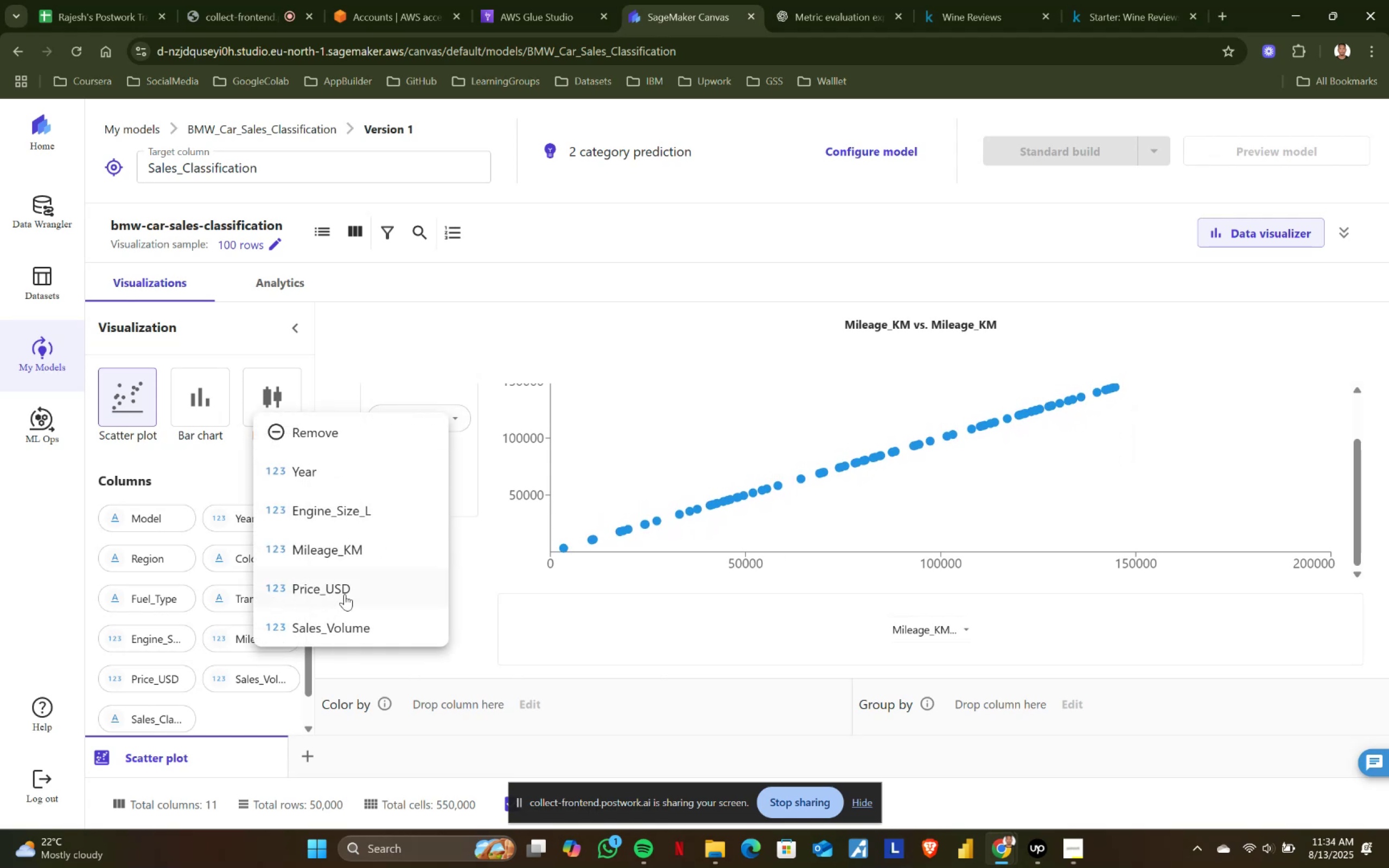 
left_click([345, 594])
 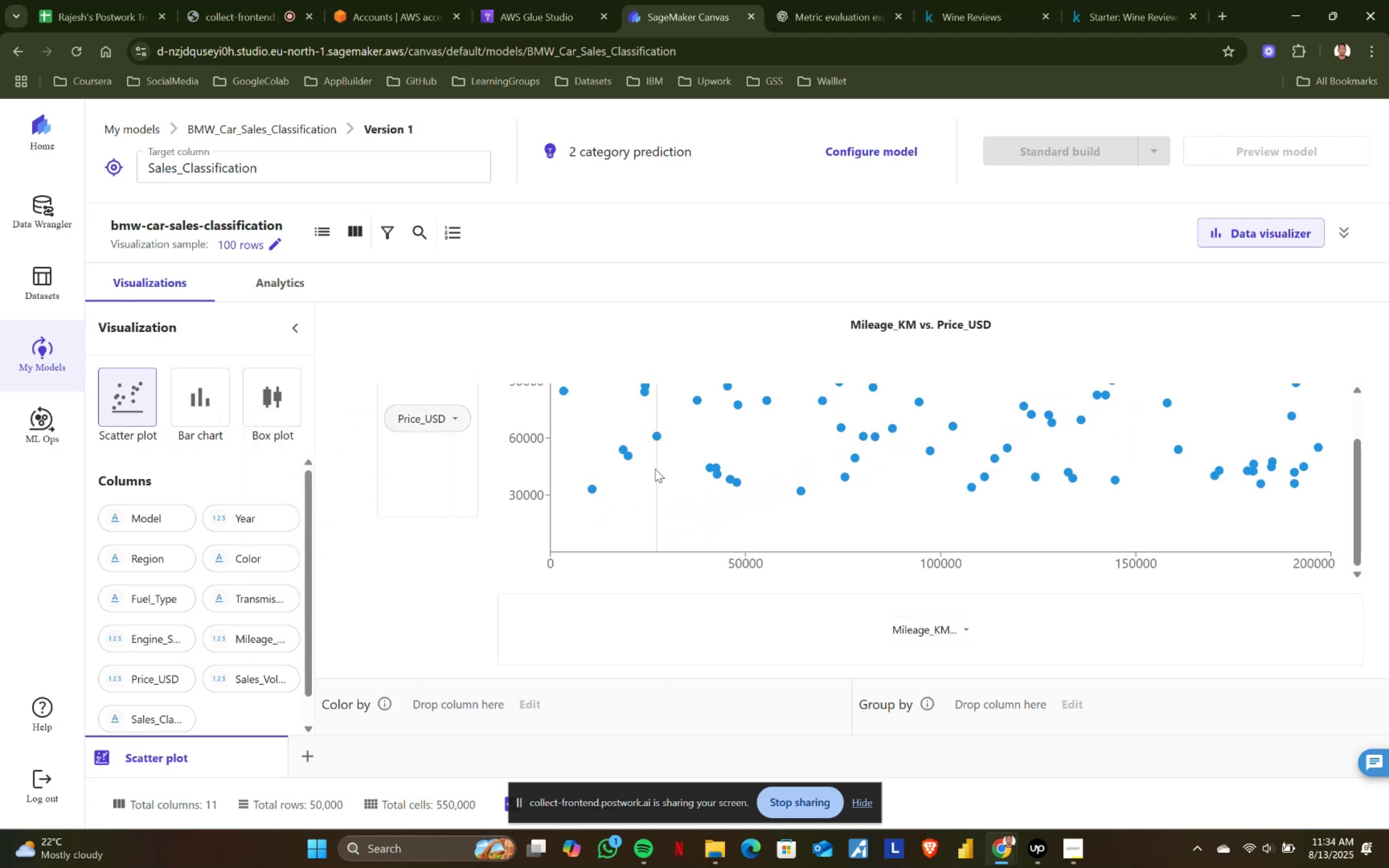 
scroll: coordinate [793, 444], scroll_direction: up, amount: 3.0
 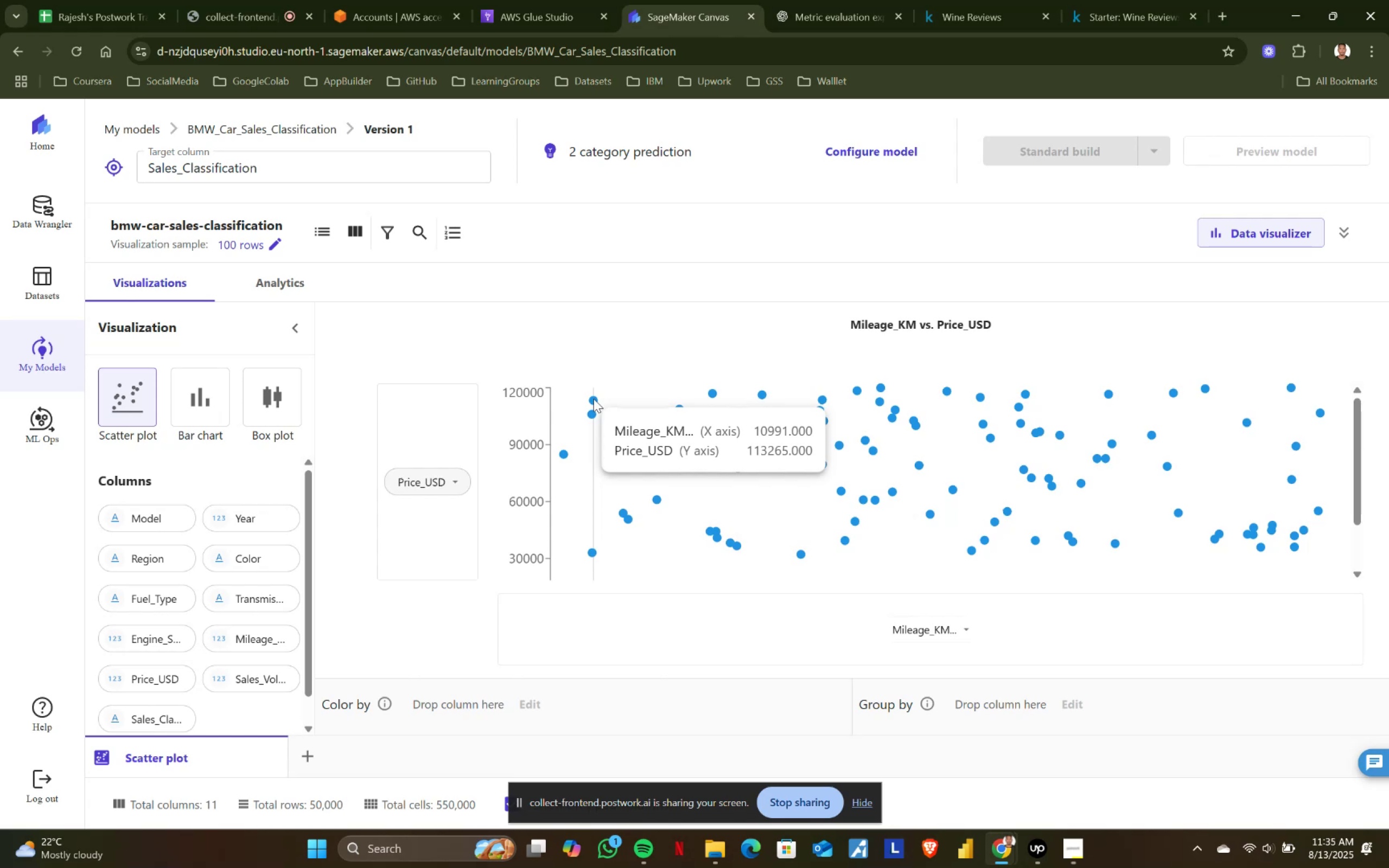 
wait(7.35)
 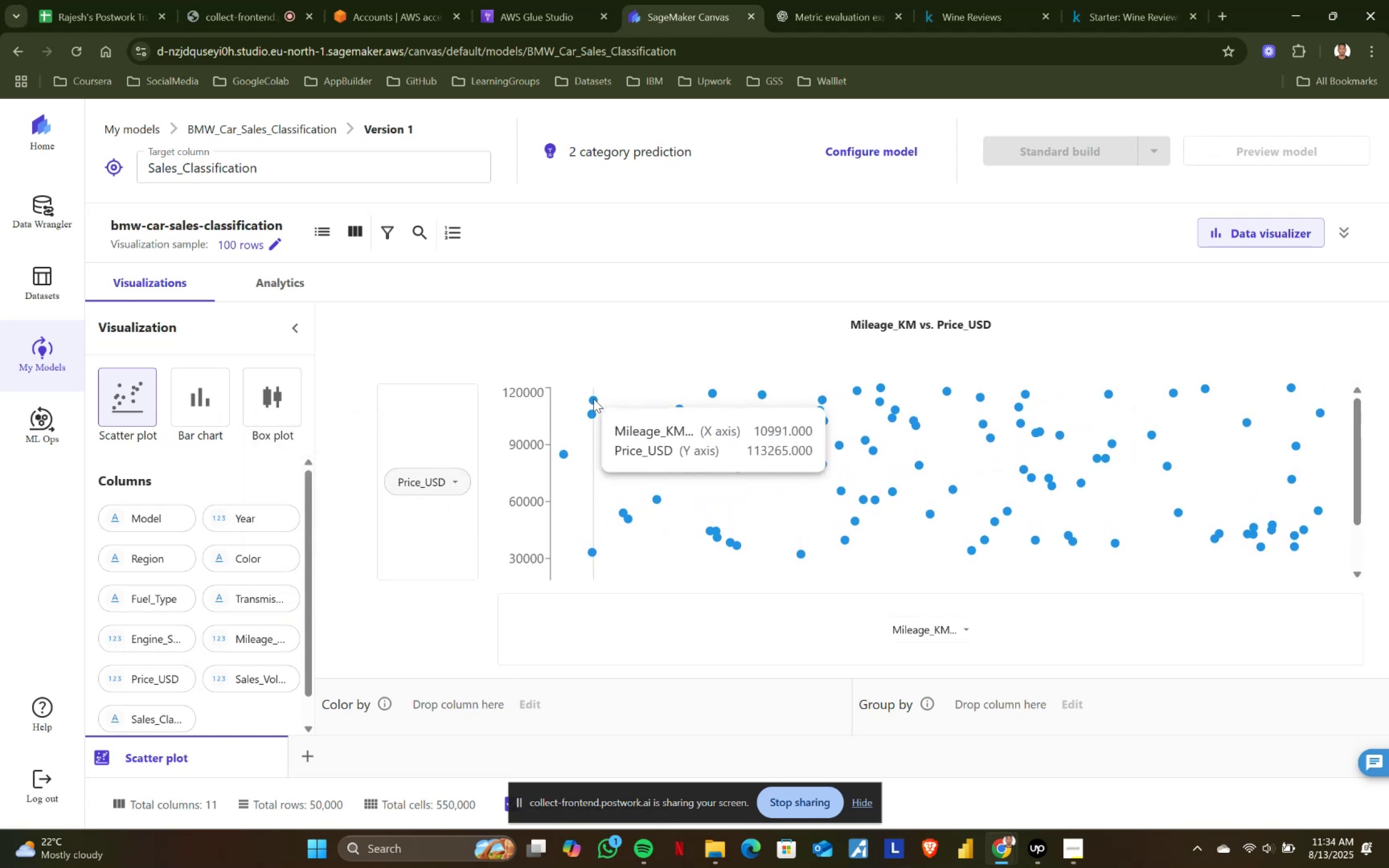 
scroll: coordinate [594, 399], scroll_direction: down, amount: 2.0
 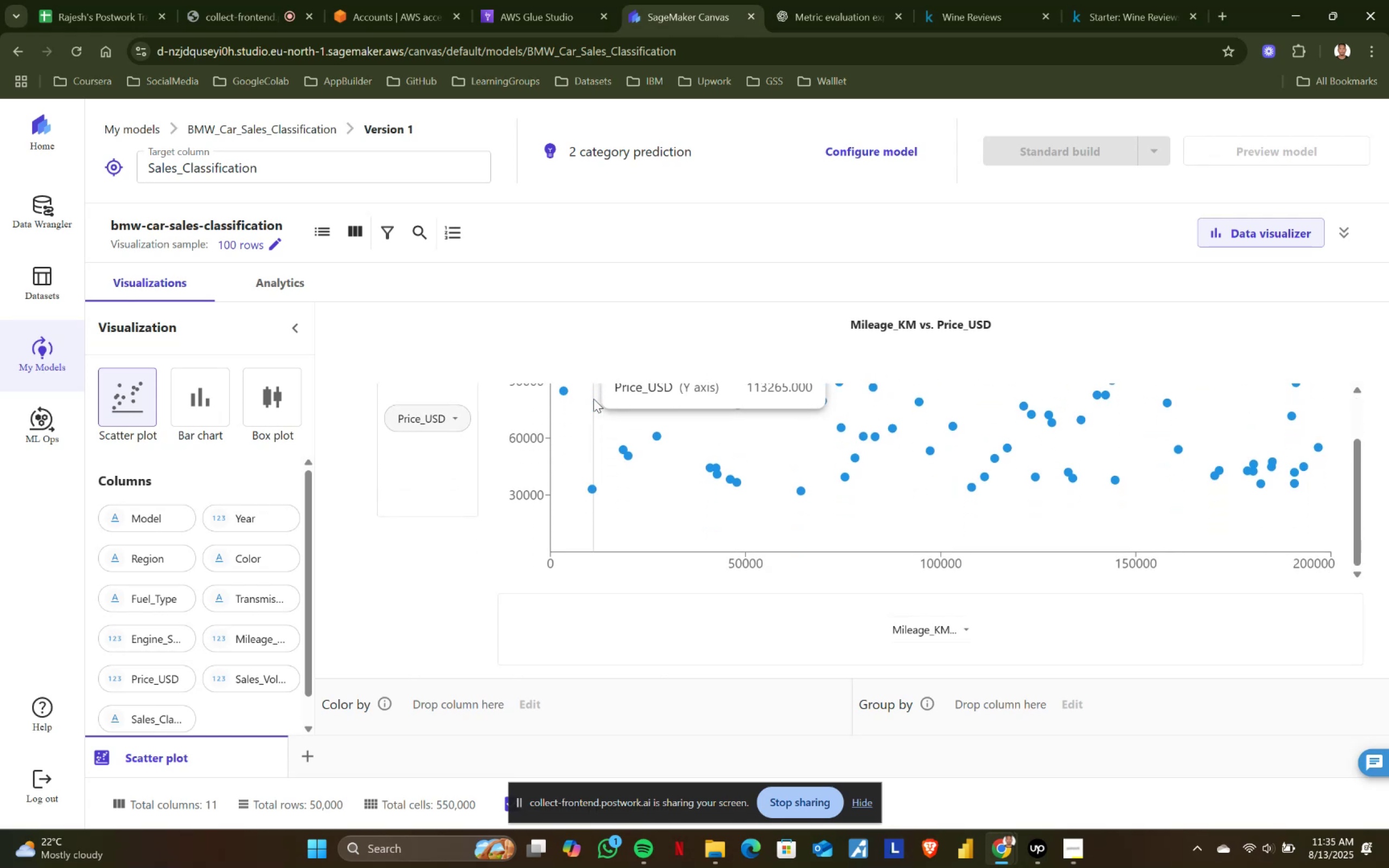 
scroll: coordinate [594, 399], scroll_direction: up, amount: 1.0
 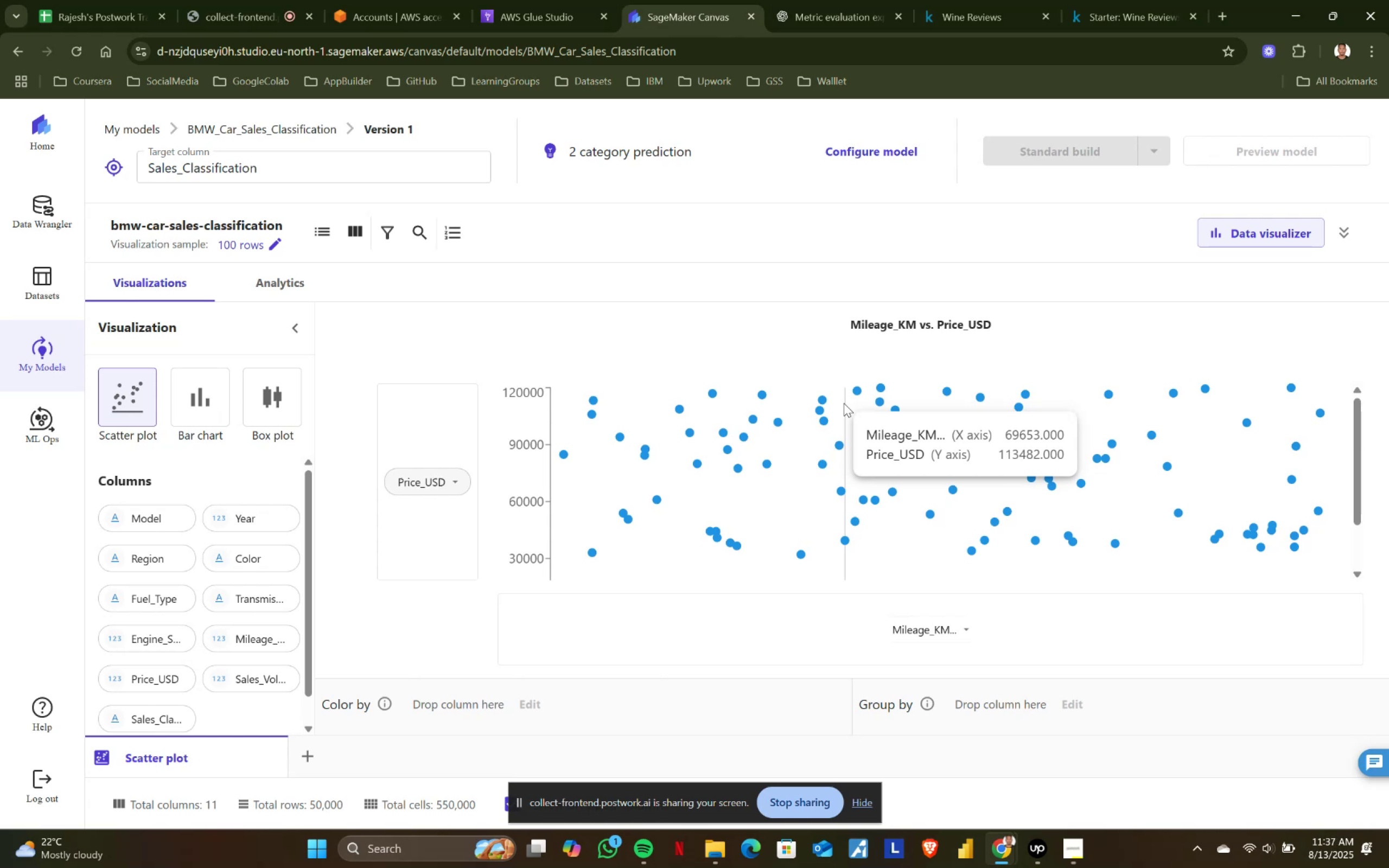 
wait(129.14)
 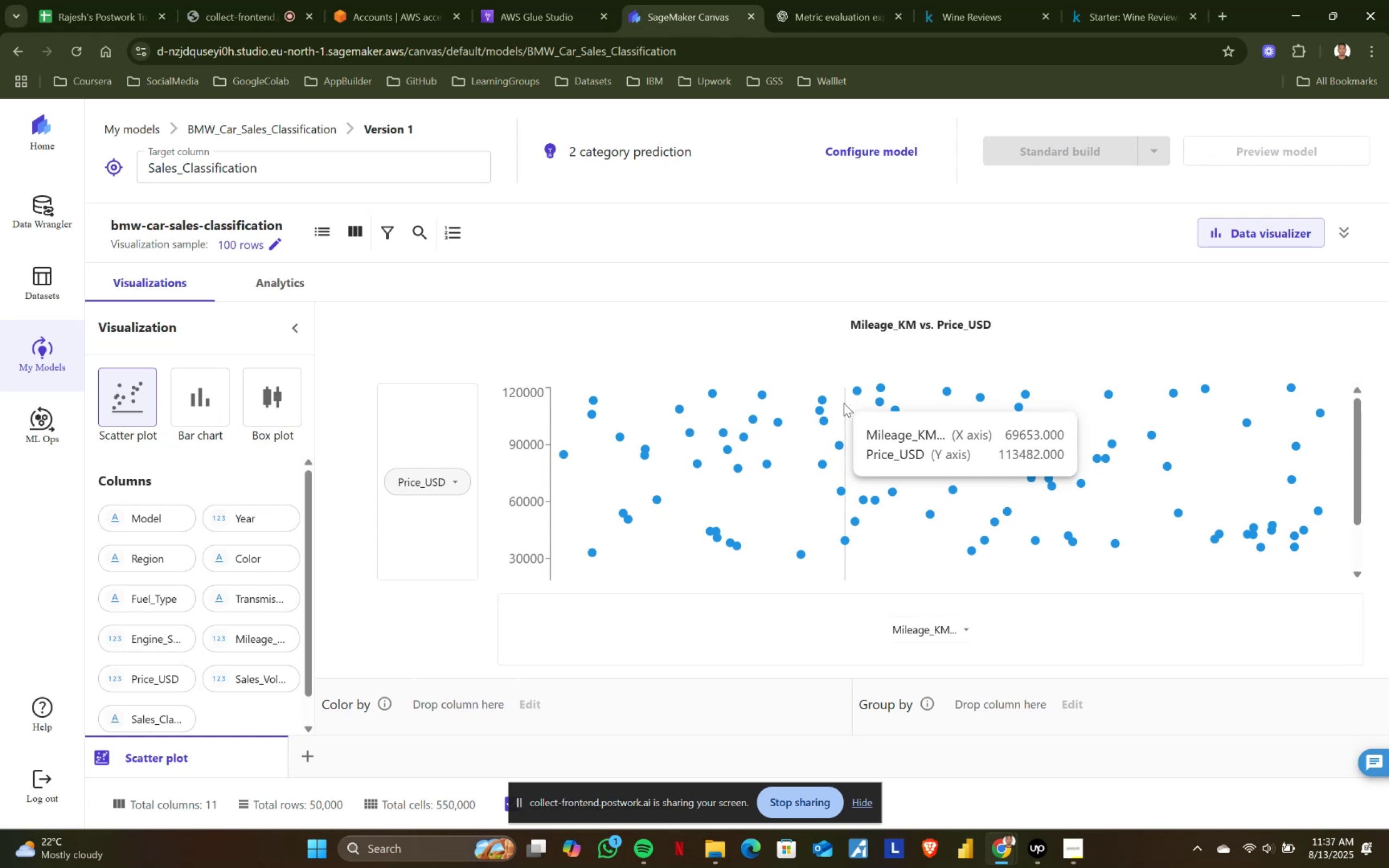 
left_click([247, 0])
 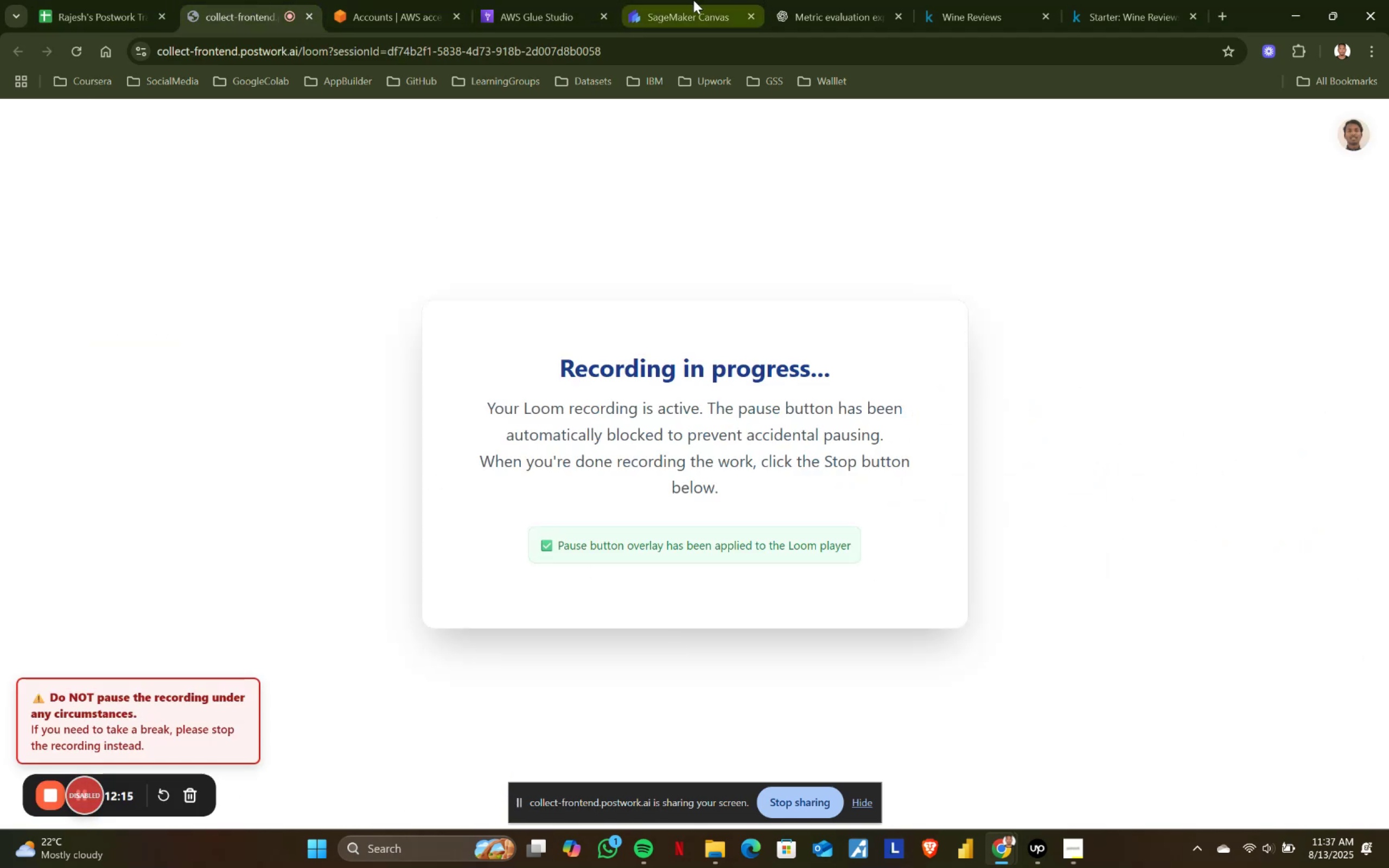 
left_click([693, 0])
 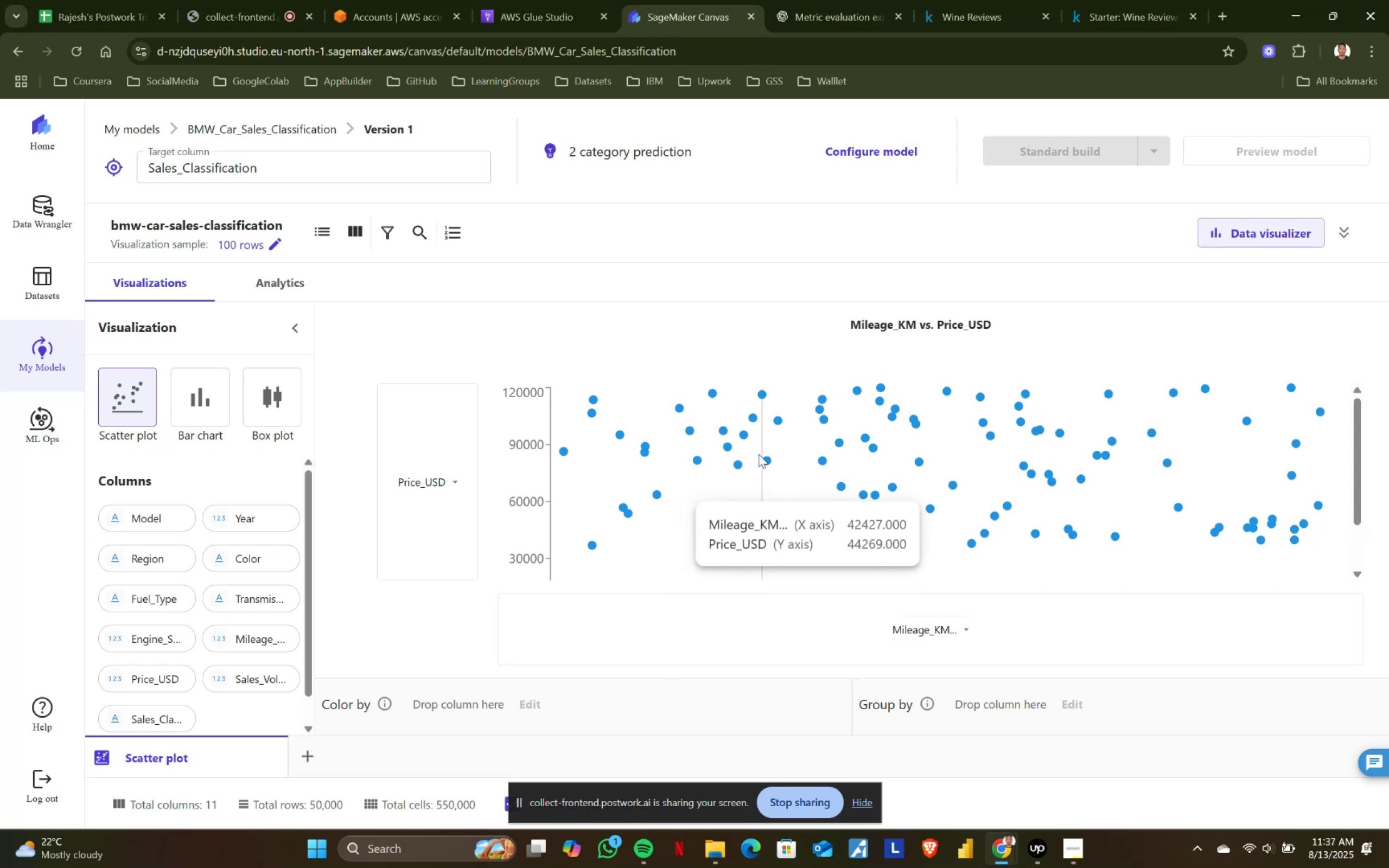 
wait(5.55)
 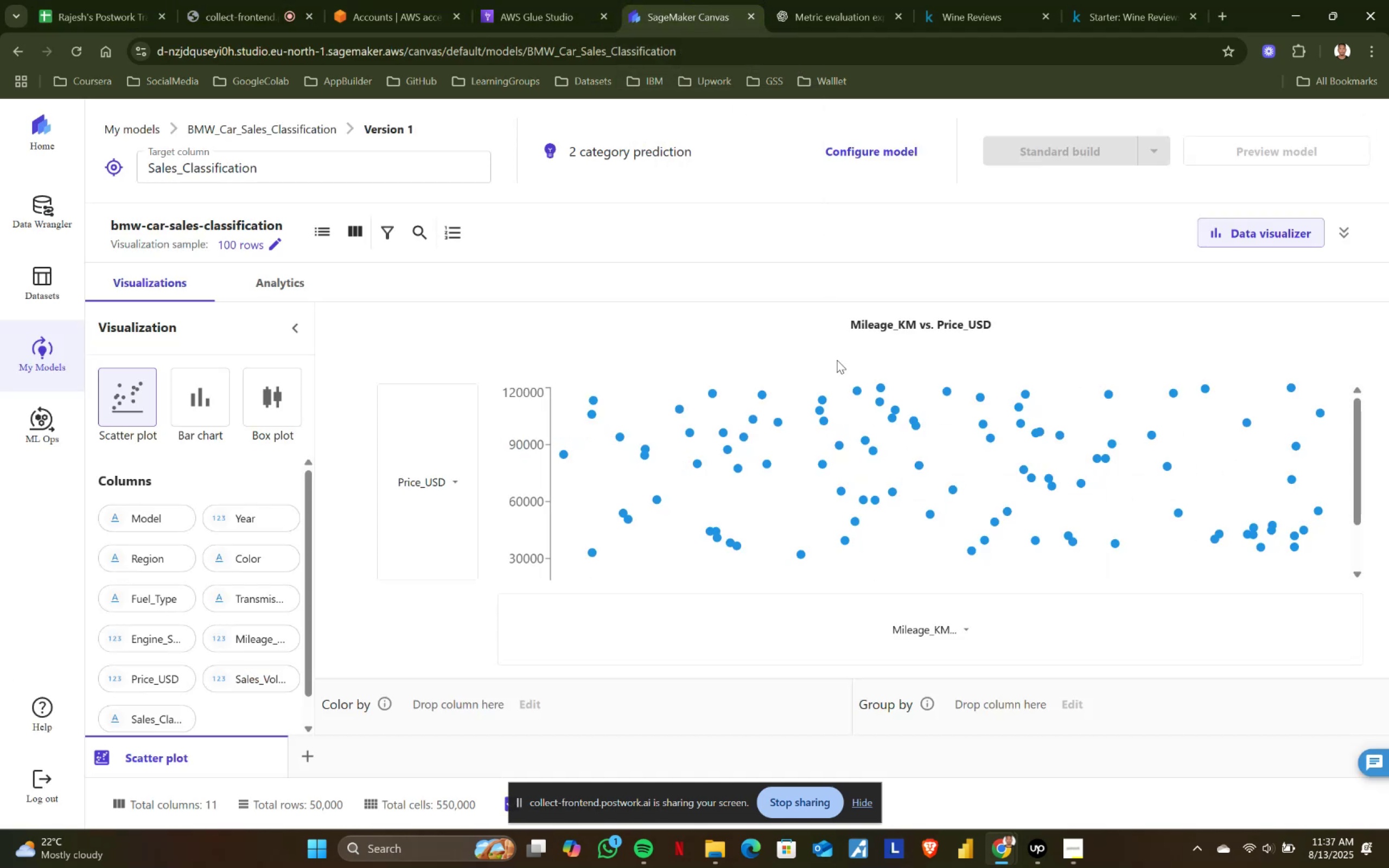 
double_click([1069, 838])
 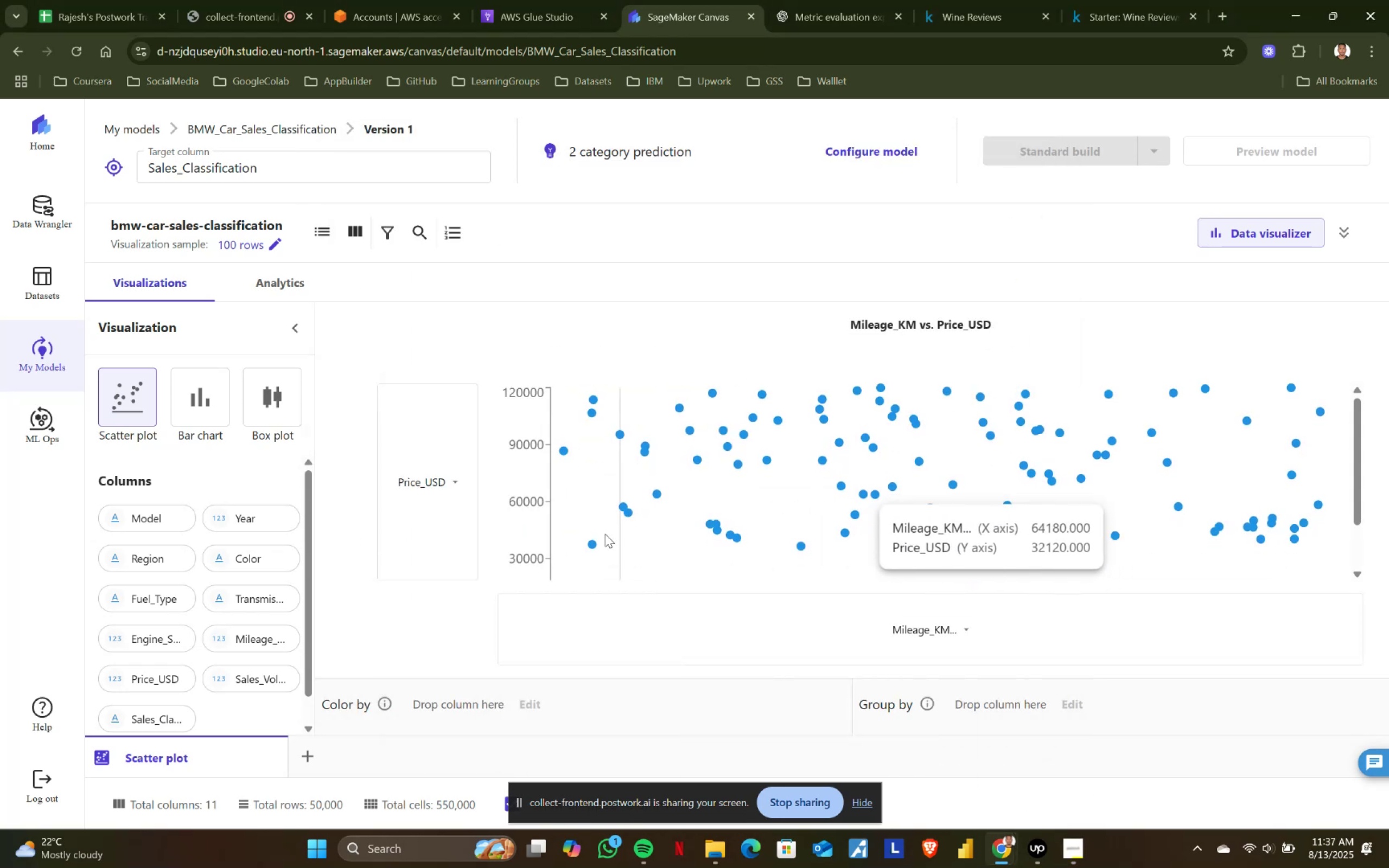 
left_click([453, 481])
 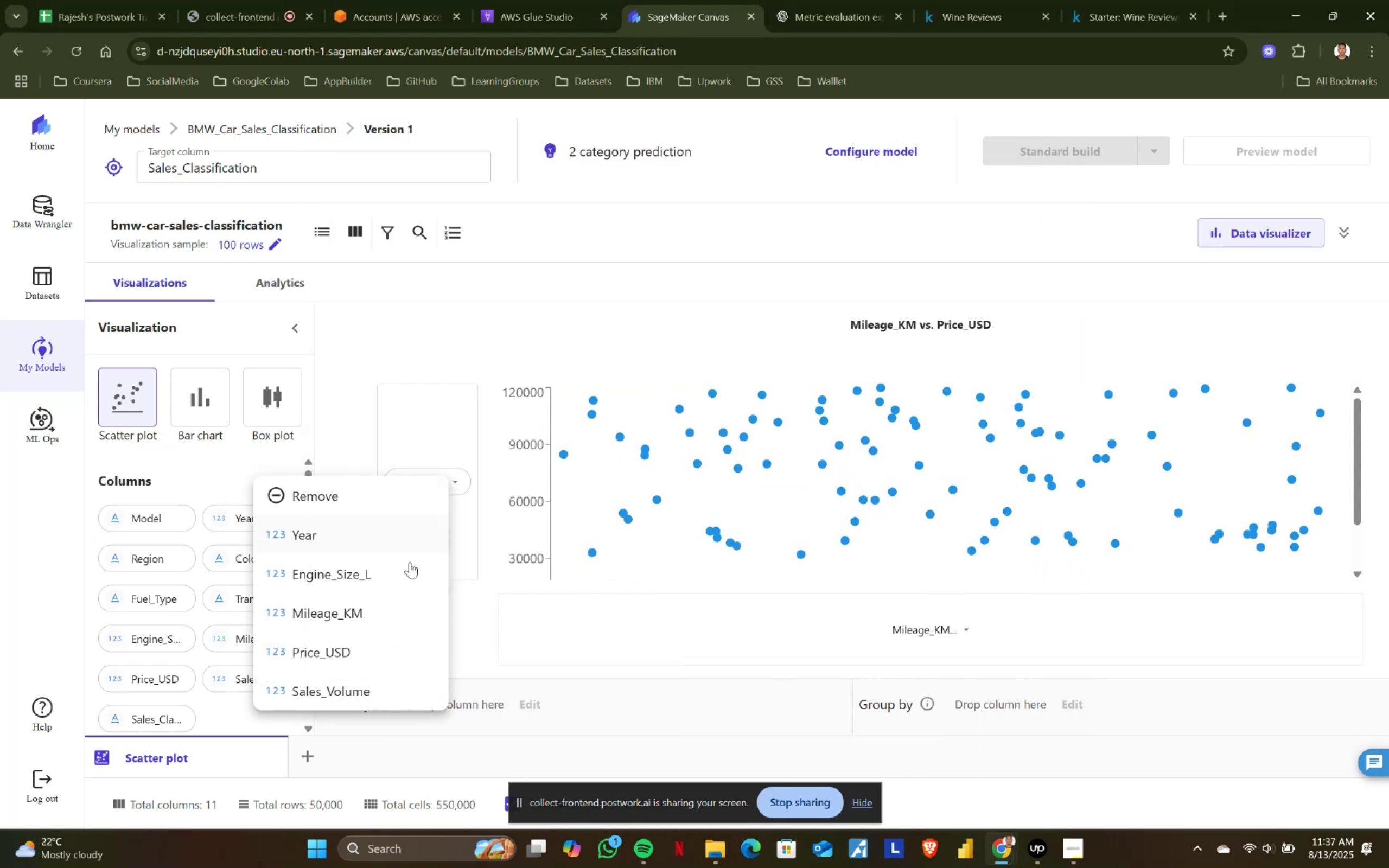 
scroll: coordinate [334, 646], scroll_direction: down, amount: 2.0
 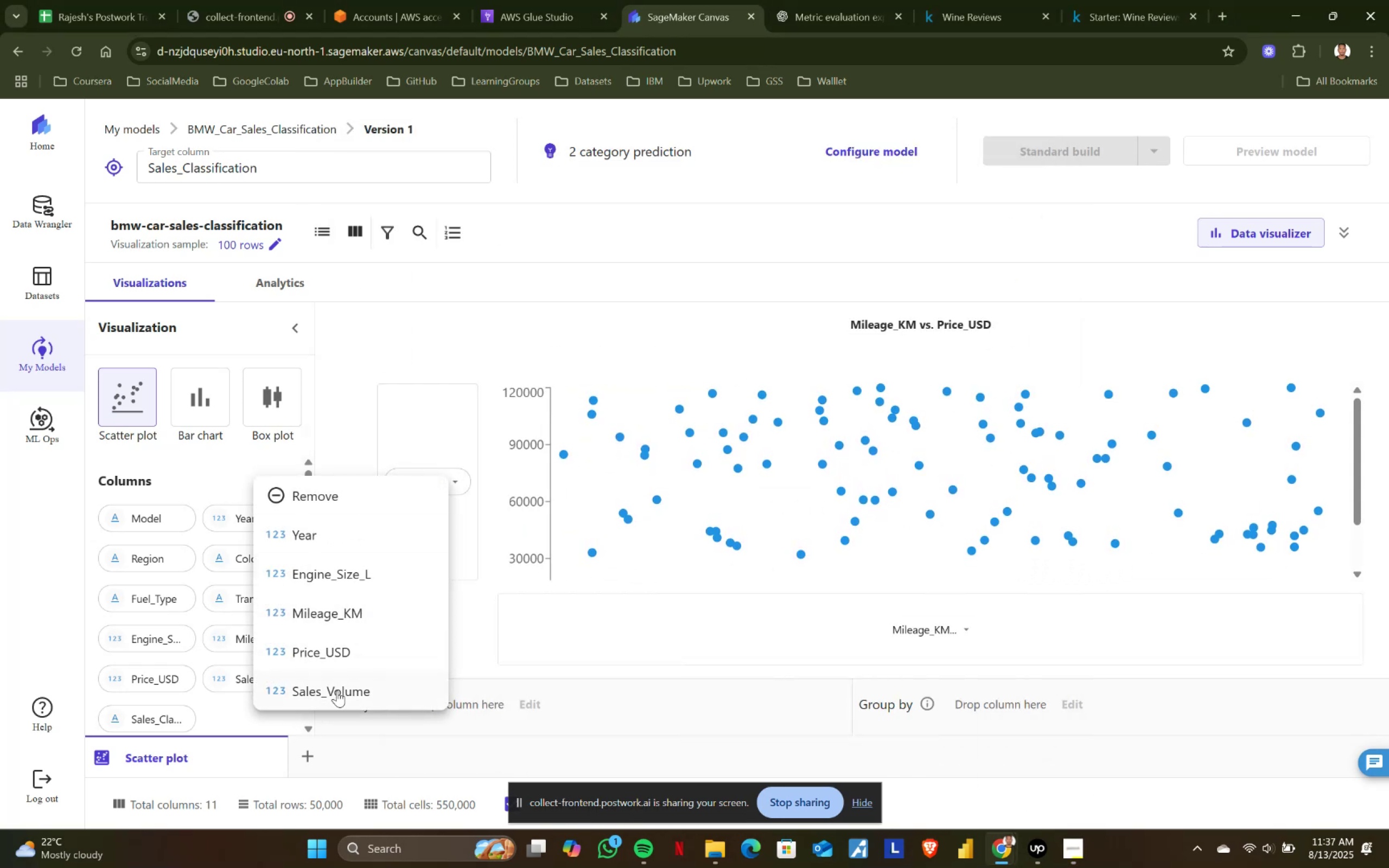 
left_click([337, 691])
 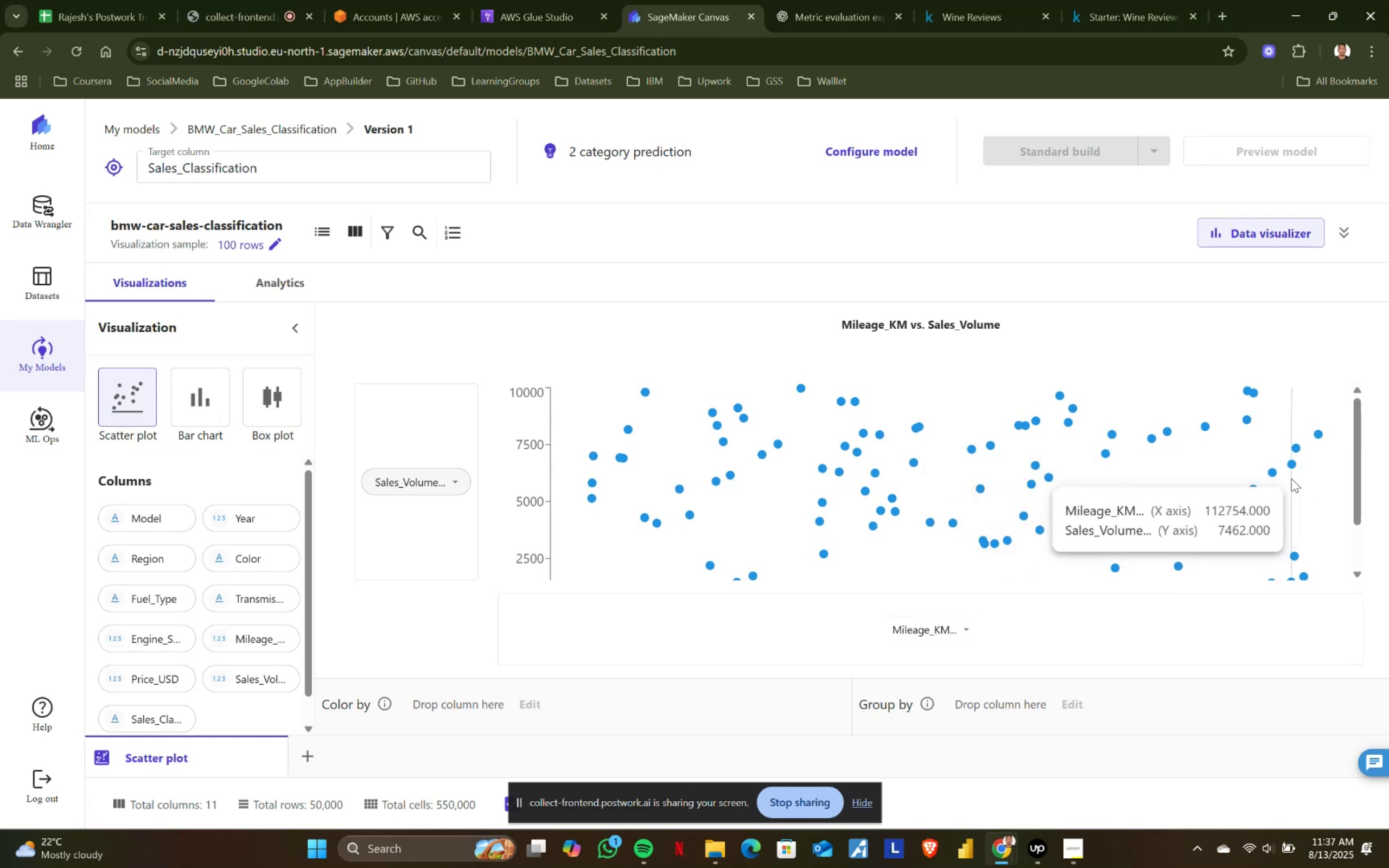 
wait(7.85)
 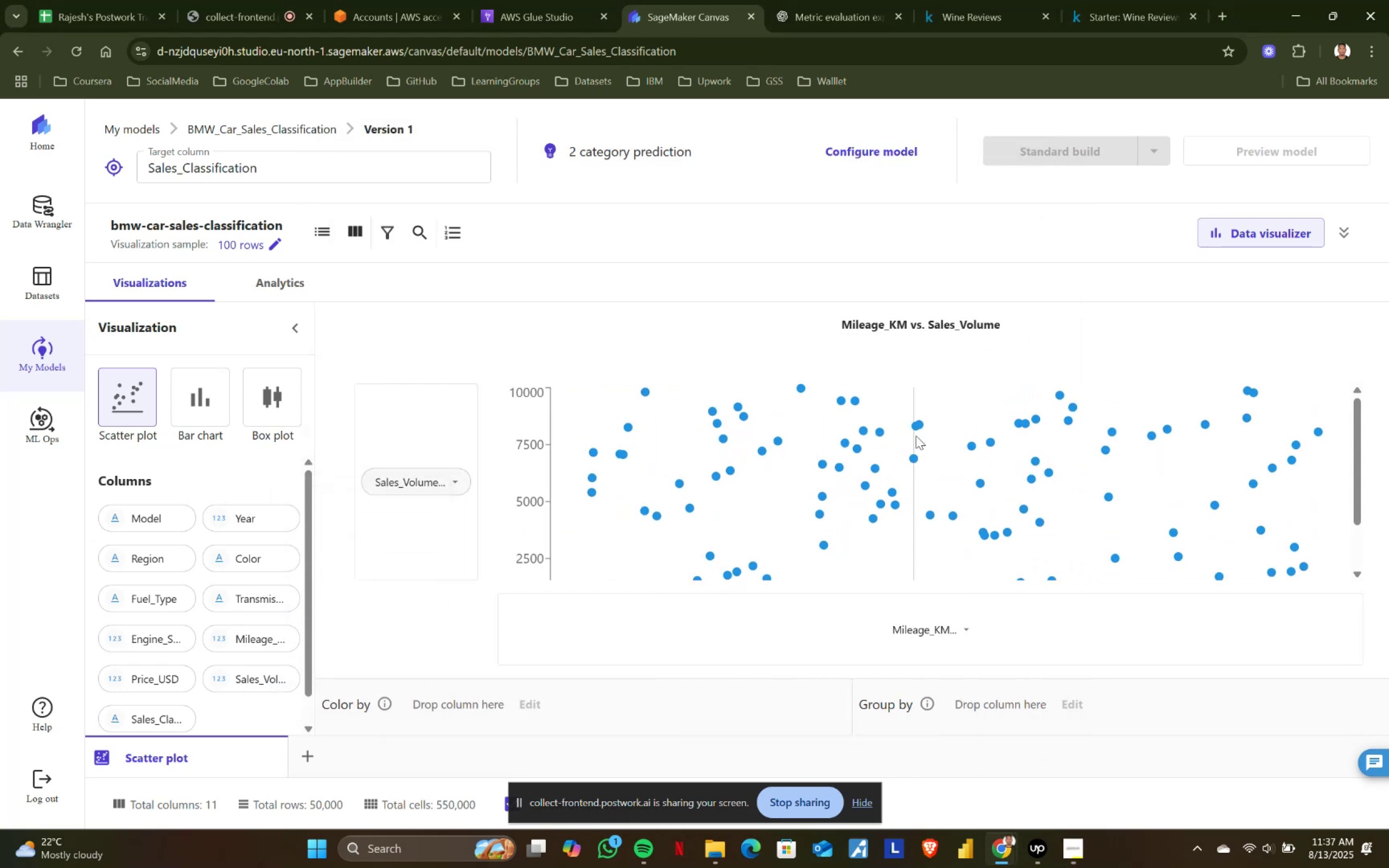 
mouse_move([788, 483])
 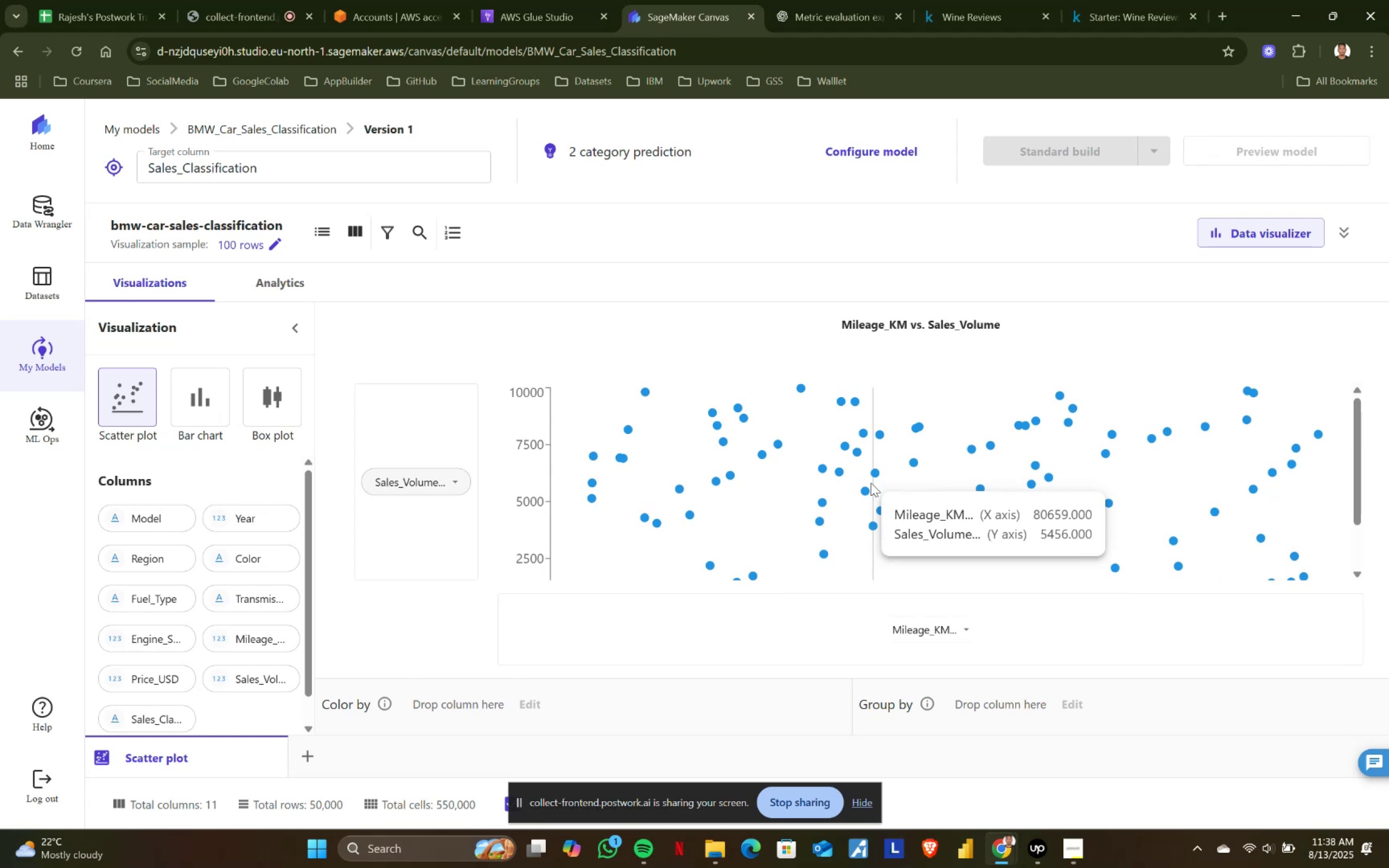 
wait(32.97)
 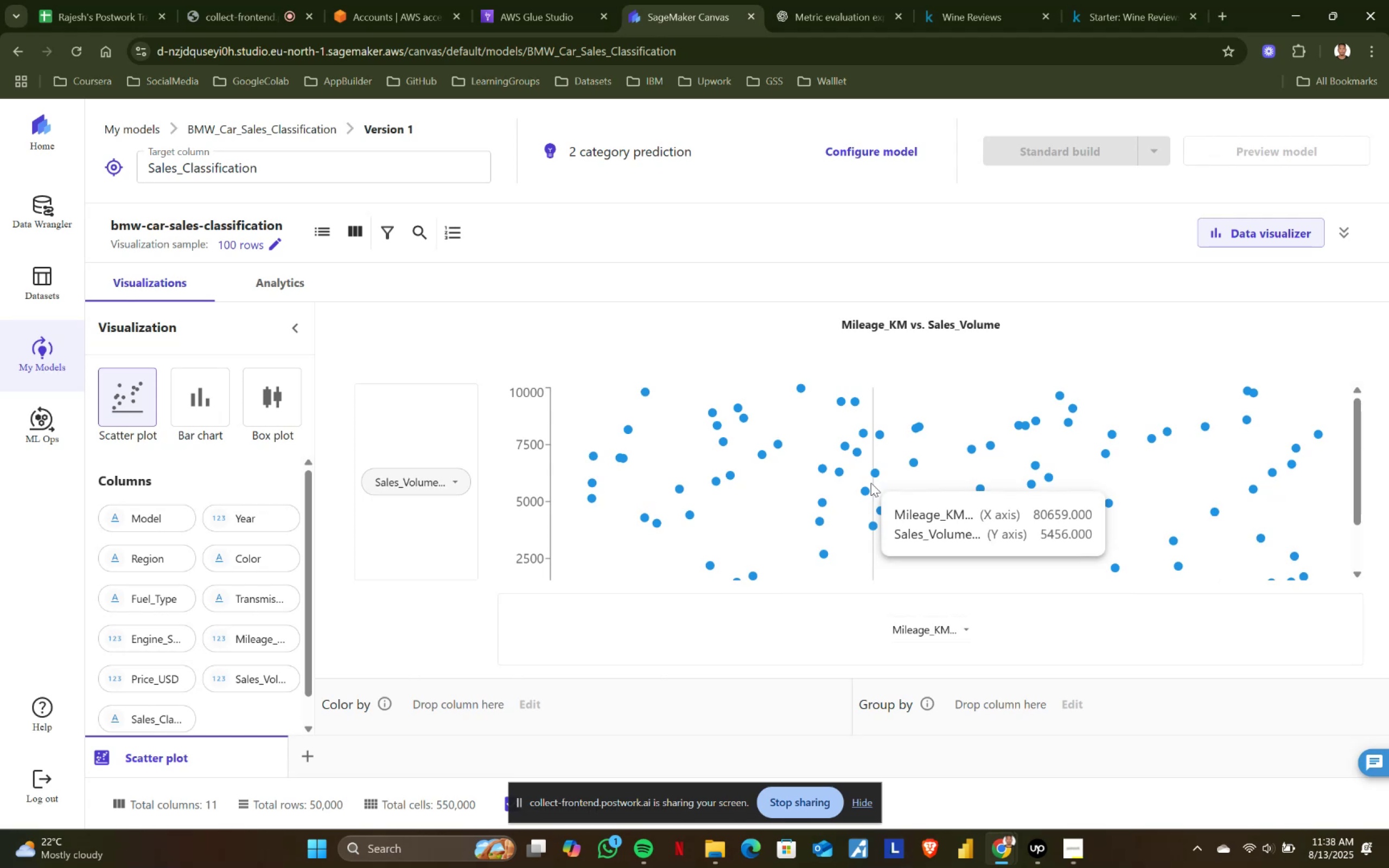 
scroll: coordinate [884, 462], scroll_direction: down, amount: 2.0
 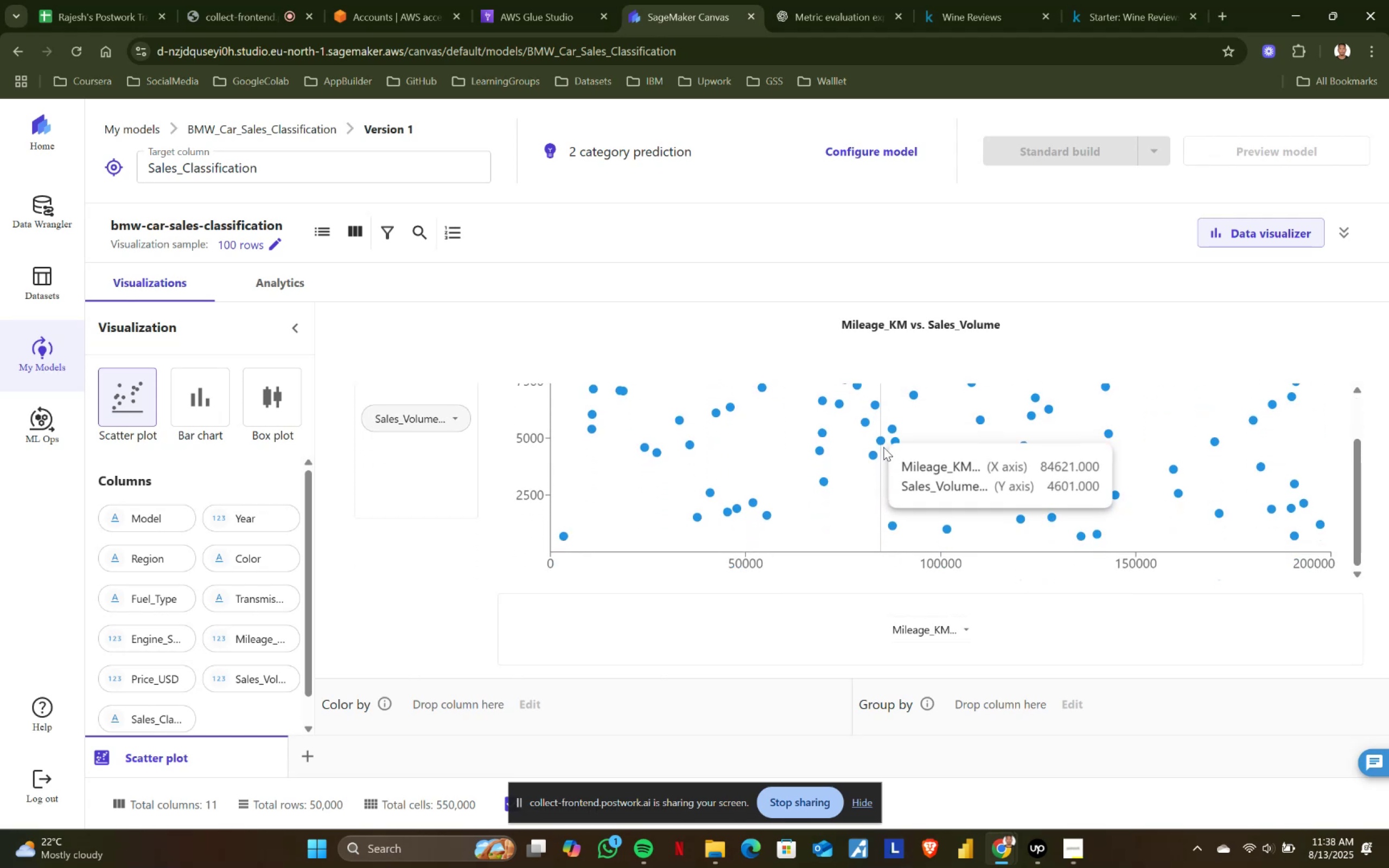 
scroll: coordinate [883, 447], scroll_direction: up, amount: 2.0
 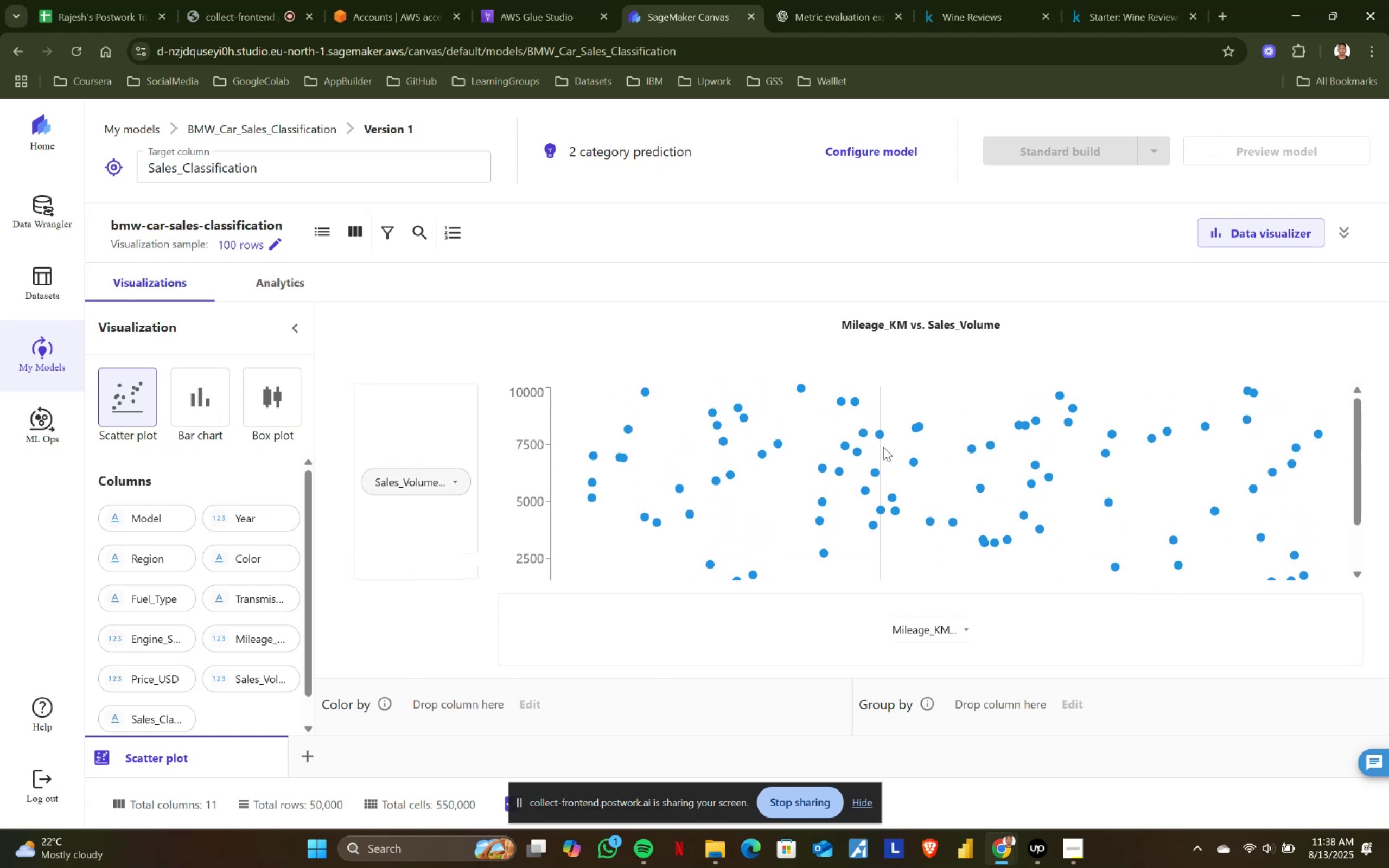 
scroll: coordinate [883, 447], scroll_direction: down, amount: 1.0
 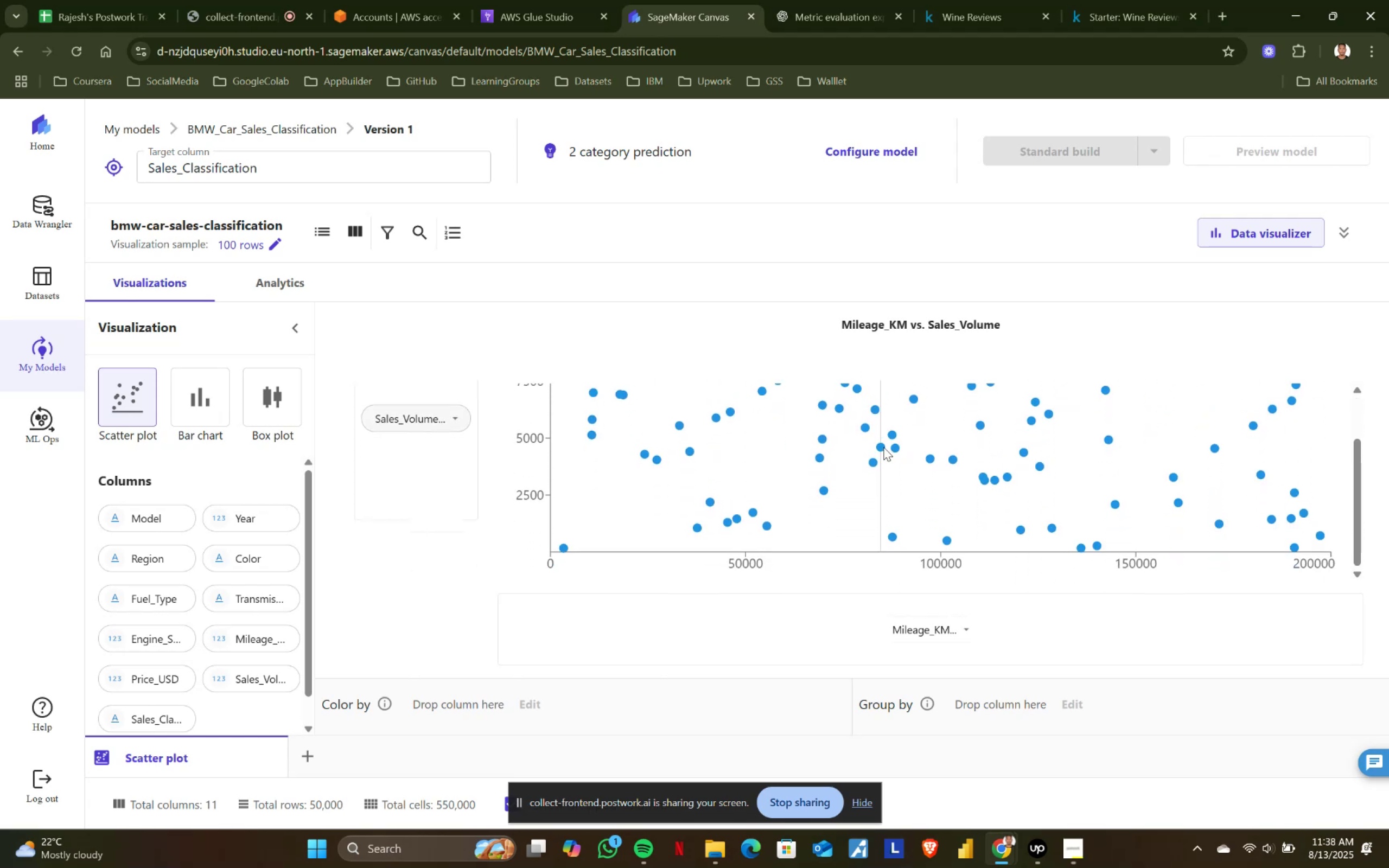 
scroll: coordinate [883, 447], scroll_direction: none, amount: 0.0
 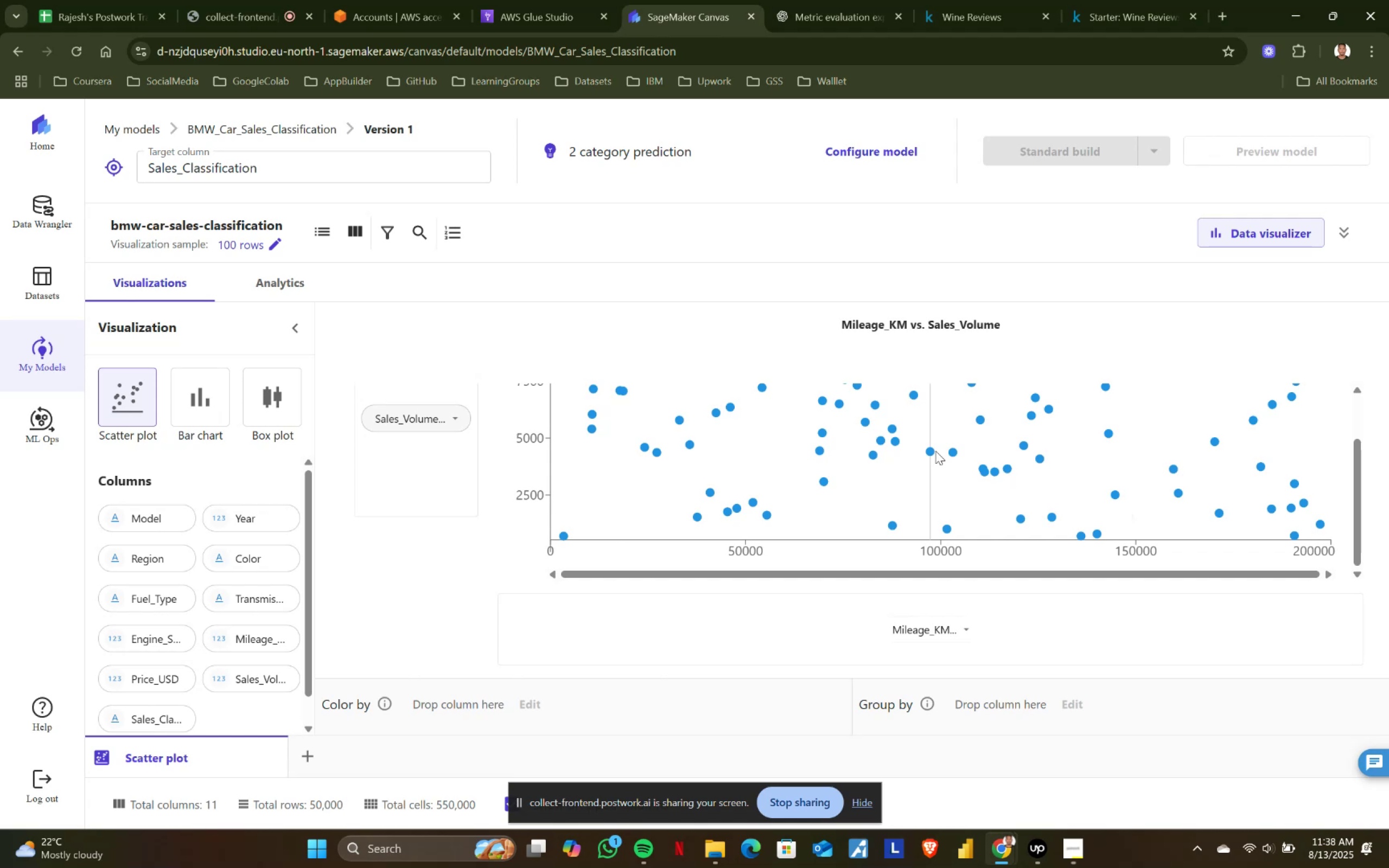 
wait(17.74)
 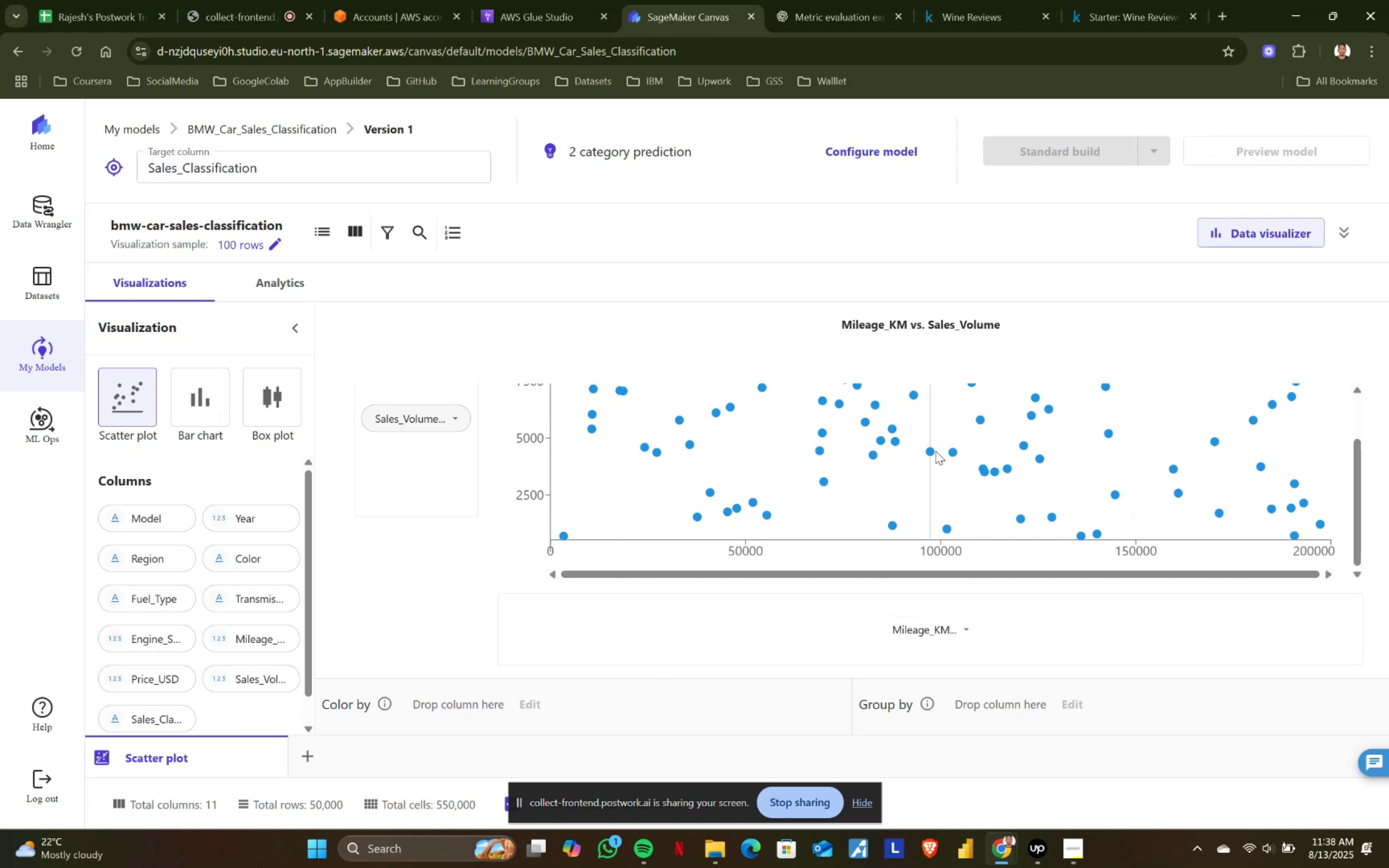 
scroll: coordinate [935, 451], scroll_direction: down, amount: 1.0
 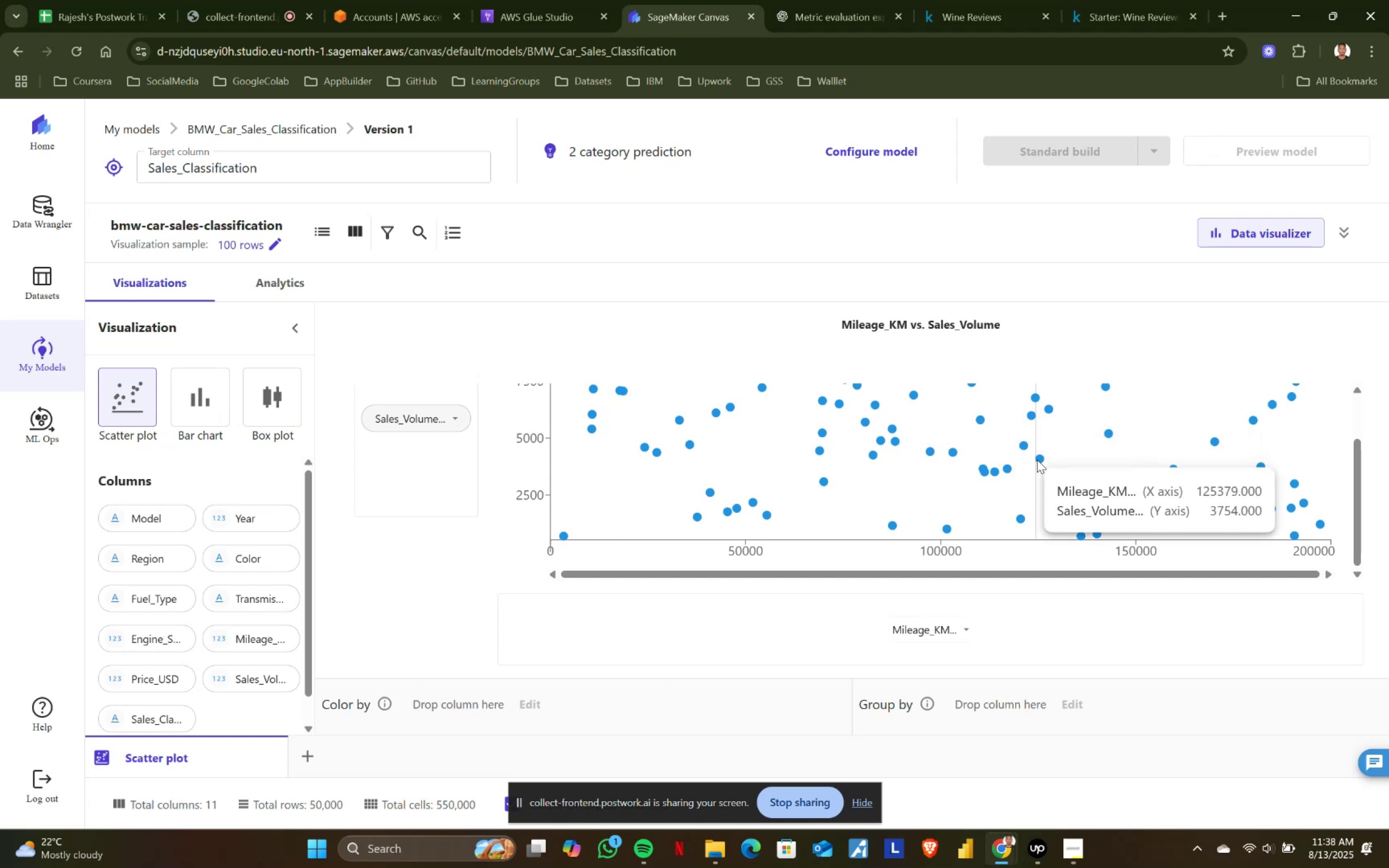 
wait(11.85)
 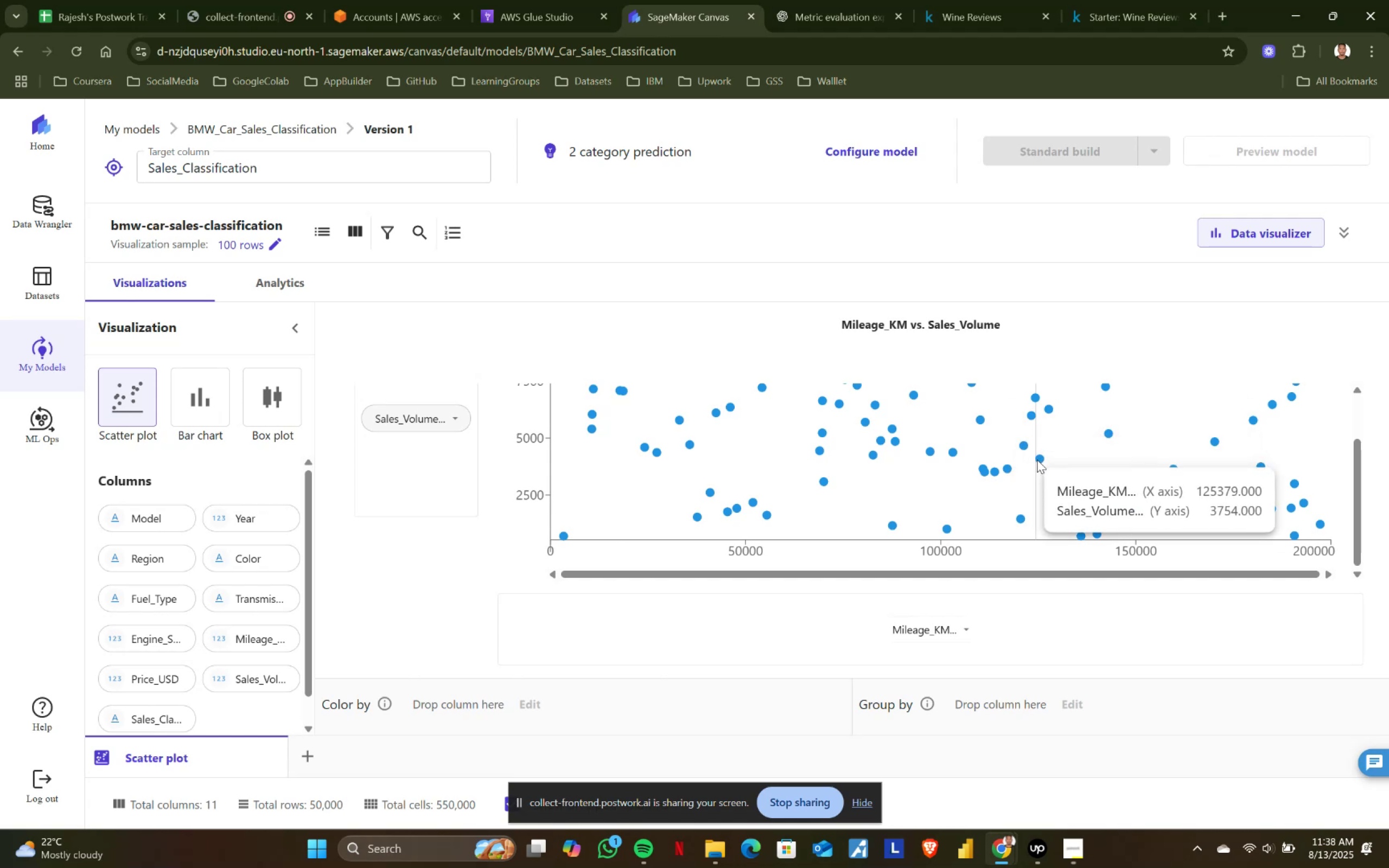 
scroll: coordinate [879, 456], scroll_direction: up, amount: 2.0
 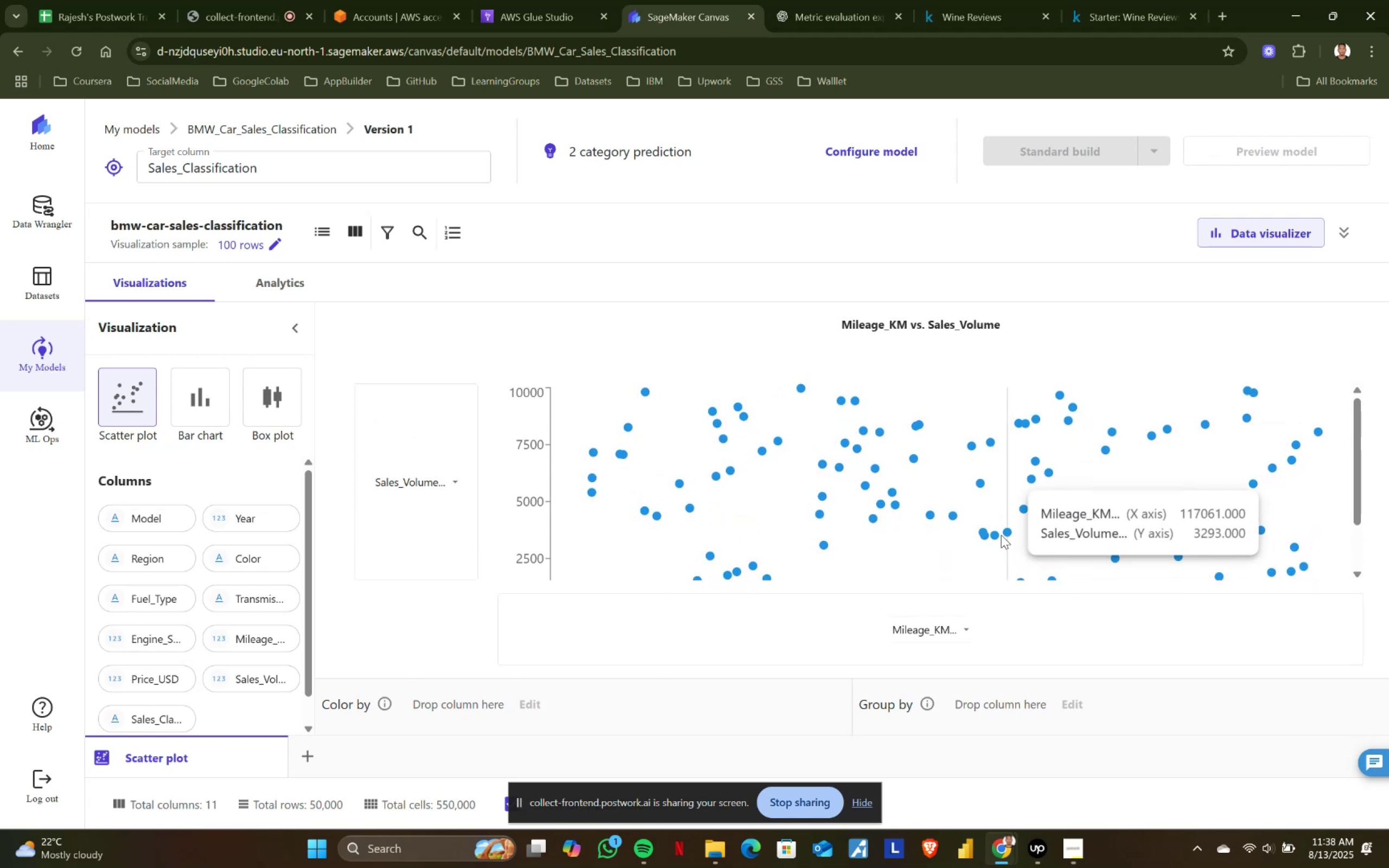 
wait(14.55)
 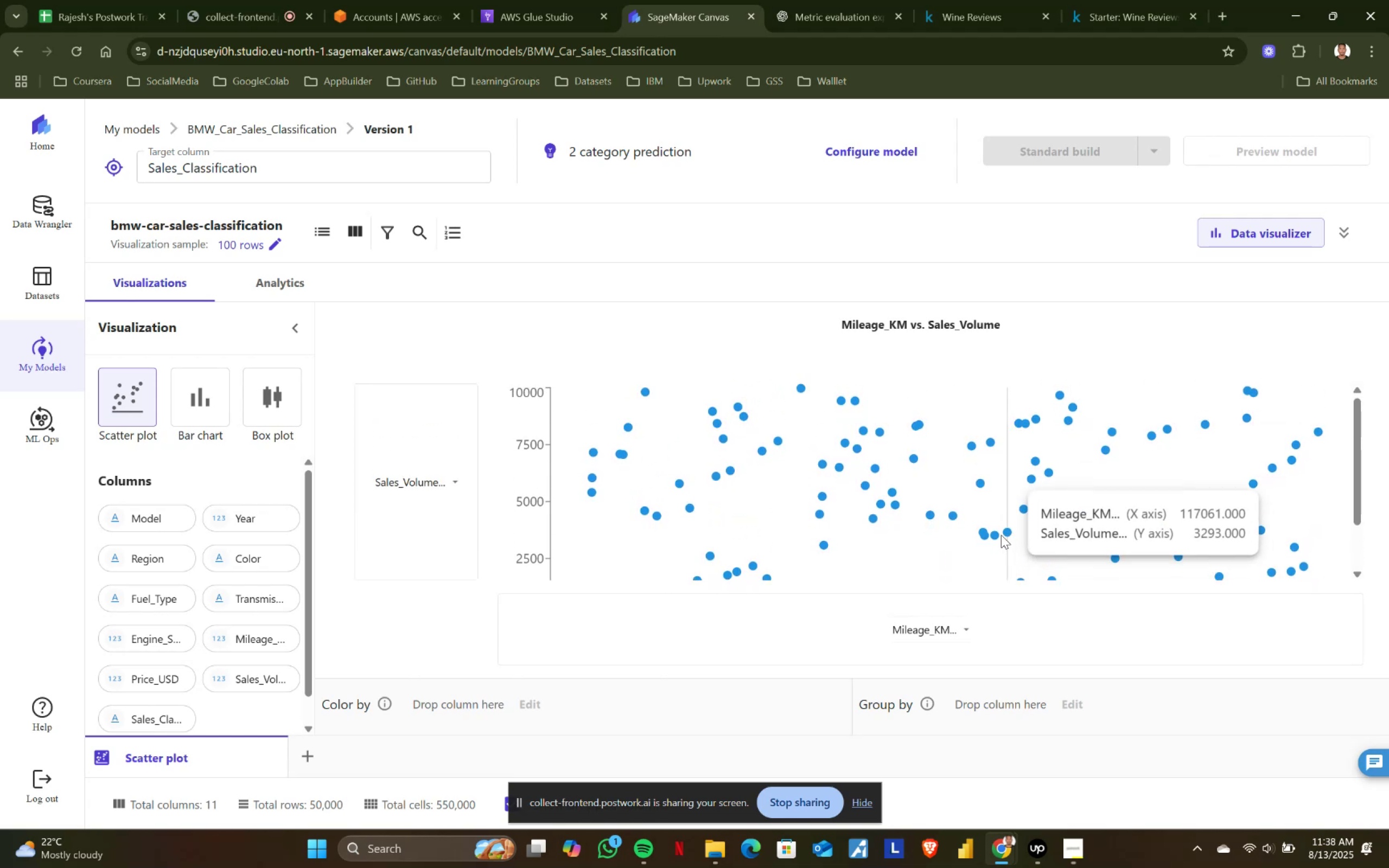 
scroll: coordinate [952, 496], scroll_direction: down, amount: 1.0
 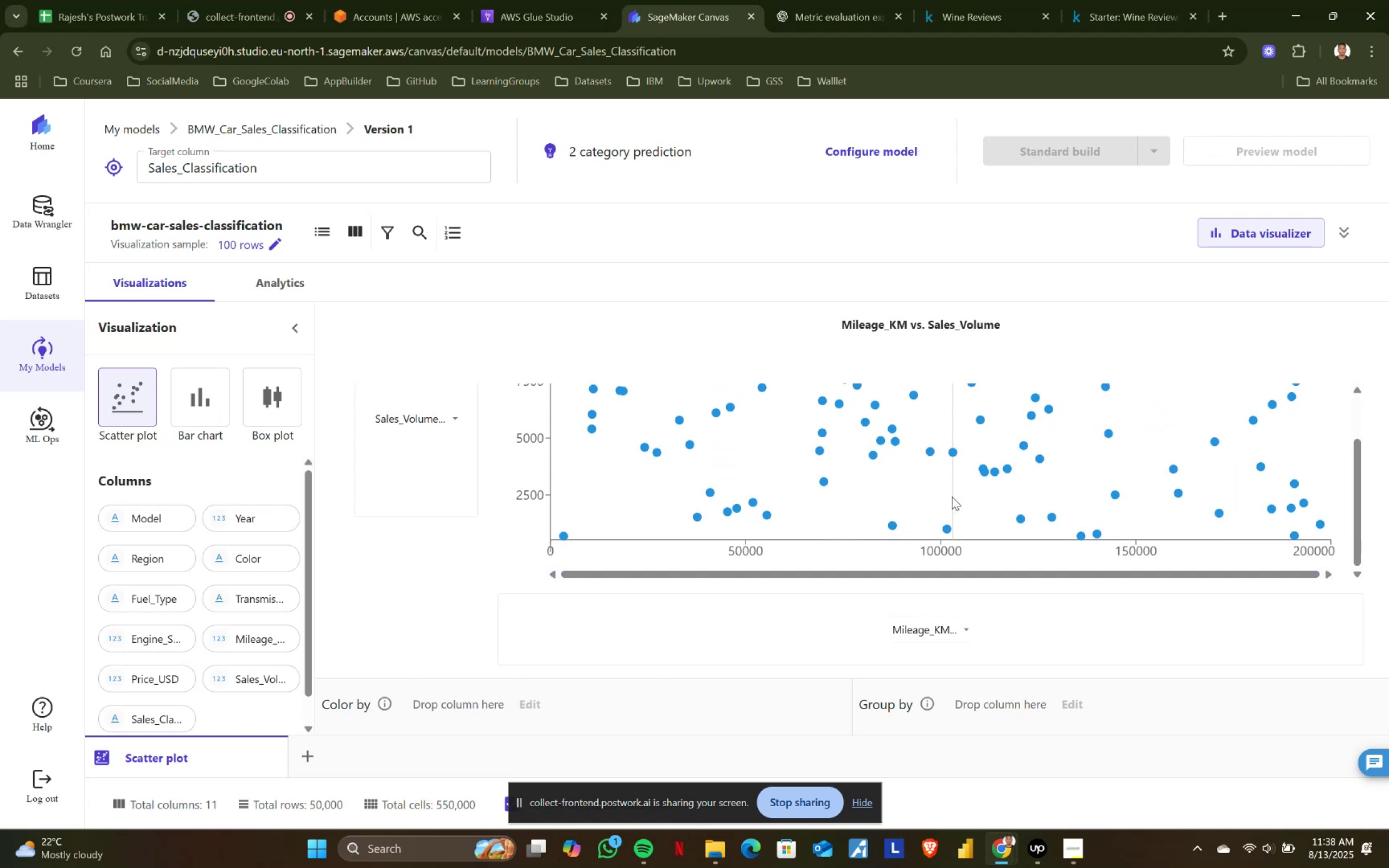 
scroll: coordinate [952, 496], scroll_direction: up, amount: 1.0
 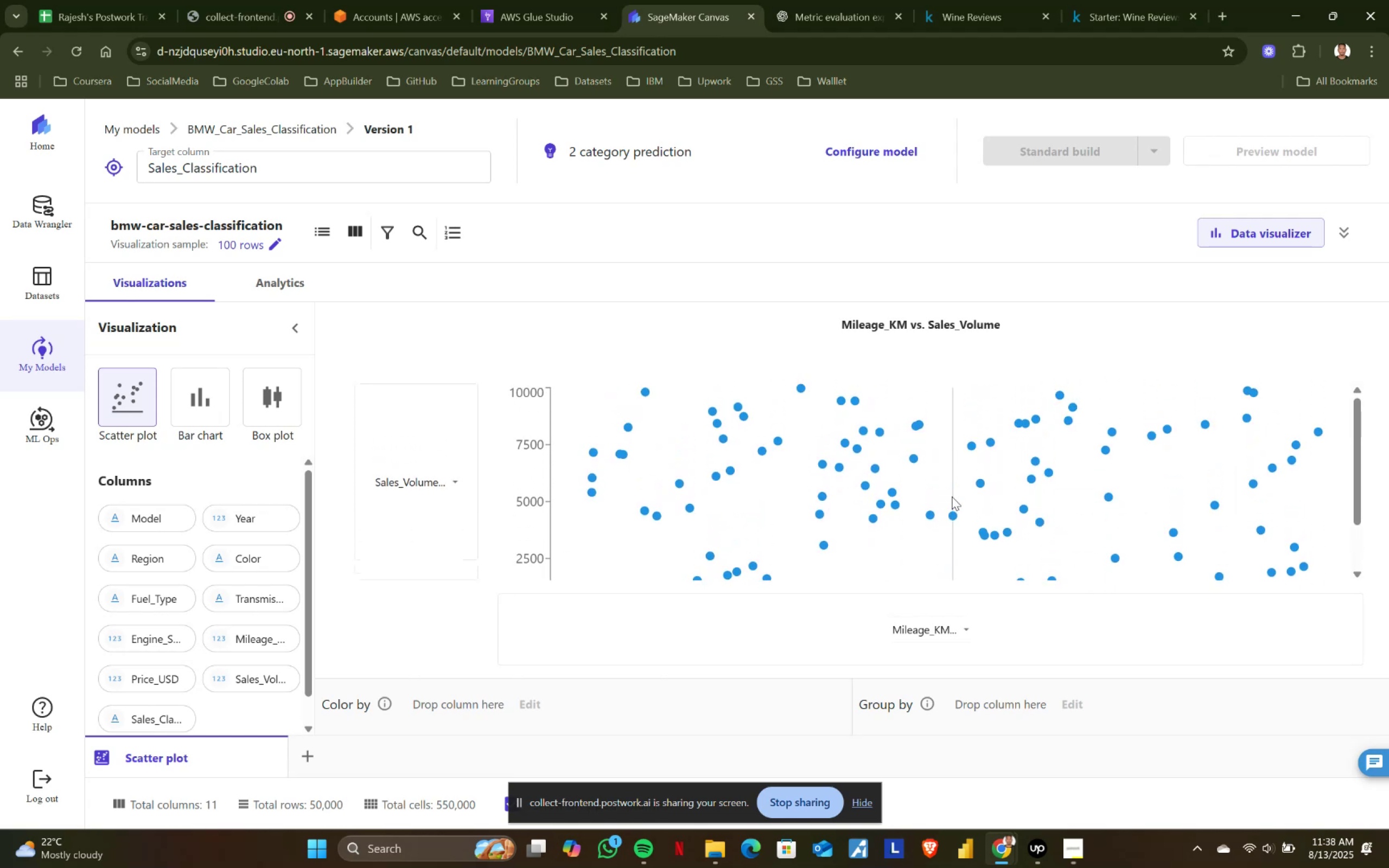 
scroll: coordinate [952, 496], scroll_direction: down, amount: 2.0
 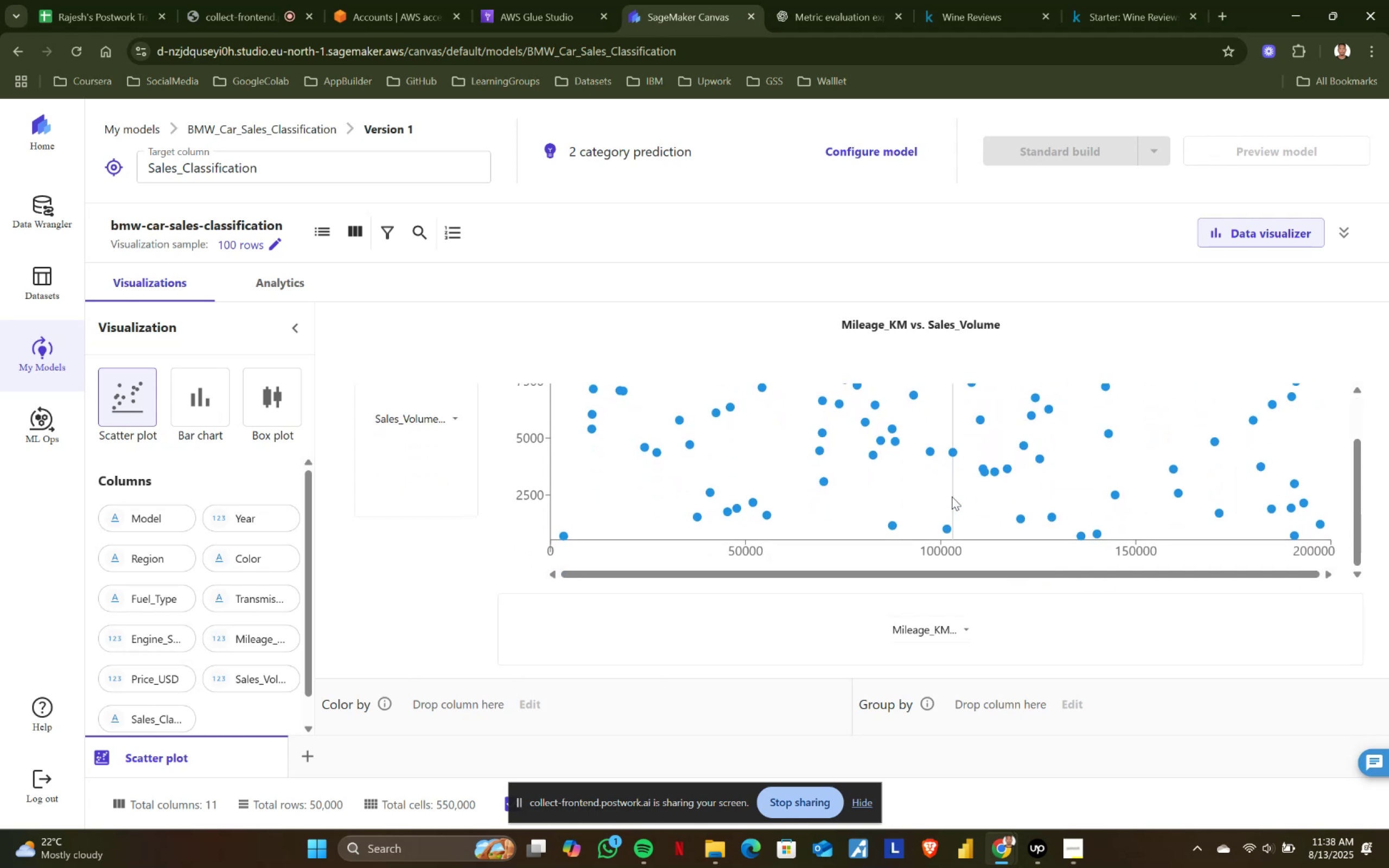 
left_click_drag(start_coordinate=[926, 572], to_coordinate=[1060, 572])
 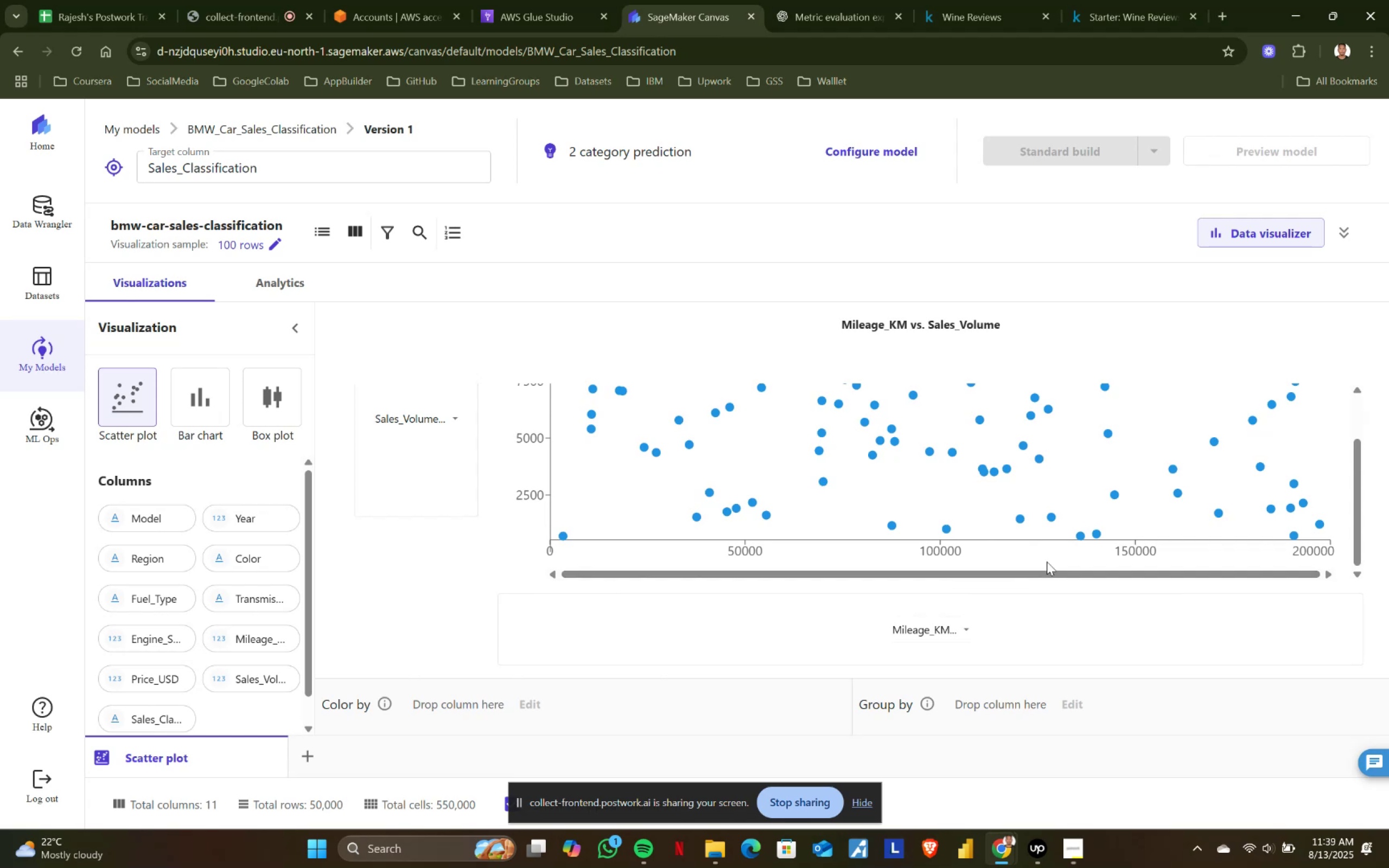 
scroll: coordinate [955, 449], scroll_direction: up, amount: 4.0
 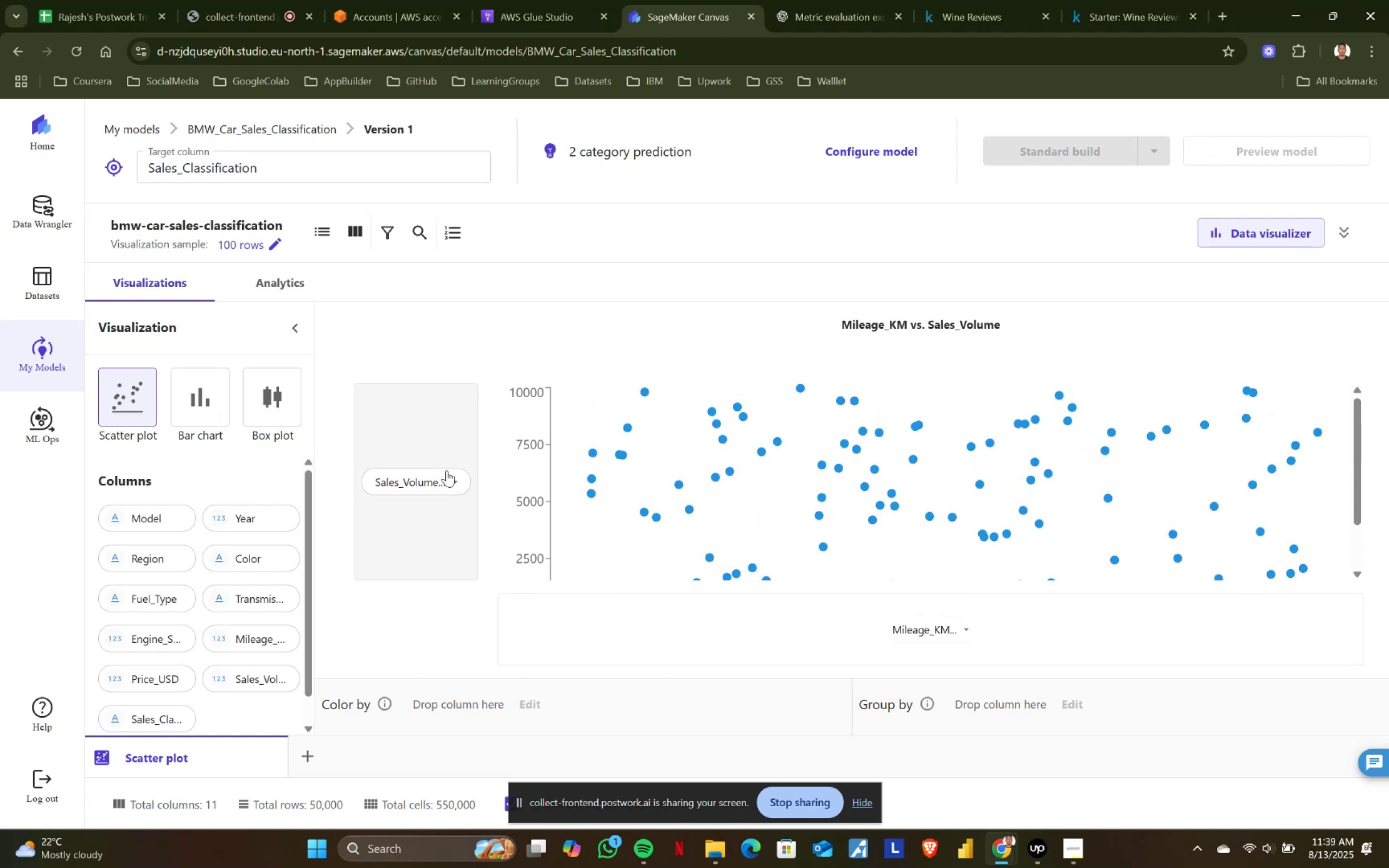 
scroll: coordinate [1092, 620], scroll_direction: down, amount: 1.0
 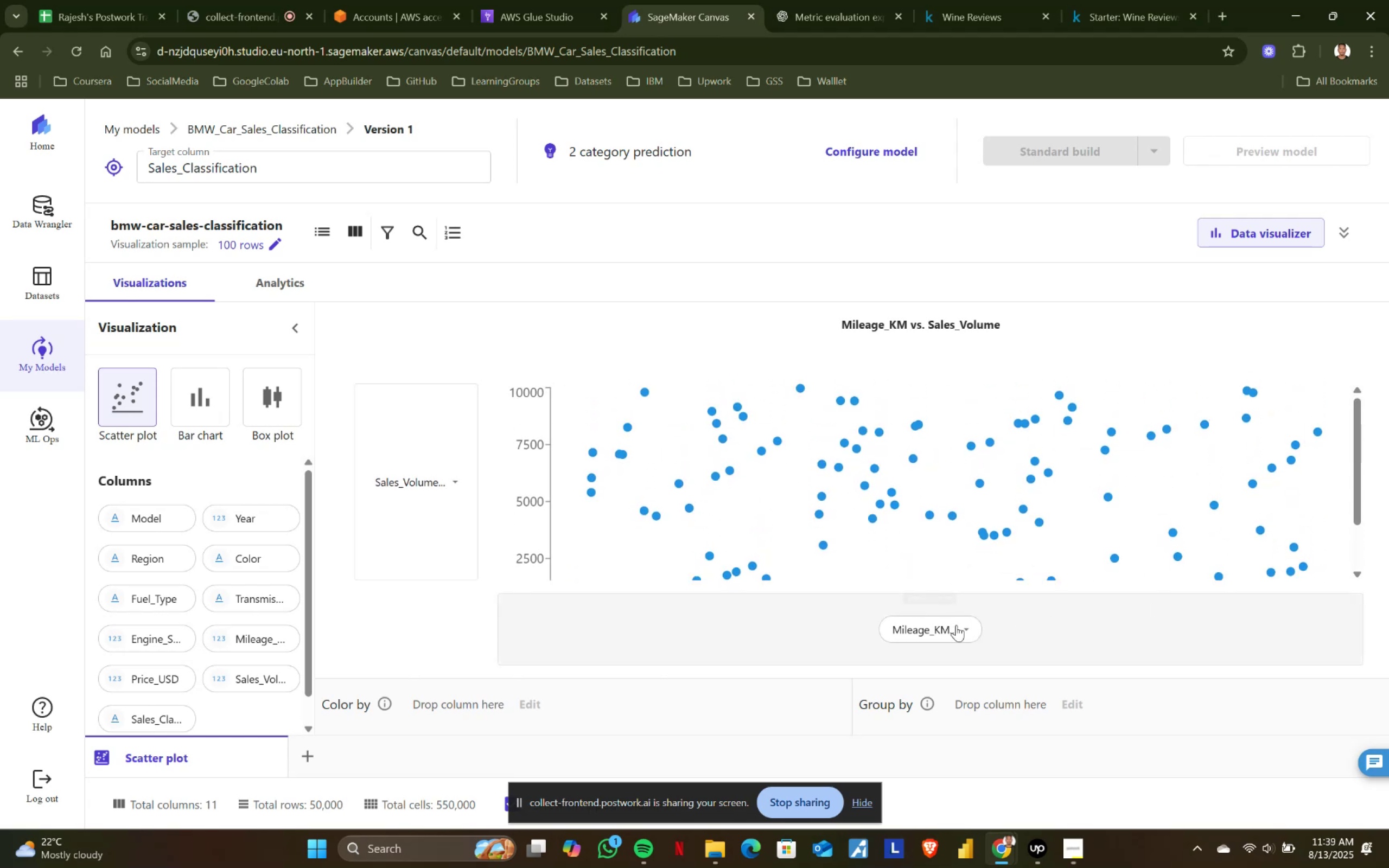 
left_click([957, 626])
 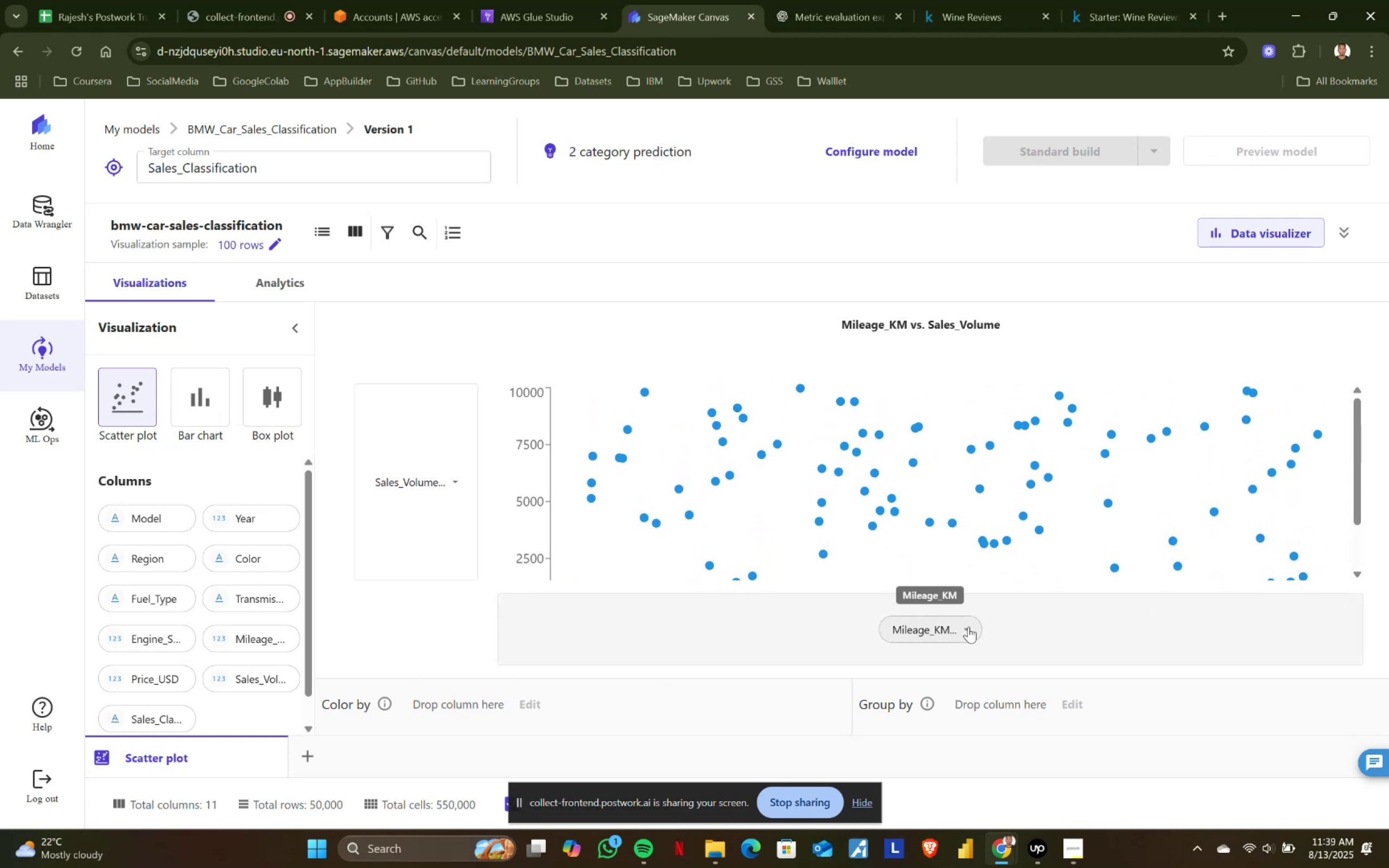 
left_click([967, 628])
 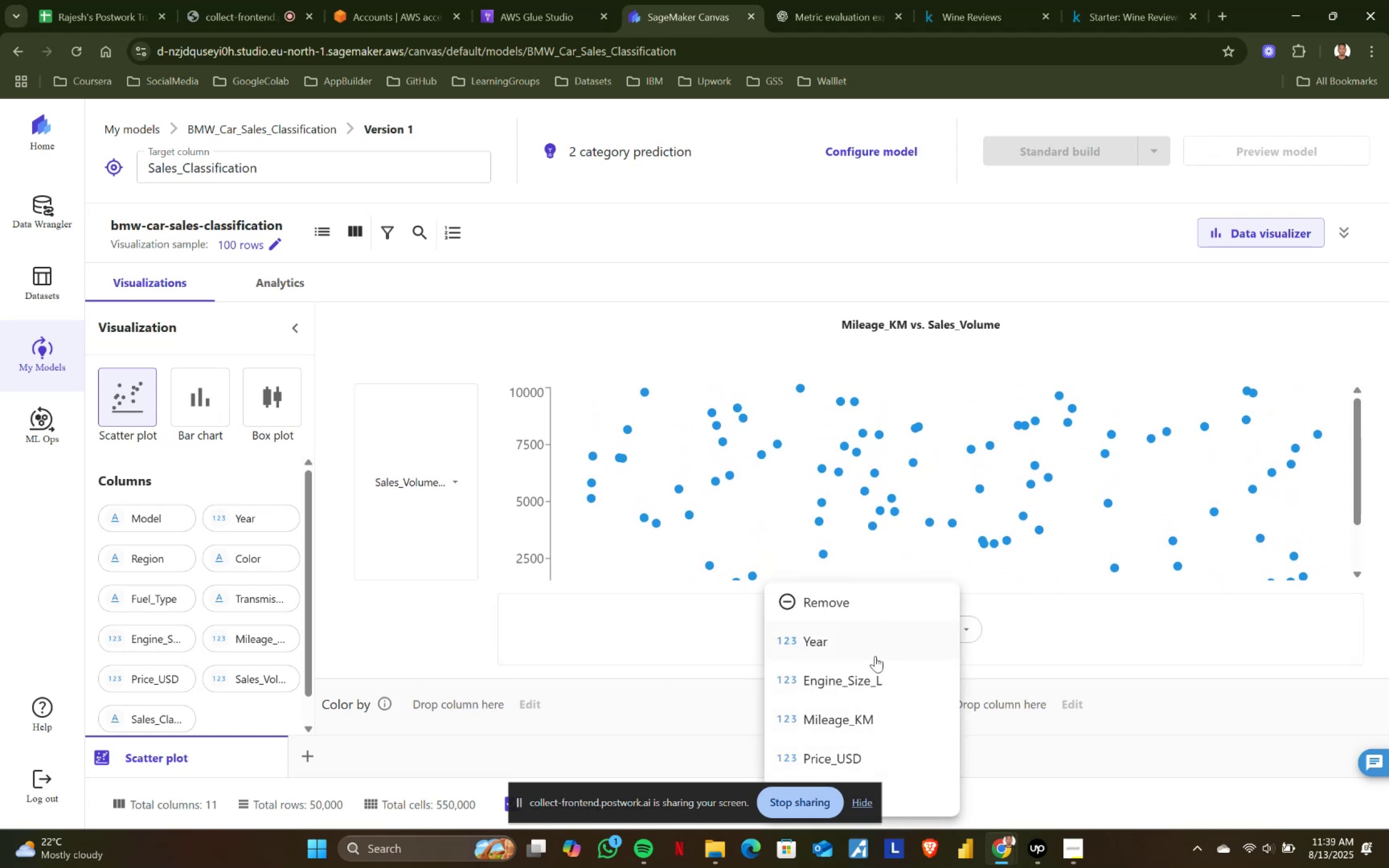 
scroll: coordinate [875, 690], scroll_direction: up, amount: 2.0
 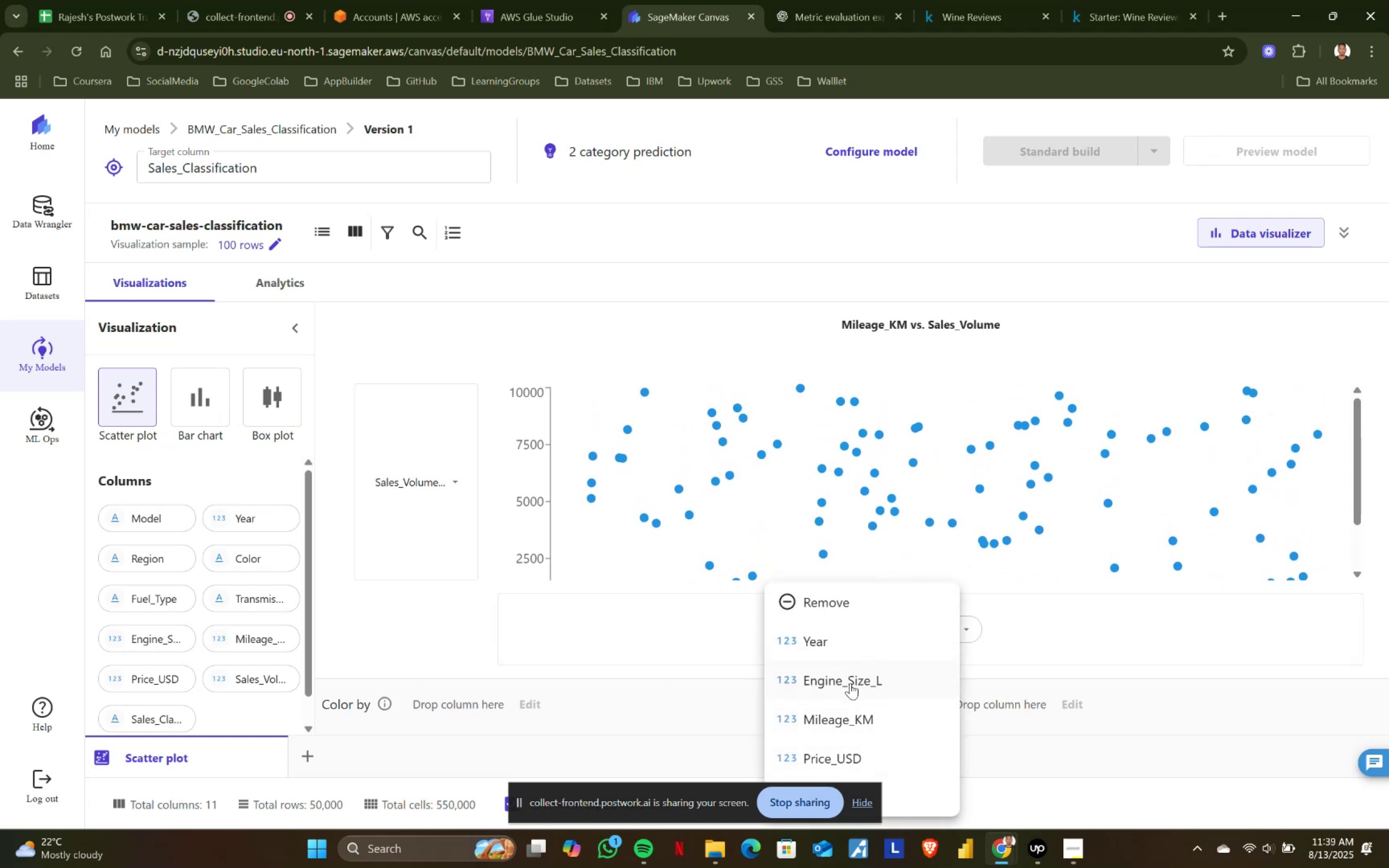 
left_click([850, 683])
 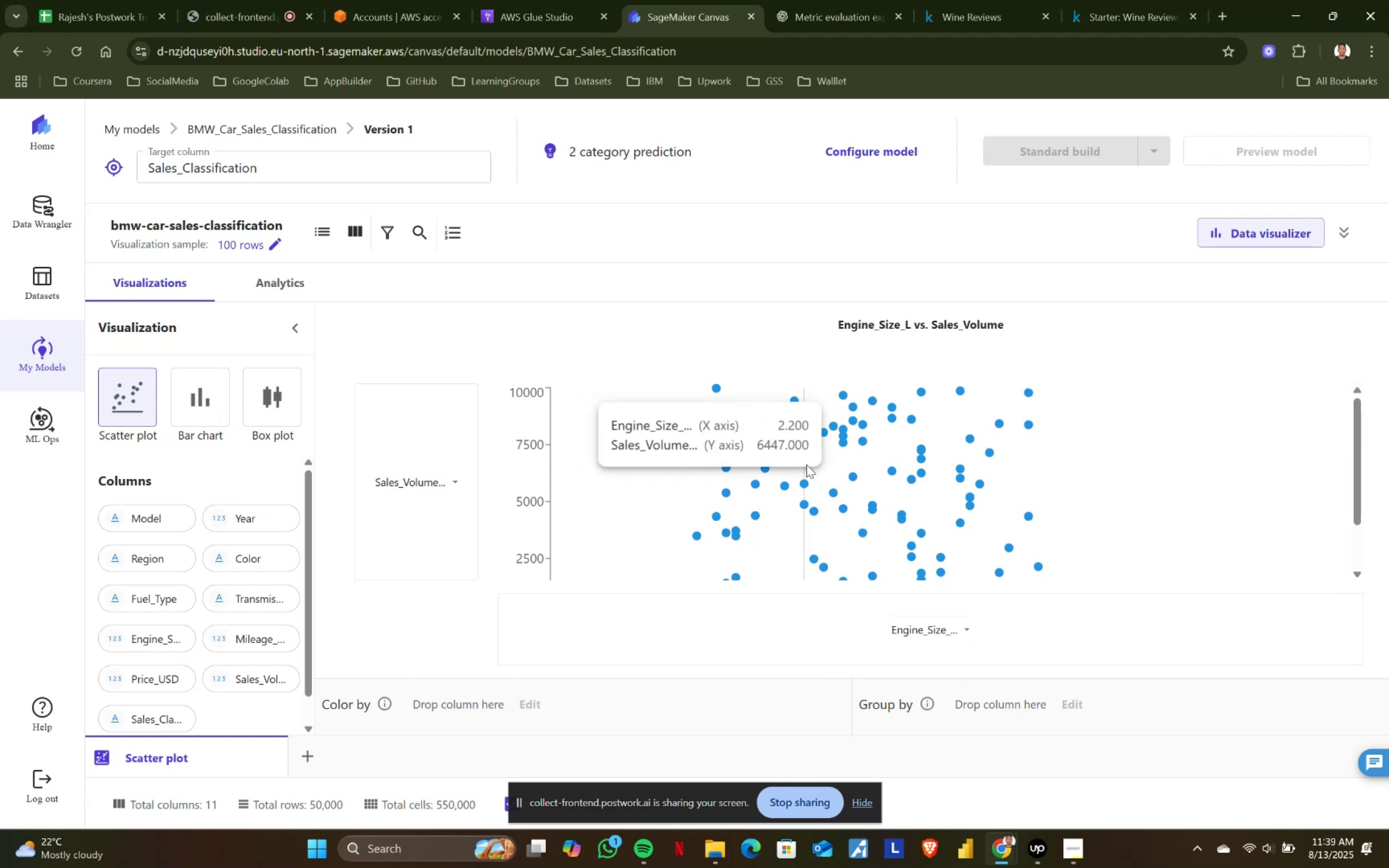 
scroll: coordinate [933, 483], scroll_direction: up, amount: 5.0
 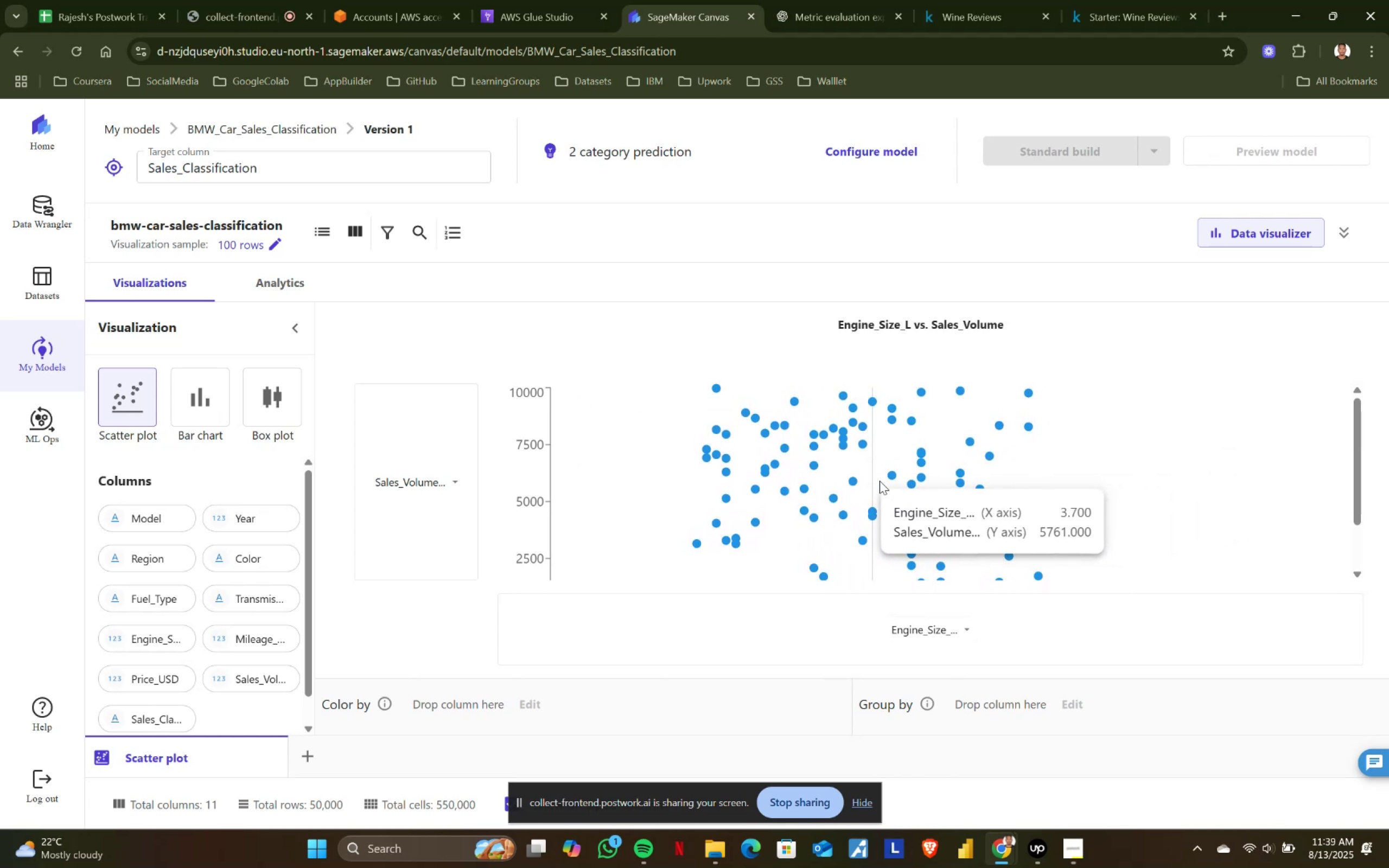 
wait(6.85)
 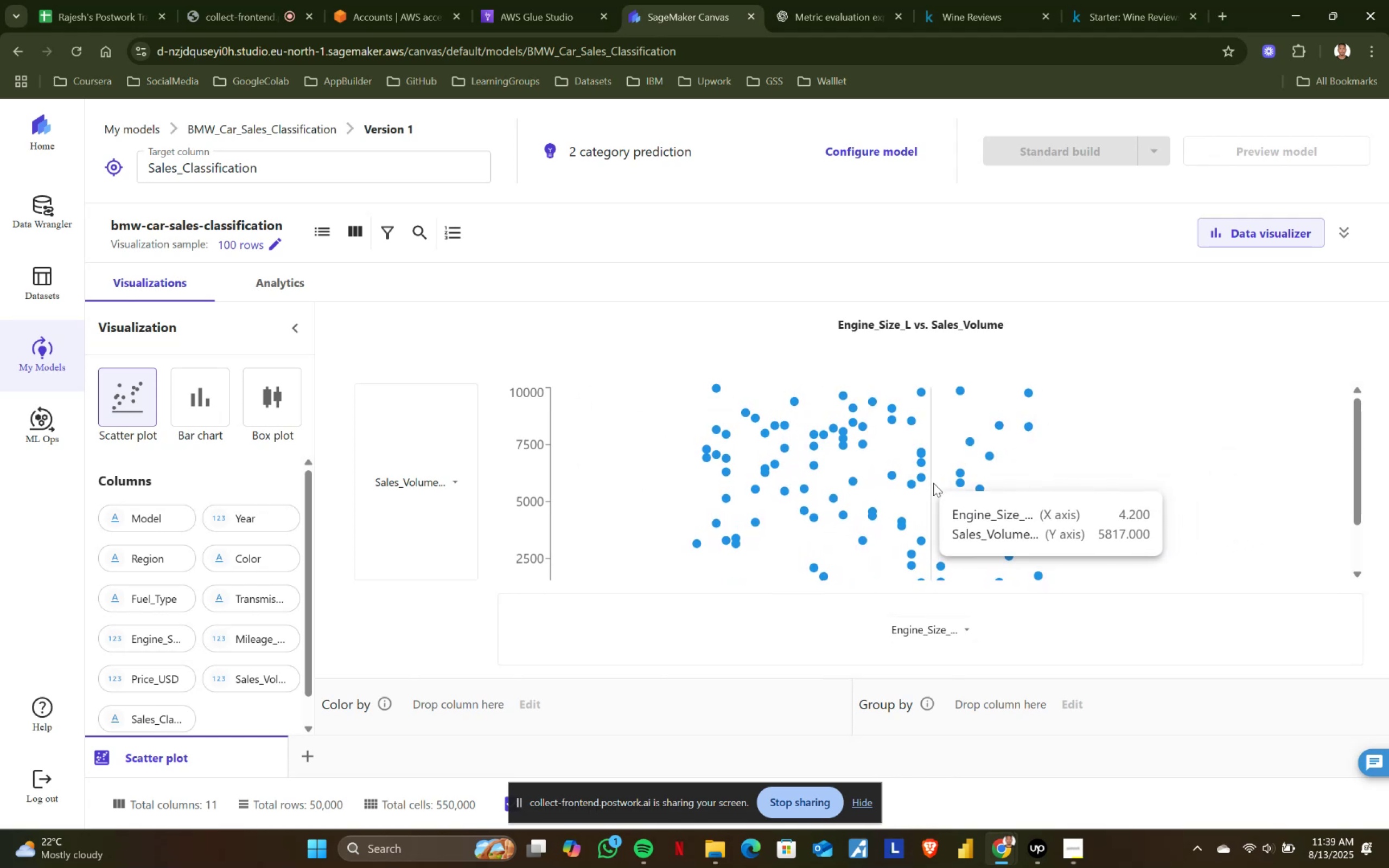 
mouse_move([706, 382])
 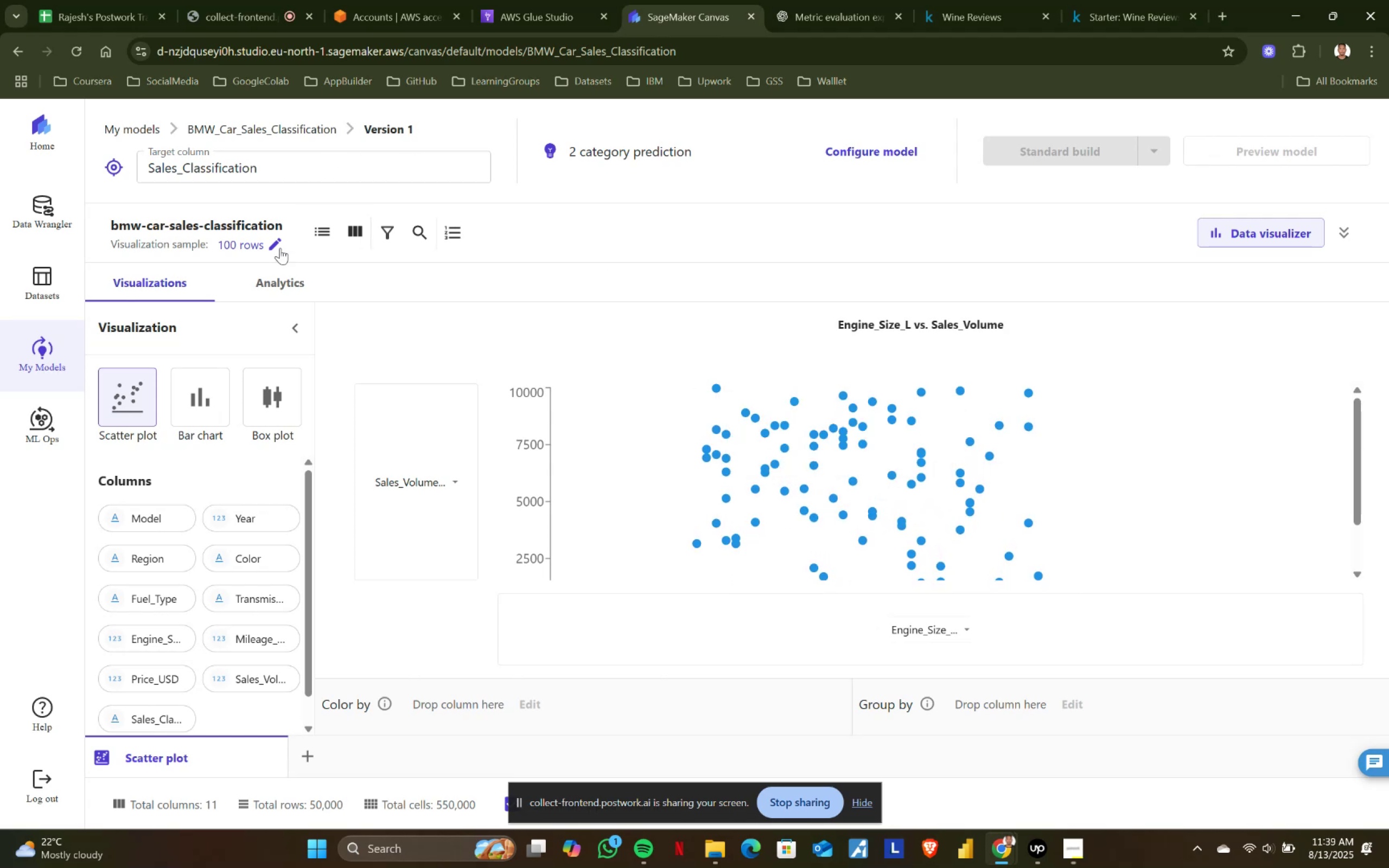 
left_click([276, 247])
 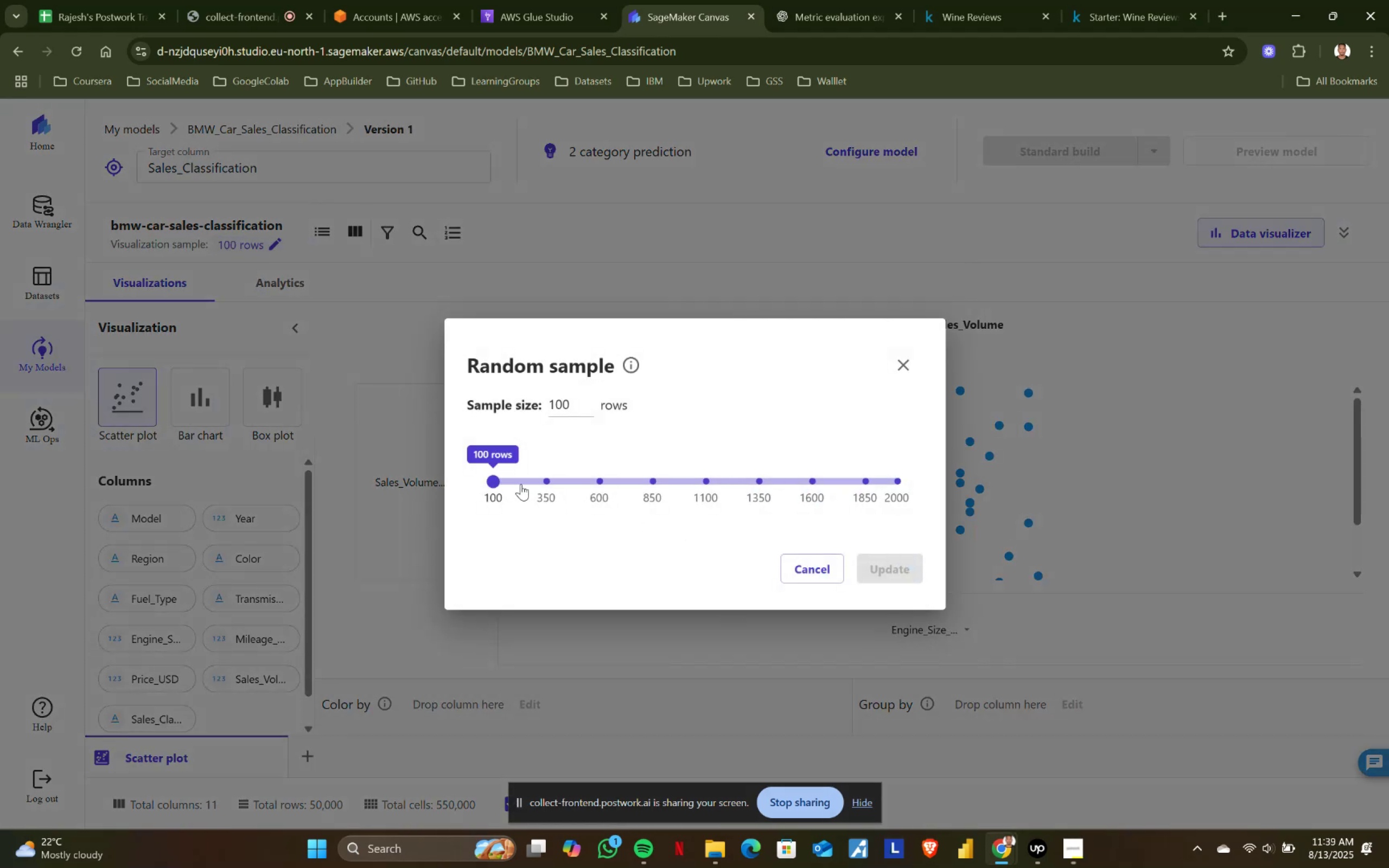 
left_click_drag(start_coordinate=[495, 479], to_coordinate=[1041, 474])
 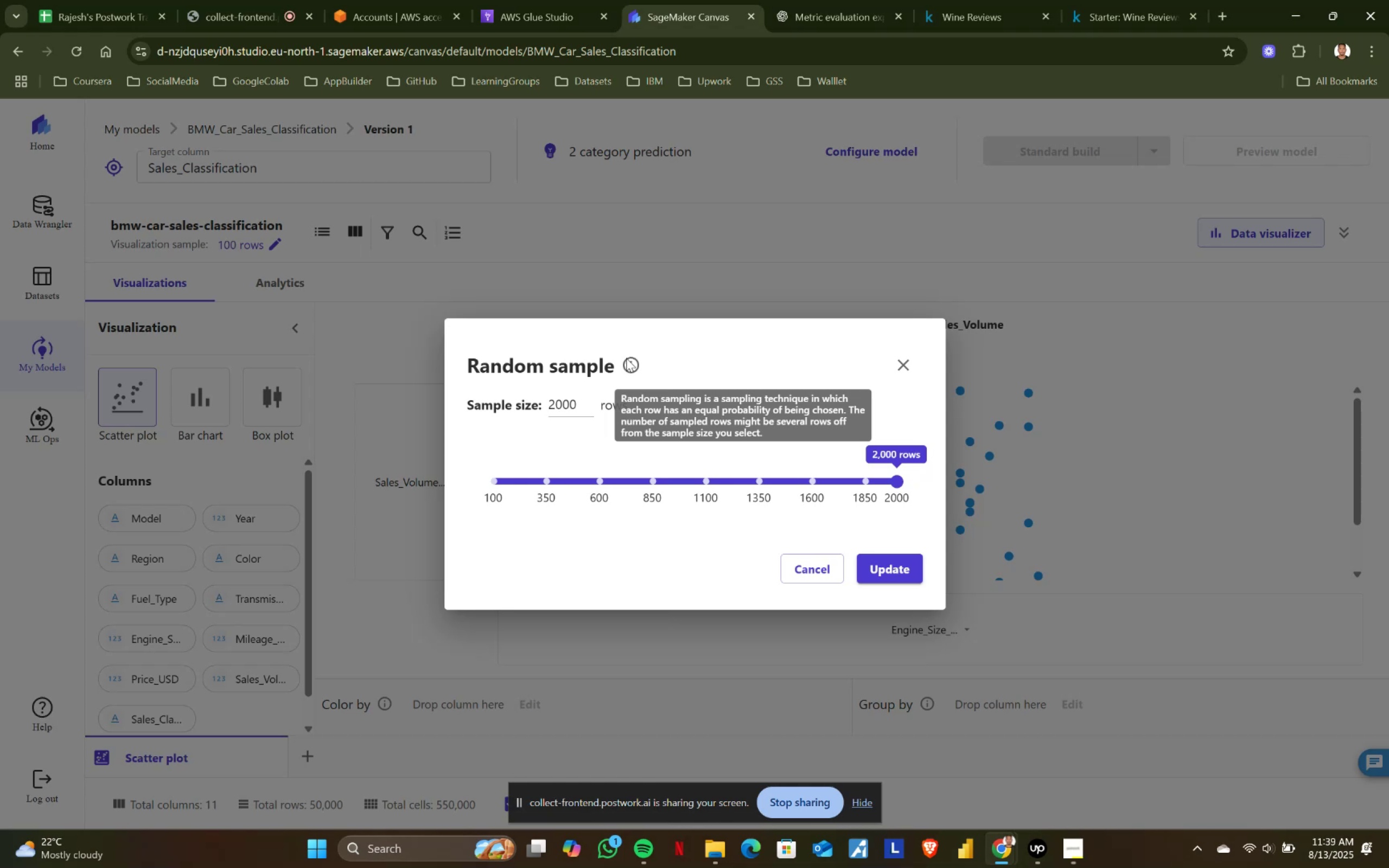 
wait(9.2)
 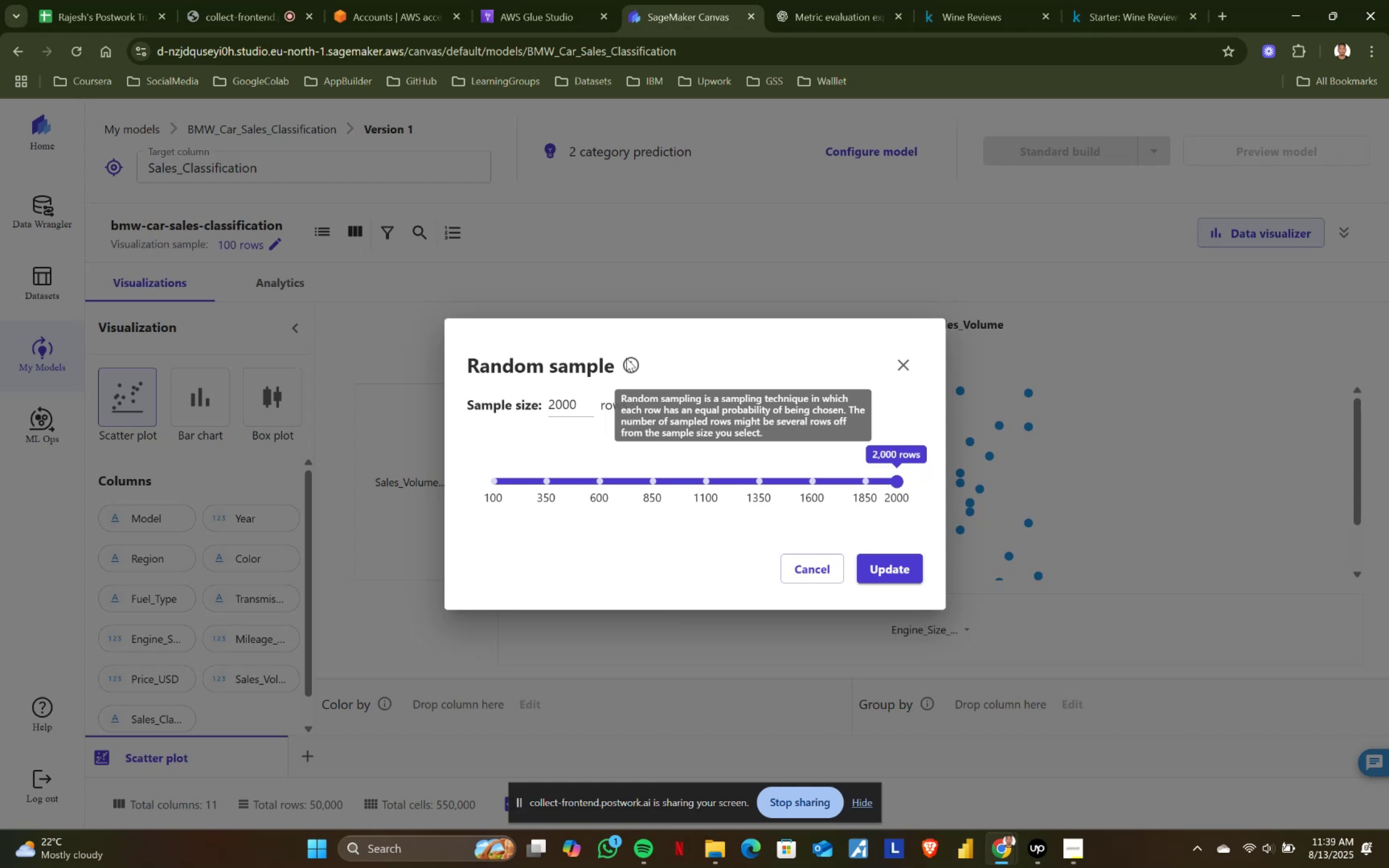 
left_click([911, 569])
 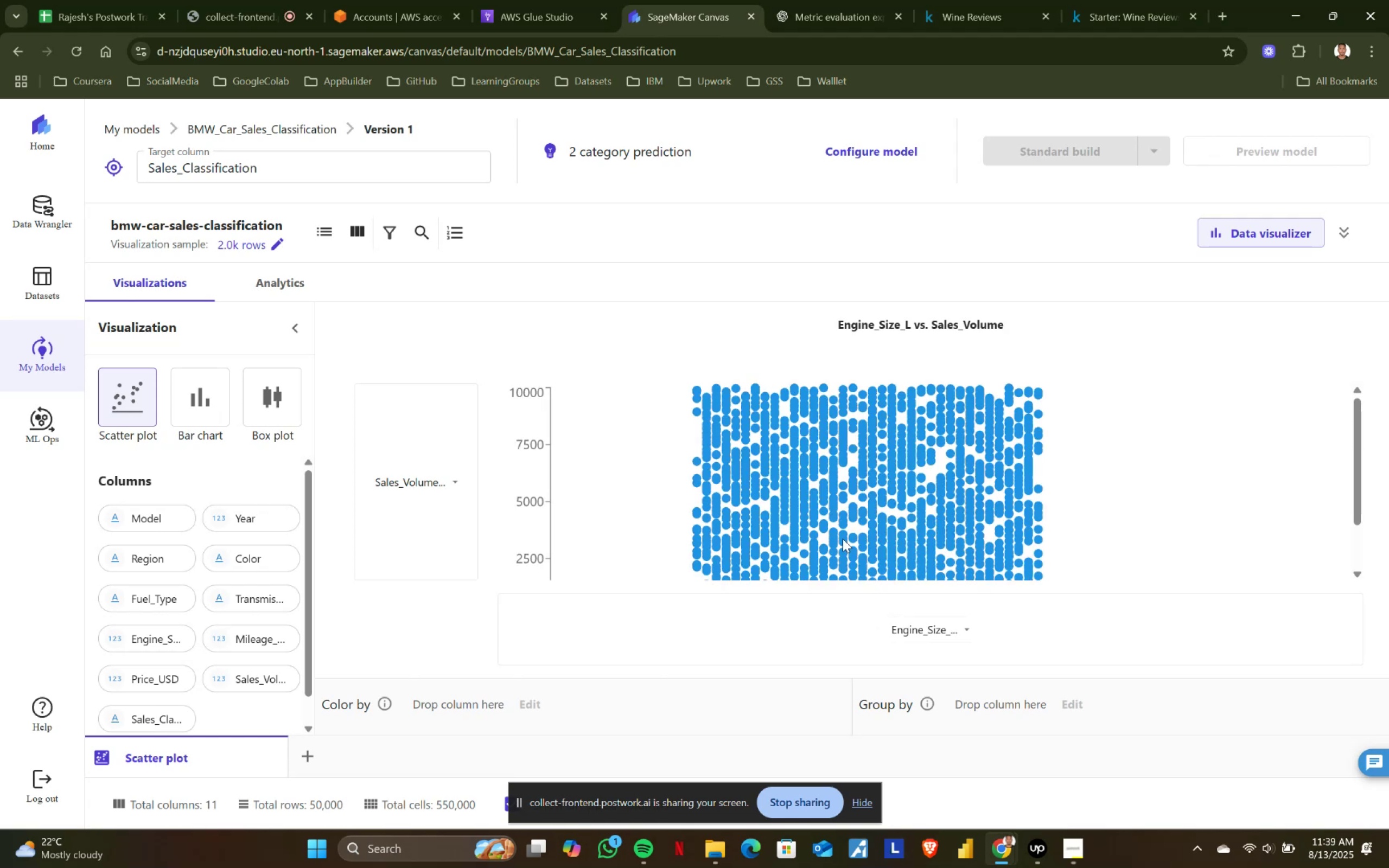 
wait(8.13)
 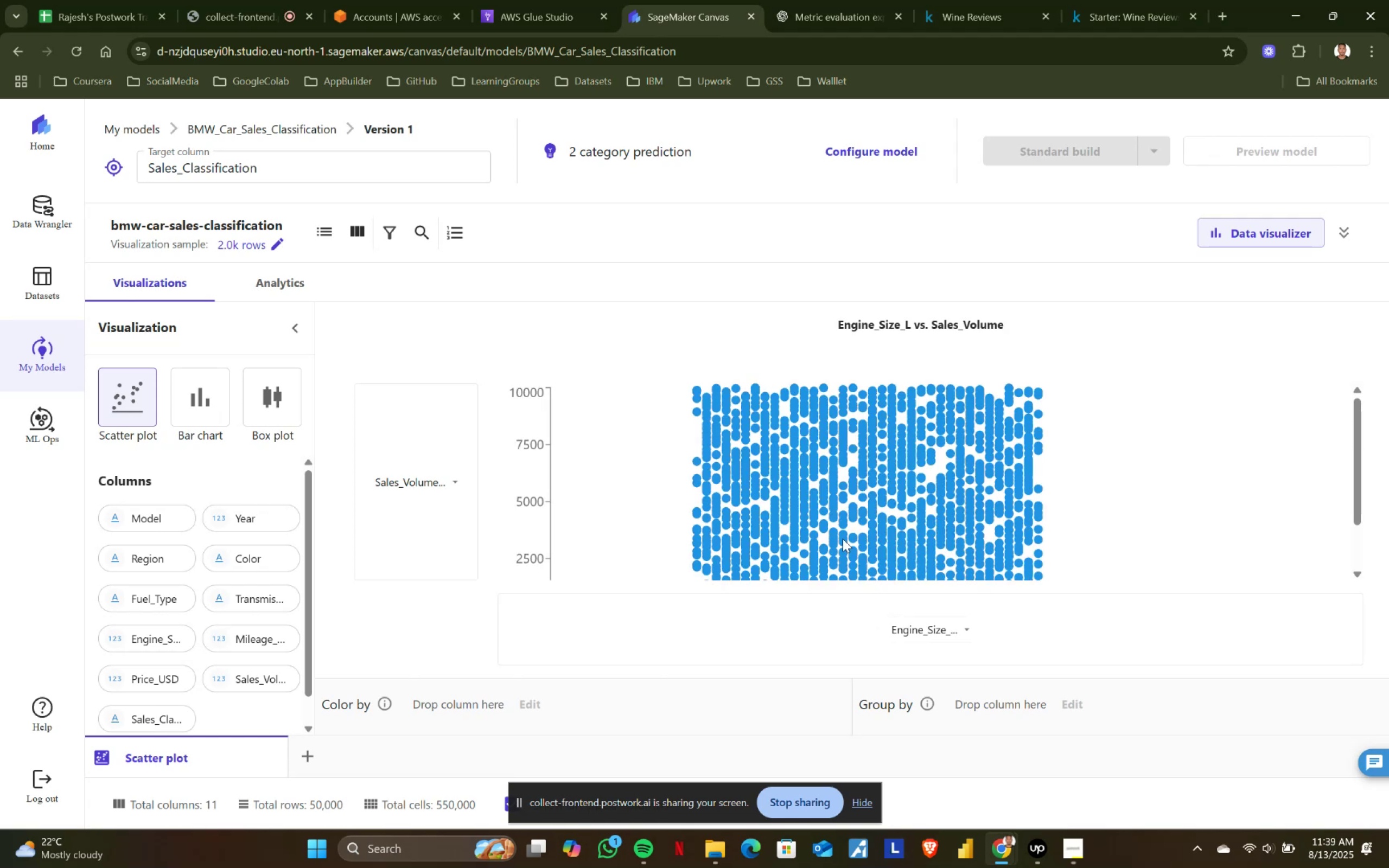 
mouse_move([865, 432])
 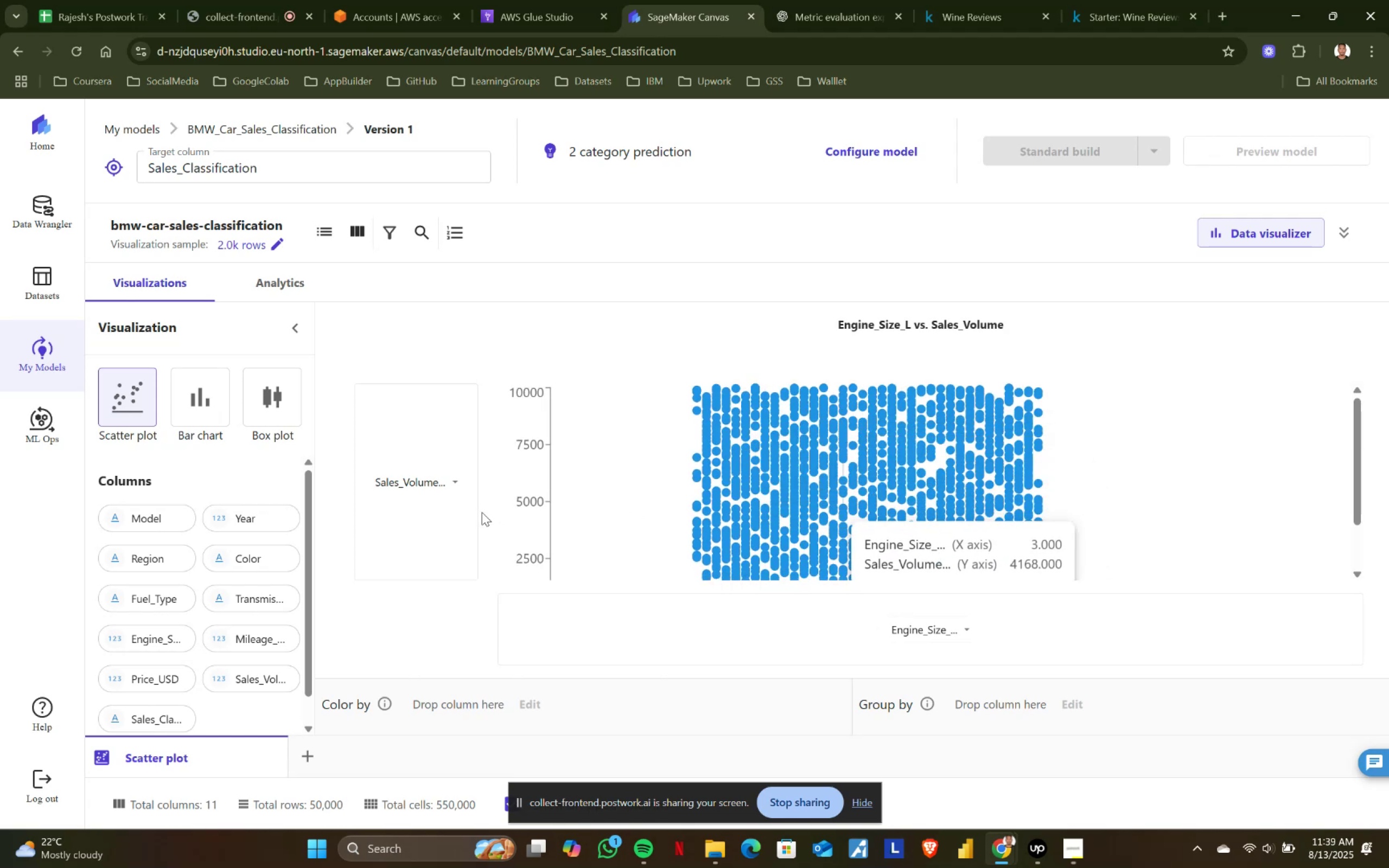 
left_click([448, 480])
 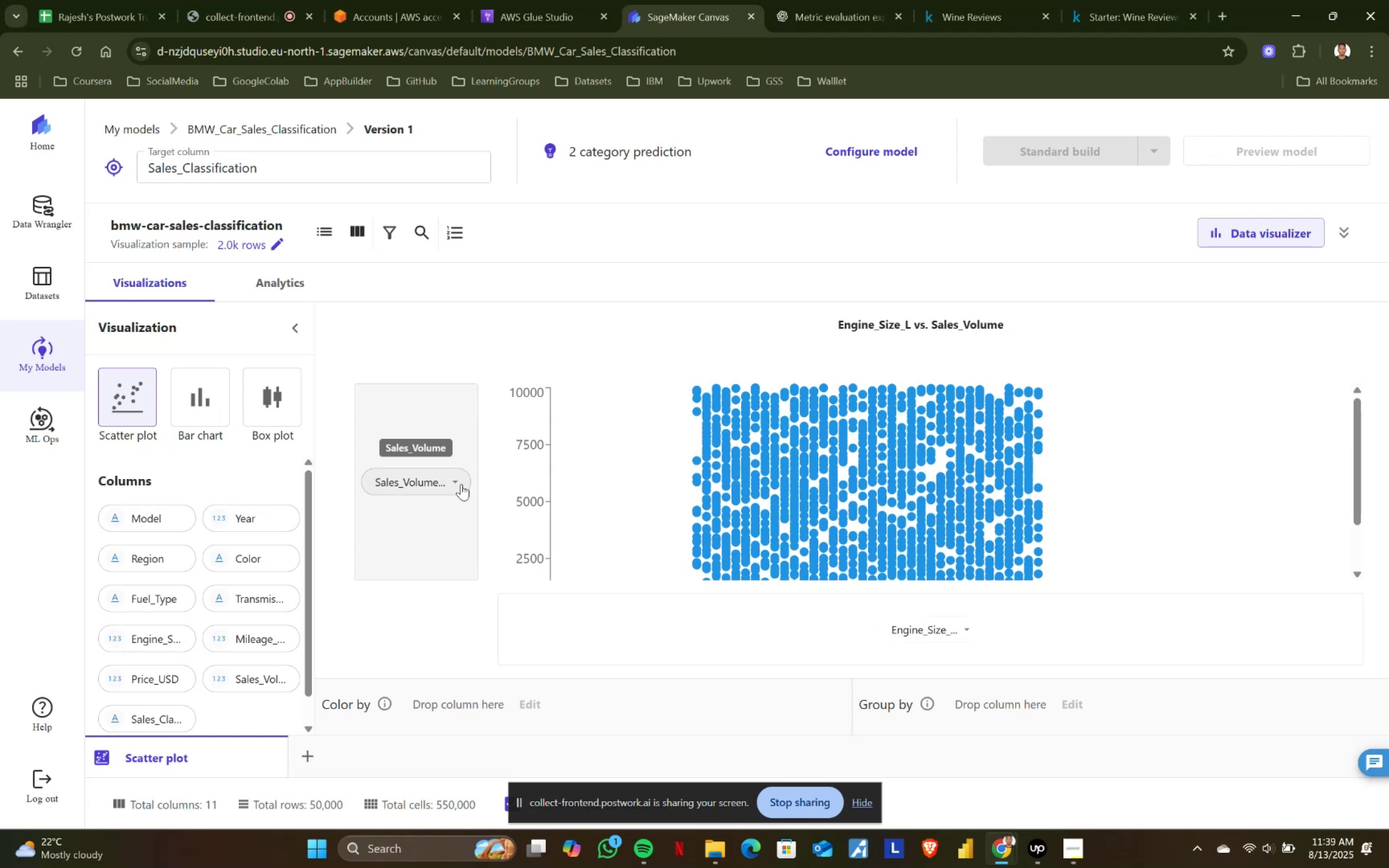 
left_click([457, 481])
 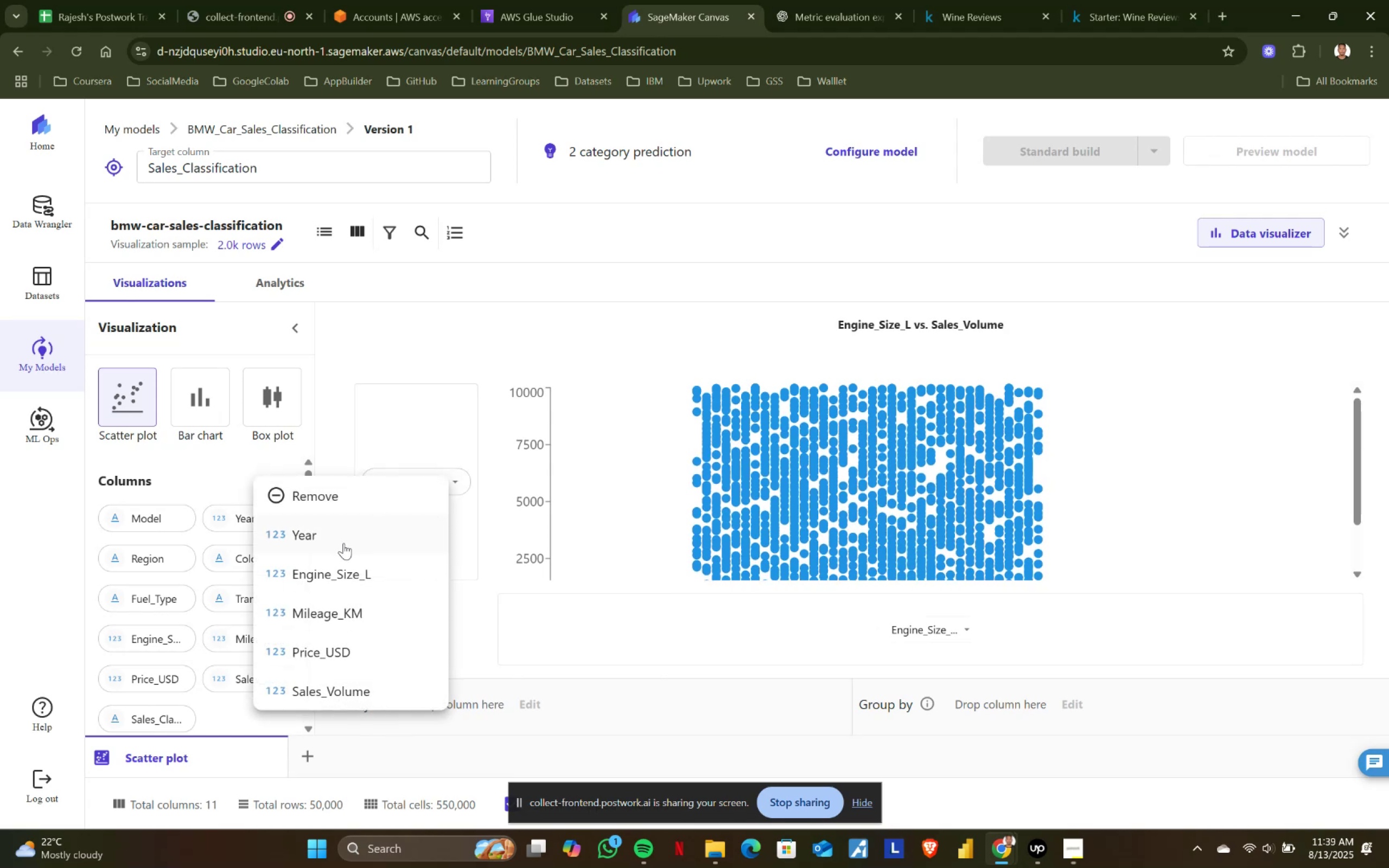 
left_click([343, 538])
 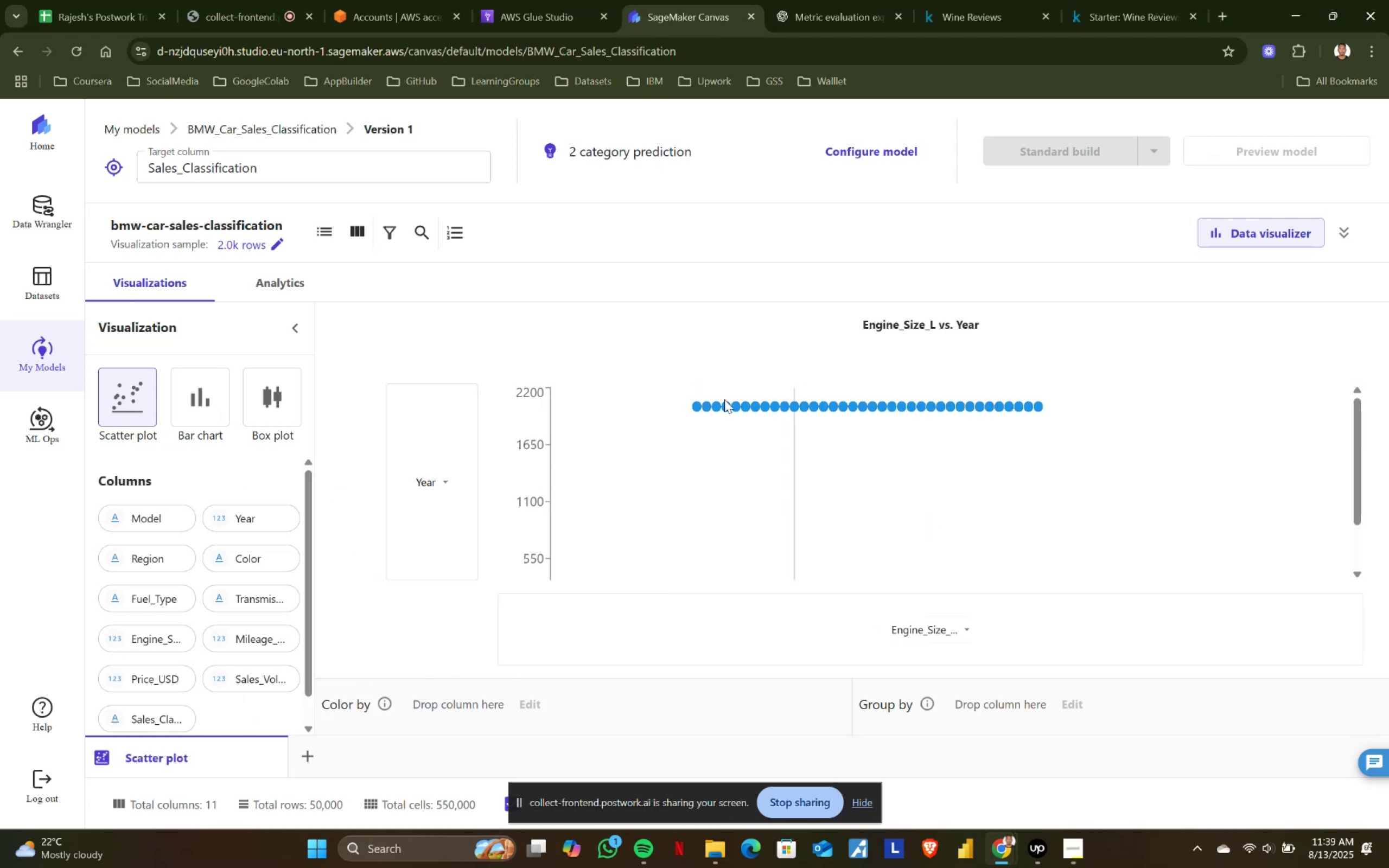 
wait(8.61)
 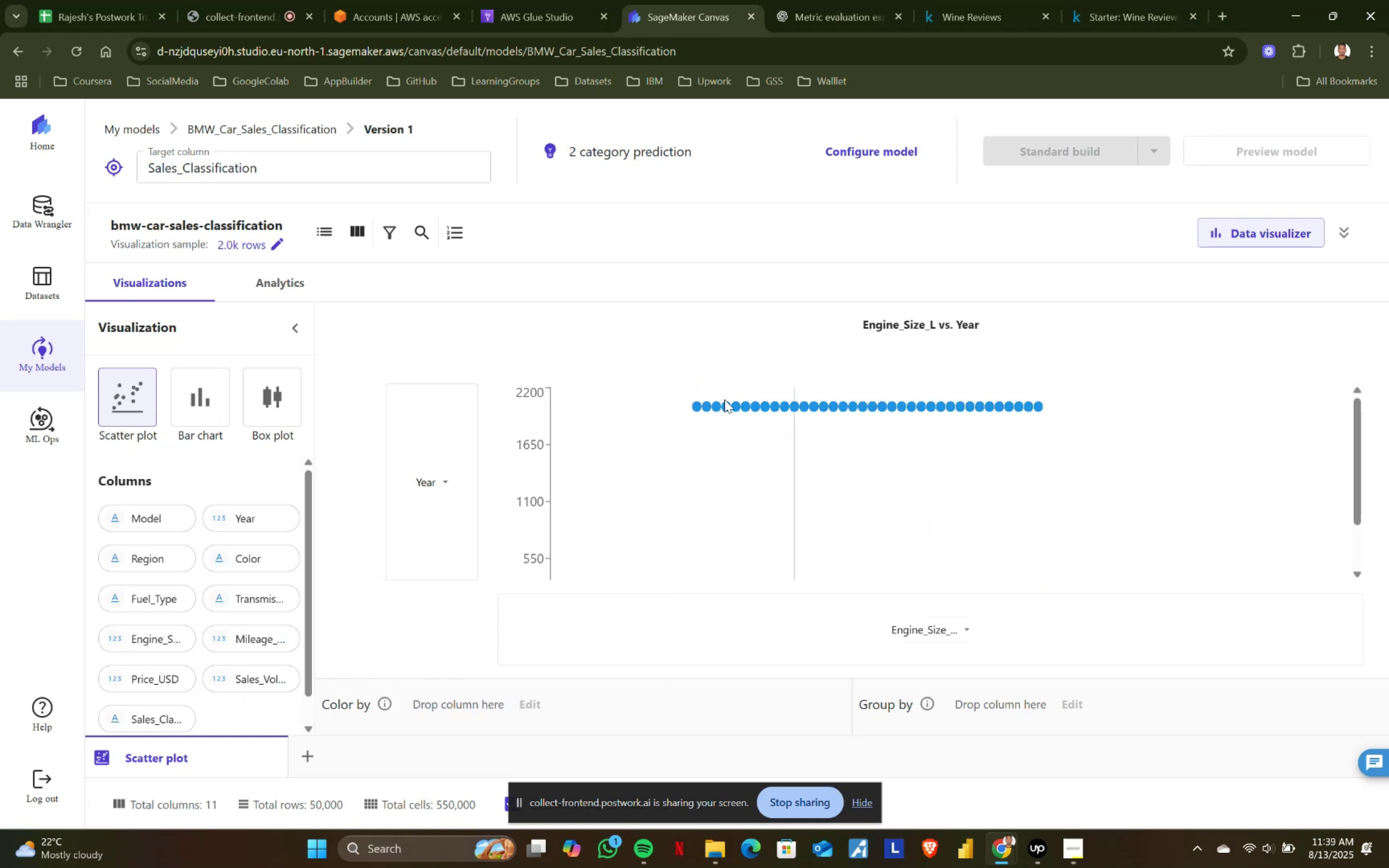 
left_click([439, 480])
 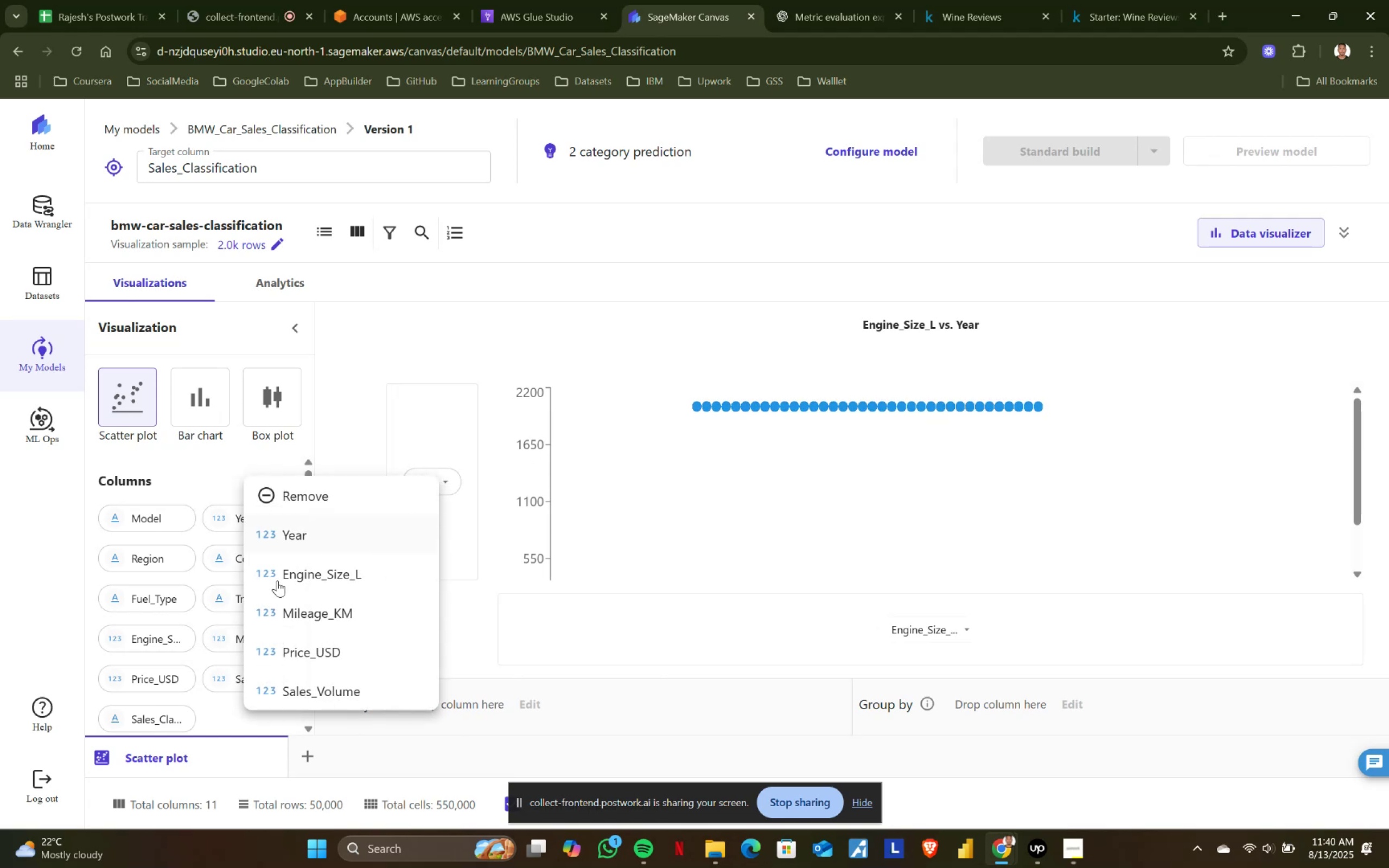 
left_click([303, 576])
 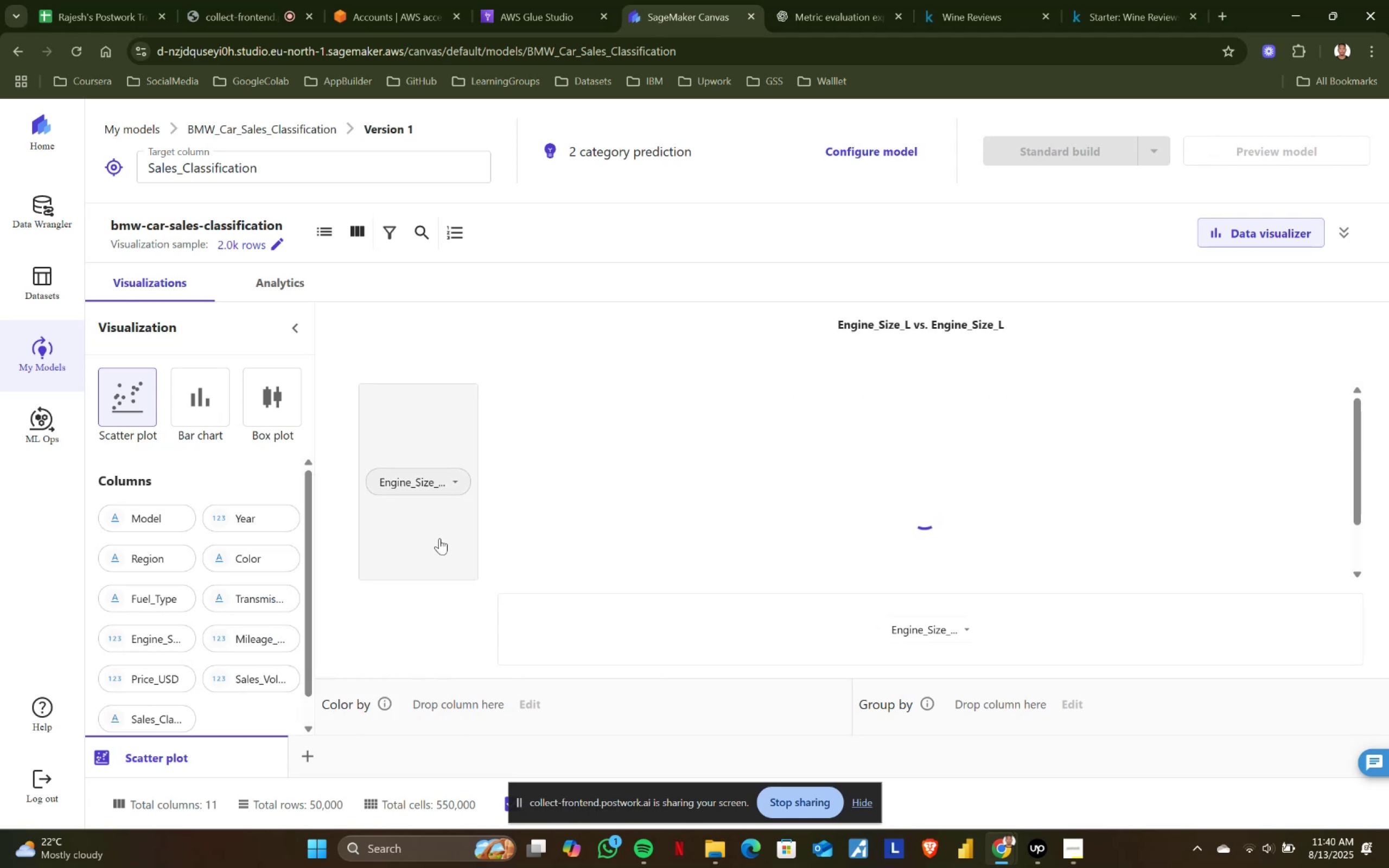 
mouse_move([466, 503])
 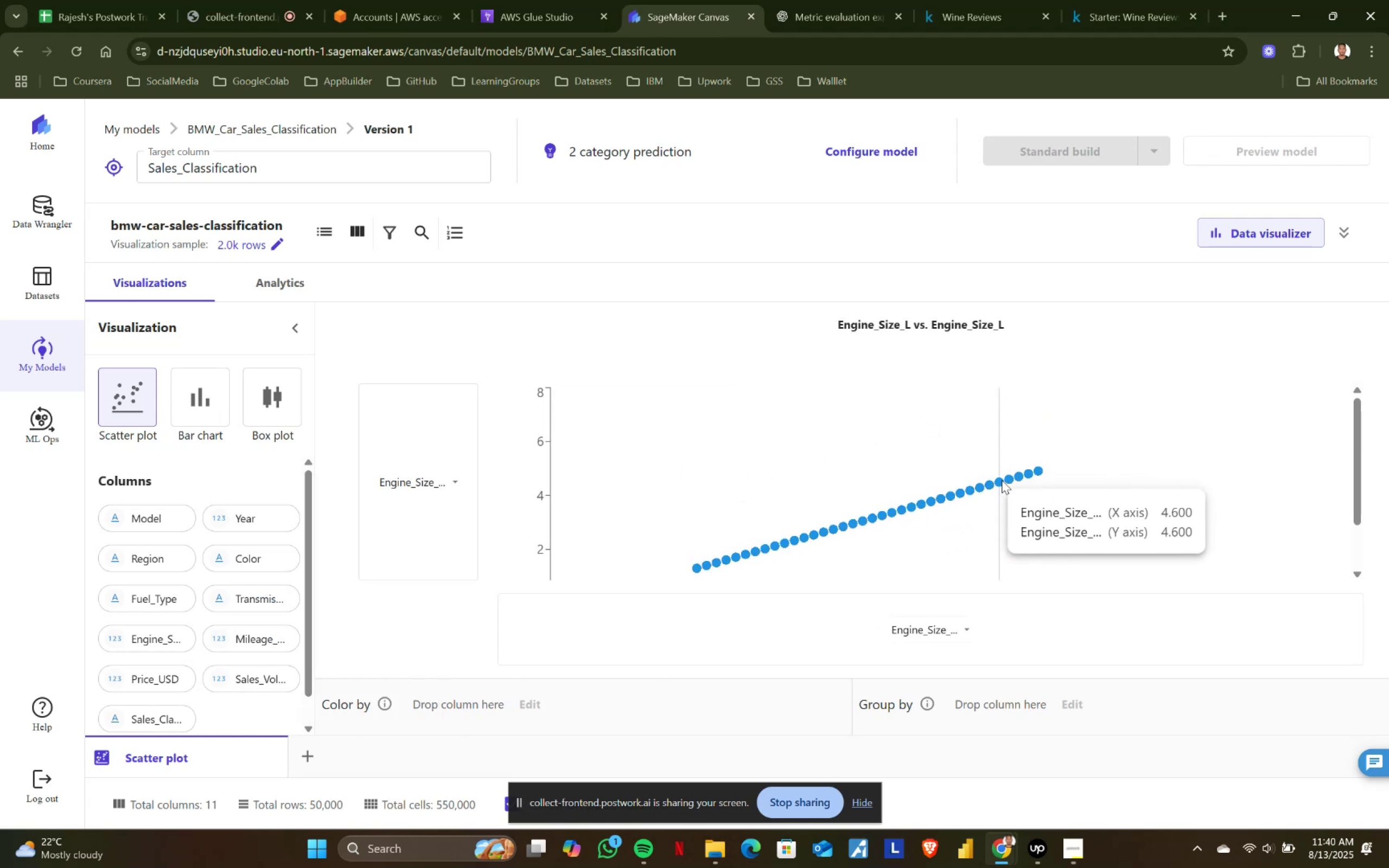 
left_click([454, 482])
 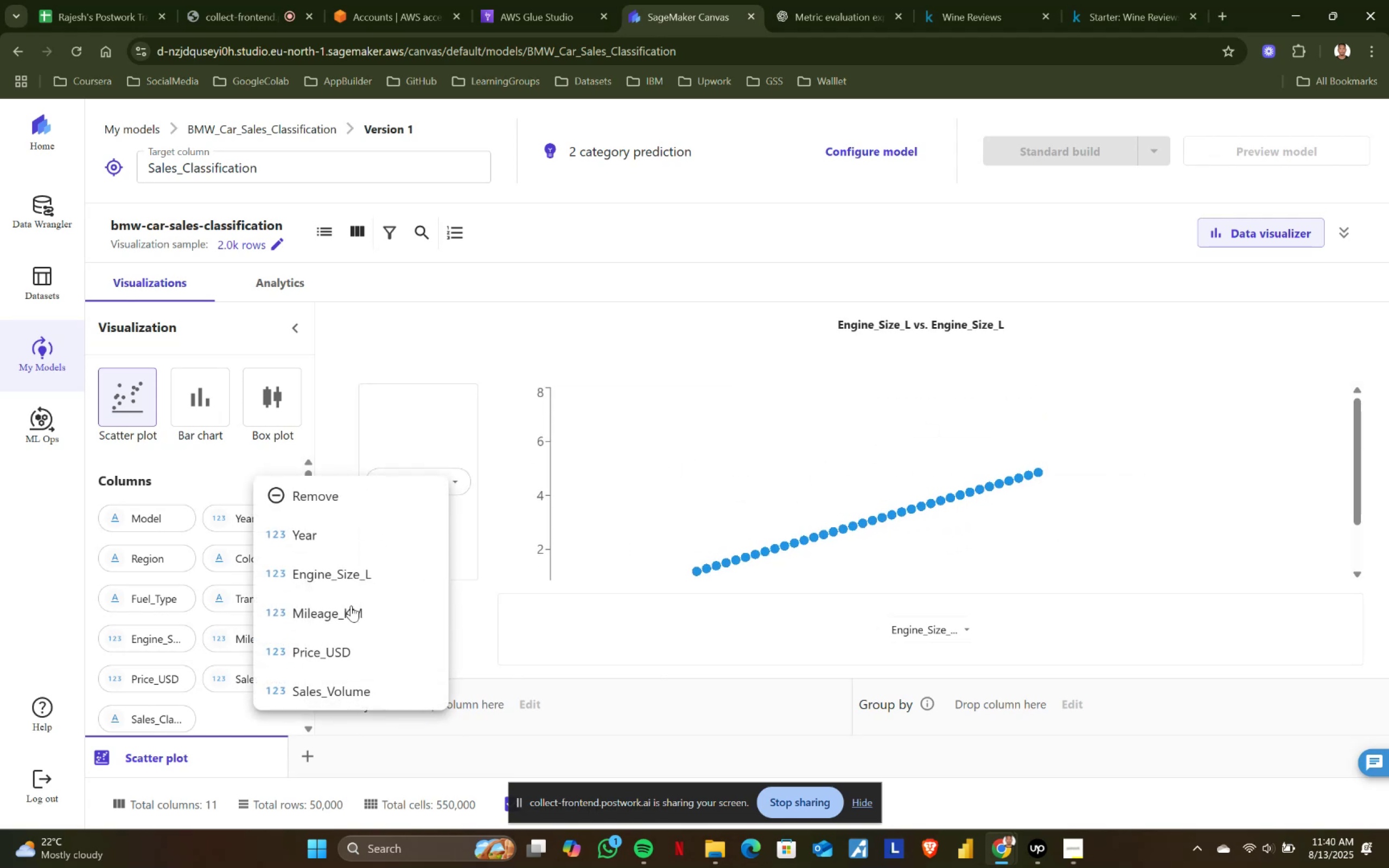 
left_click([344, 621])
 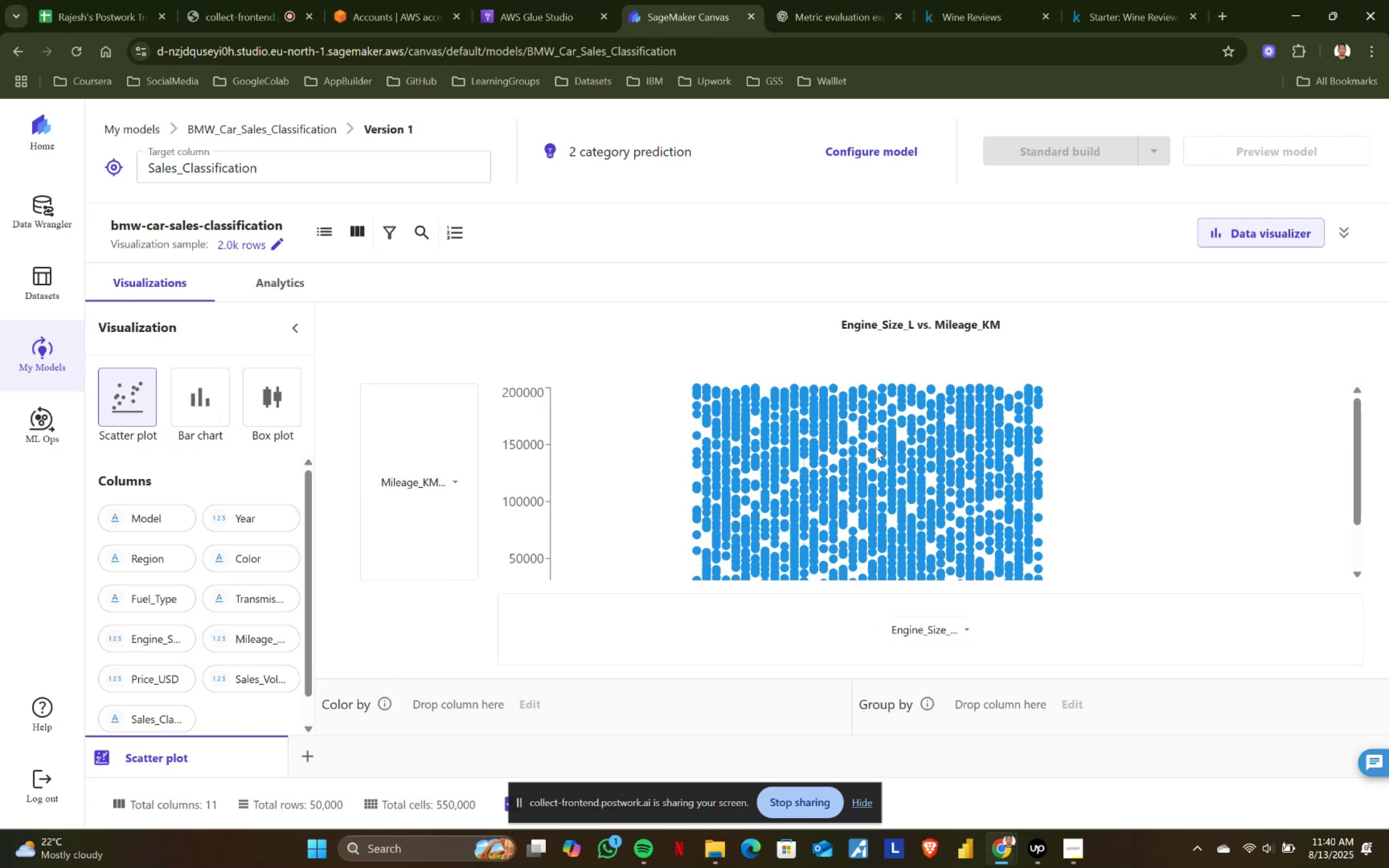 
left_click([460, 481])
 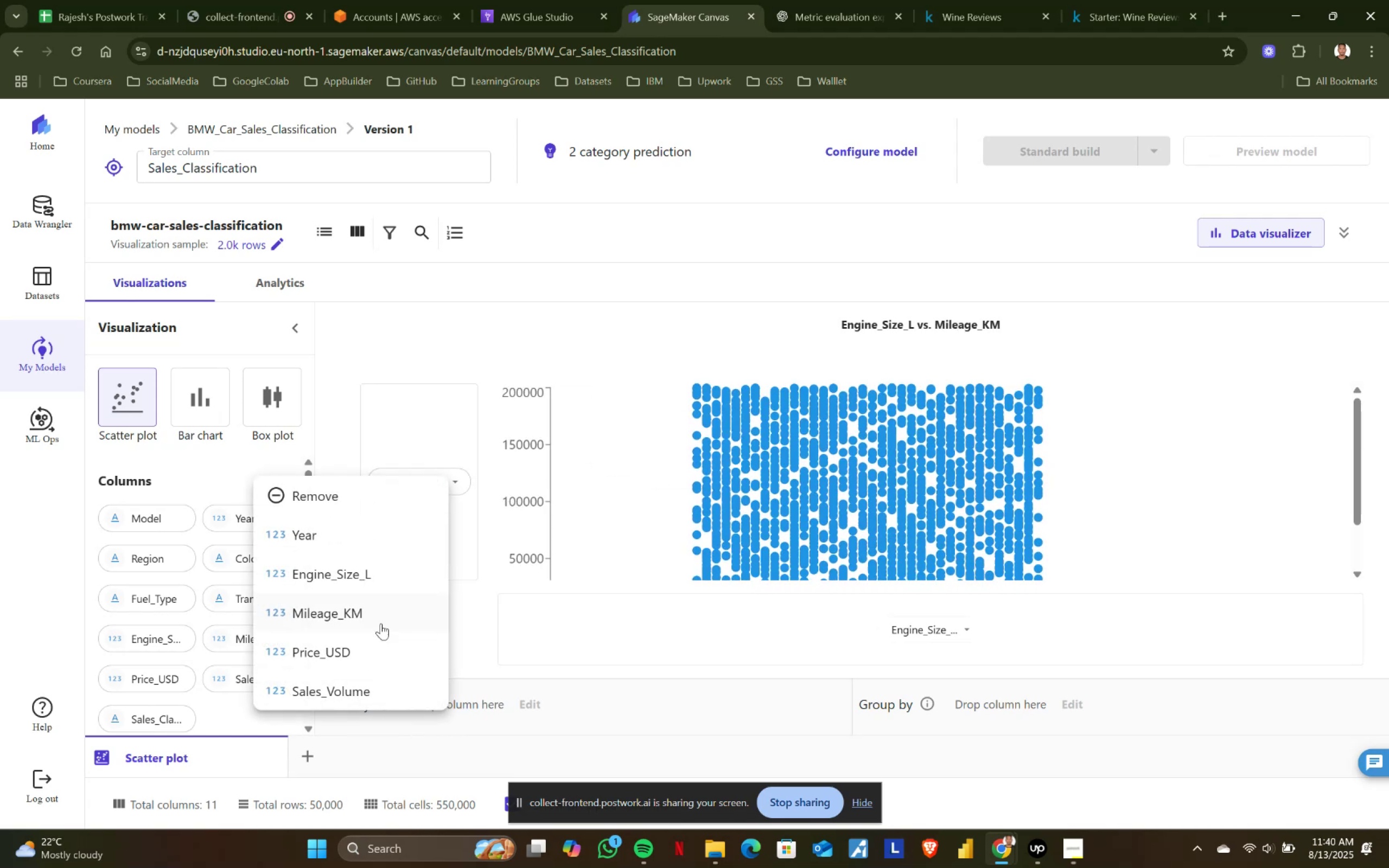 
left_click([355, 653])
 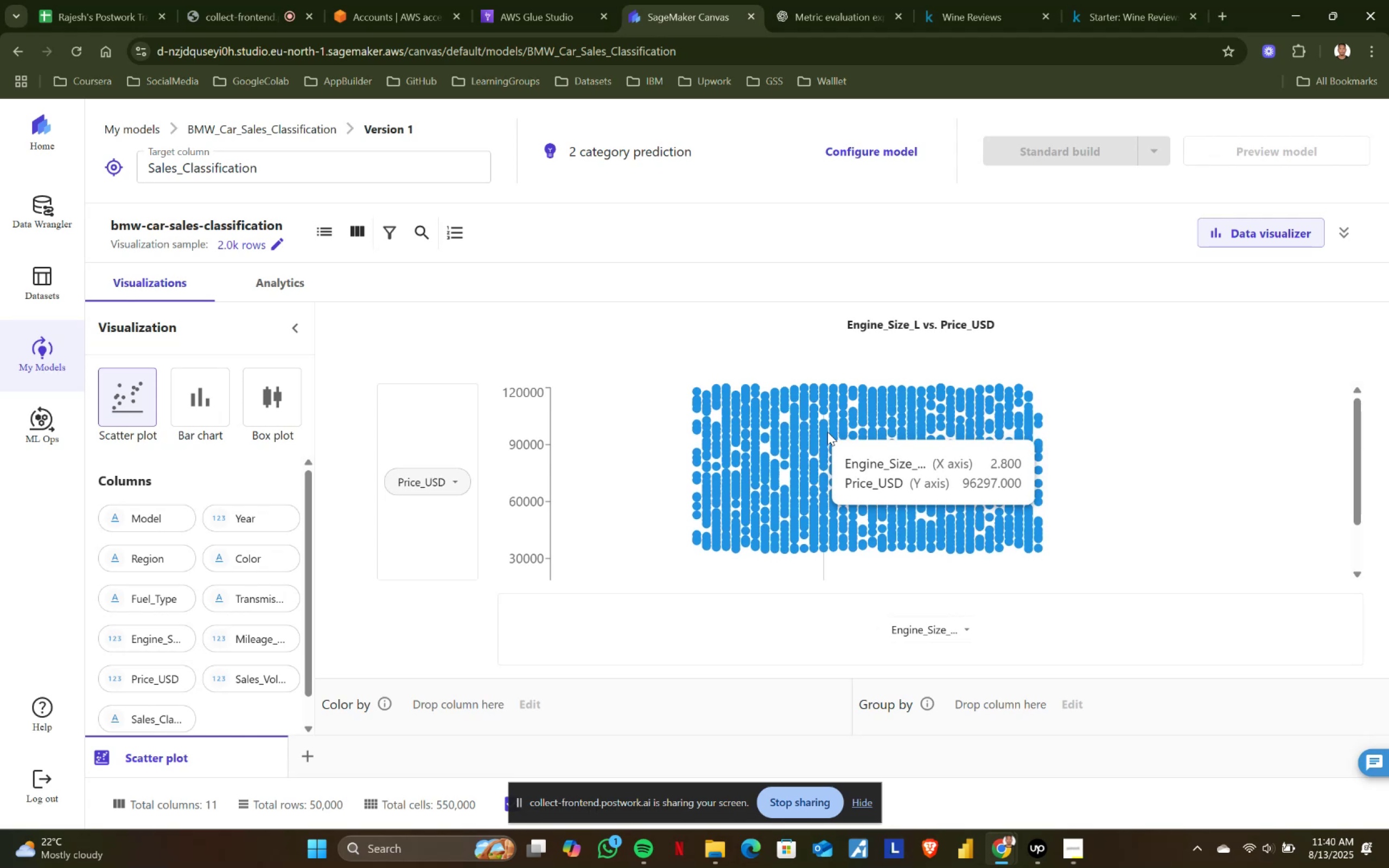 
wait(10.04)
 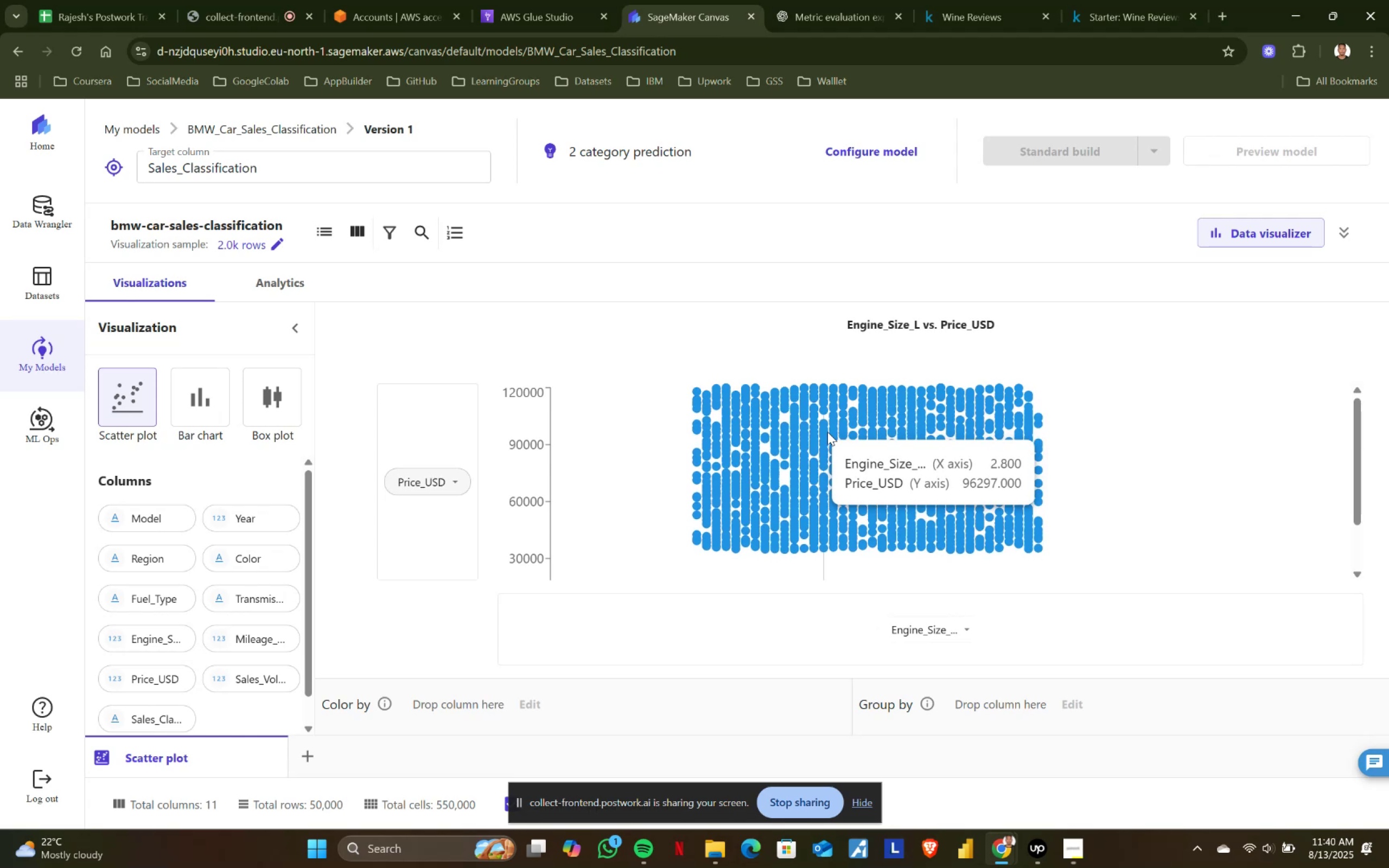 
left_click([462, 483])
 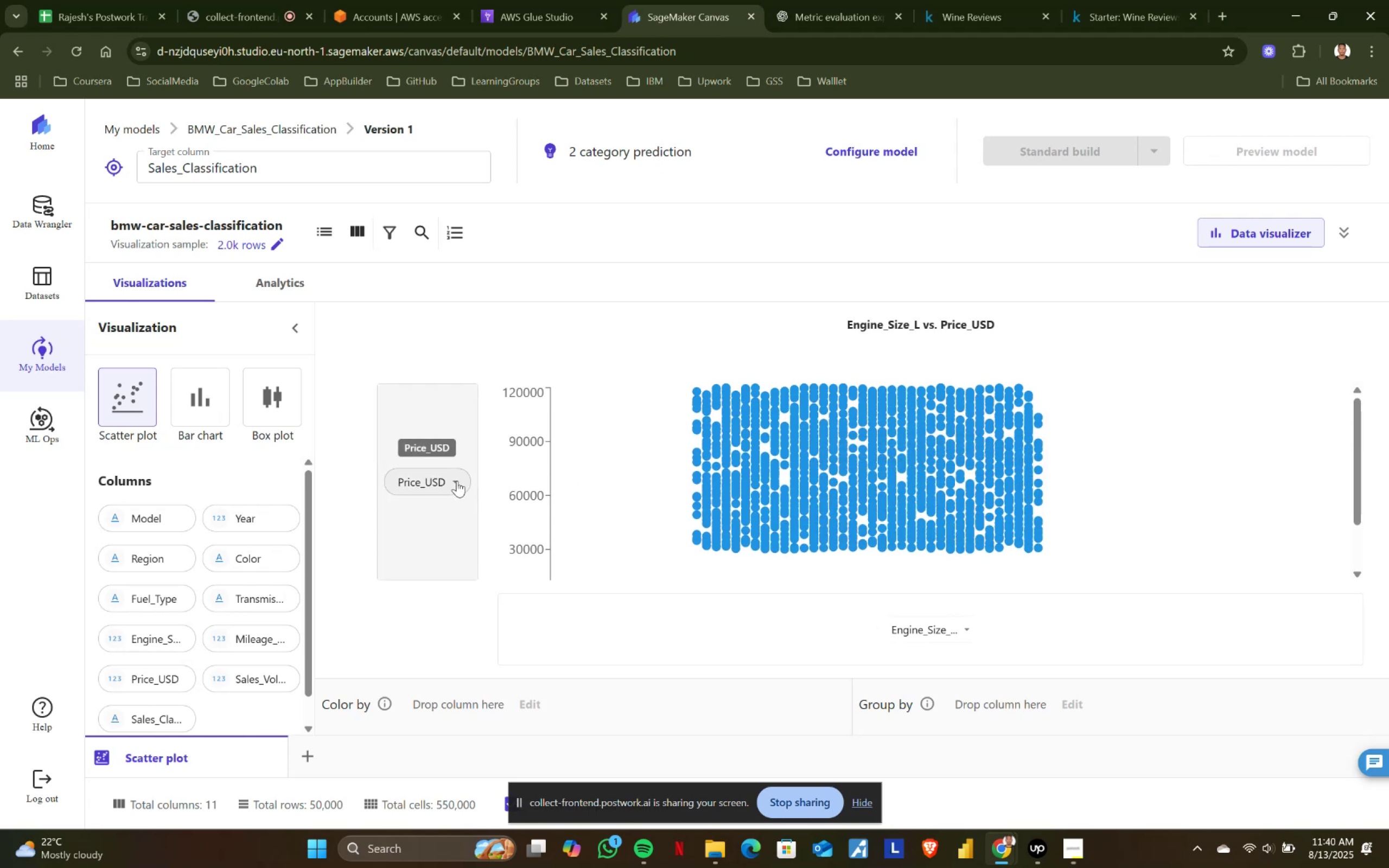 
left_click([457, 481])
 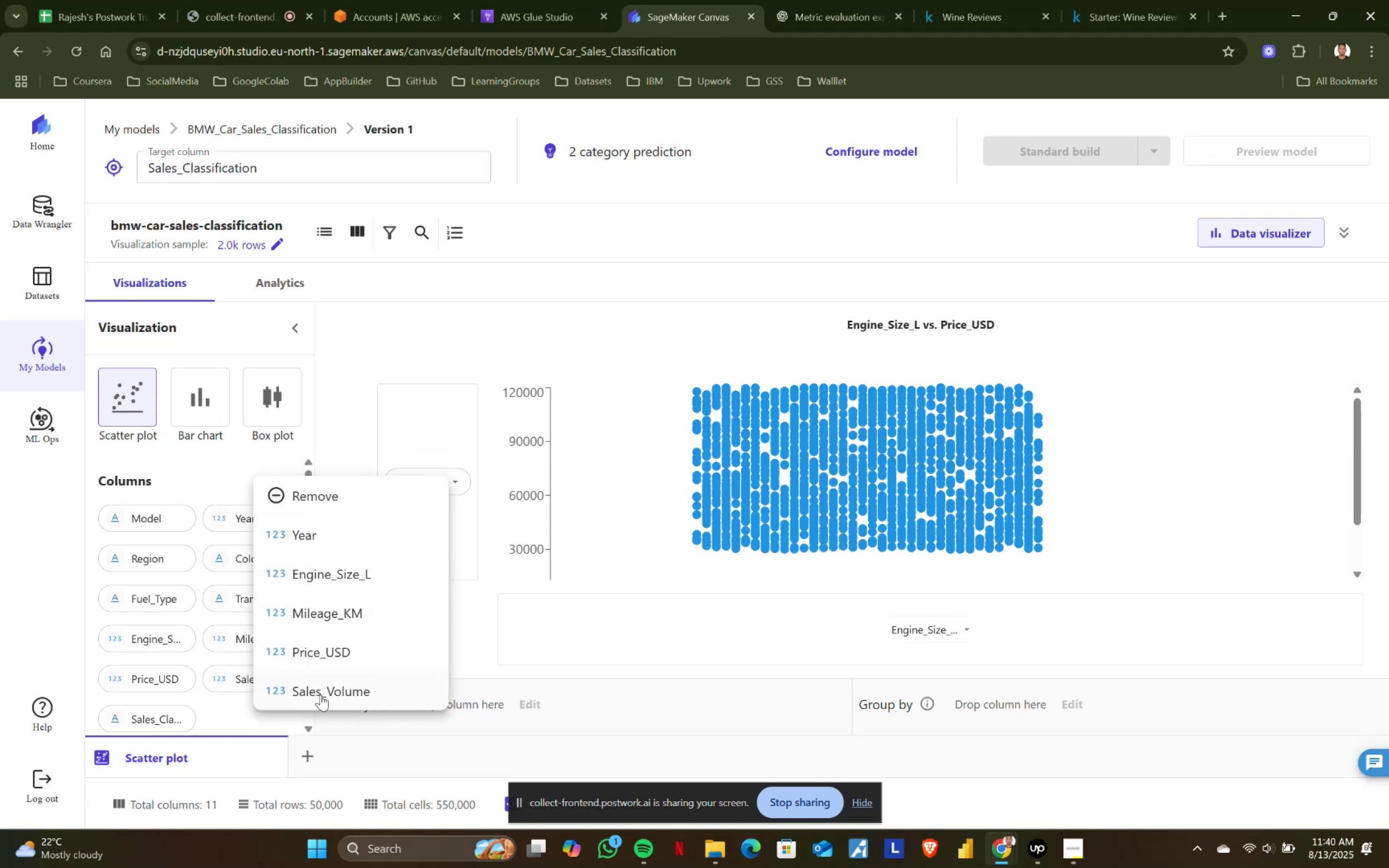 
left_click([322, 689])
 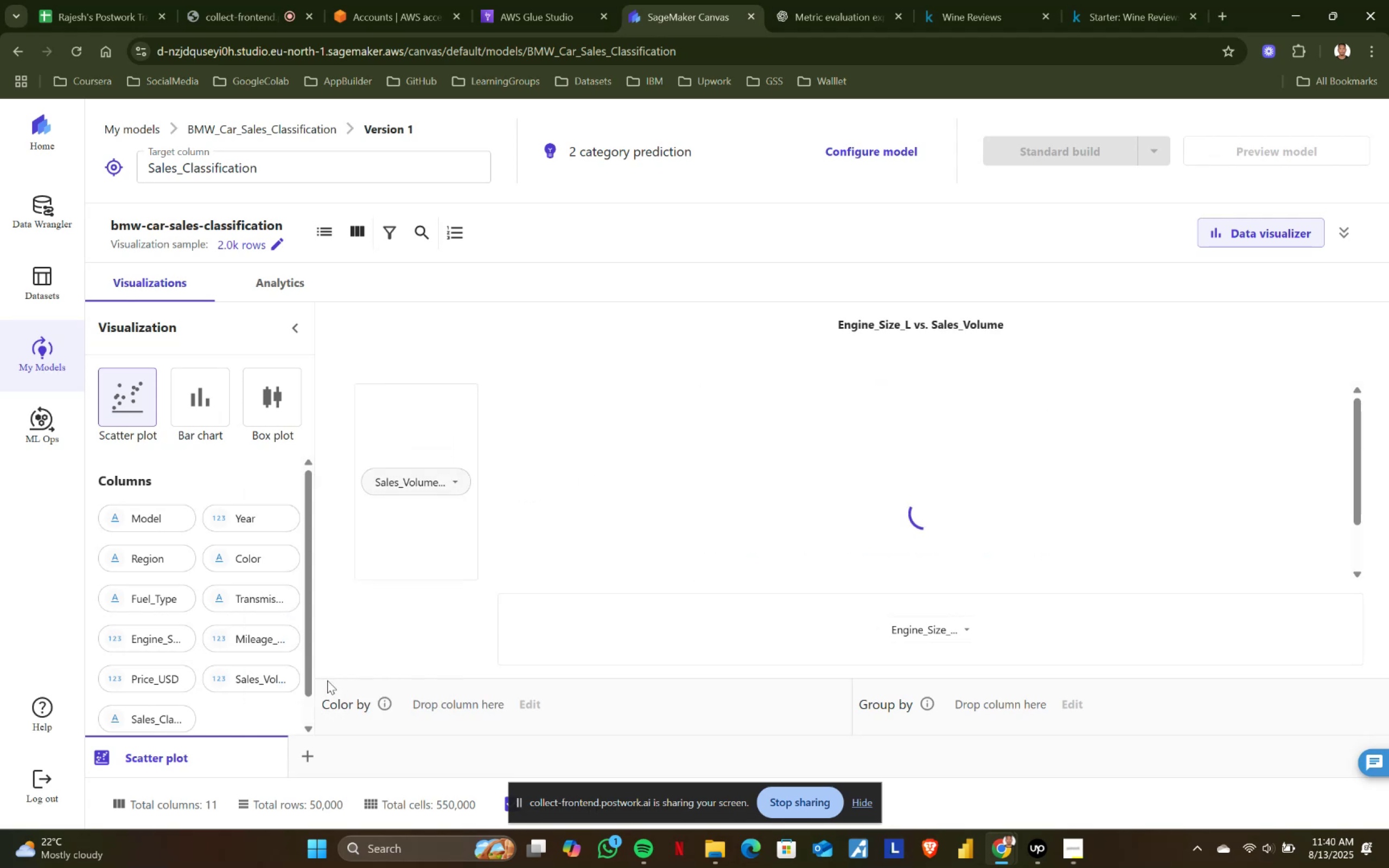 
mouse_move([842, 437])
 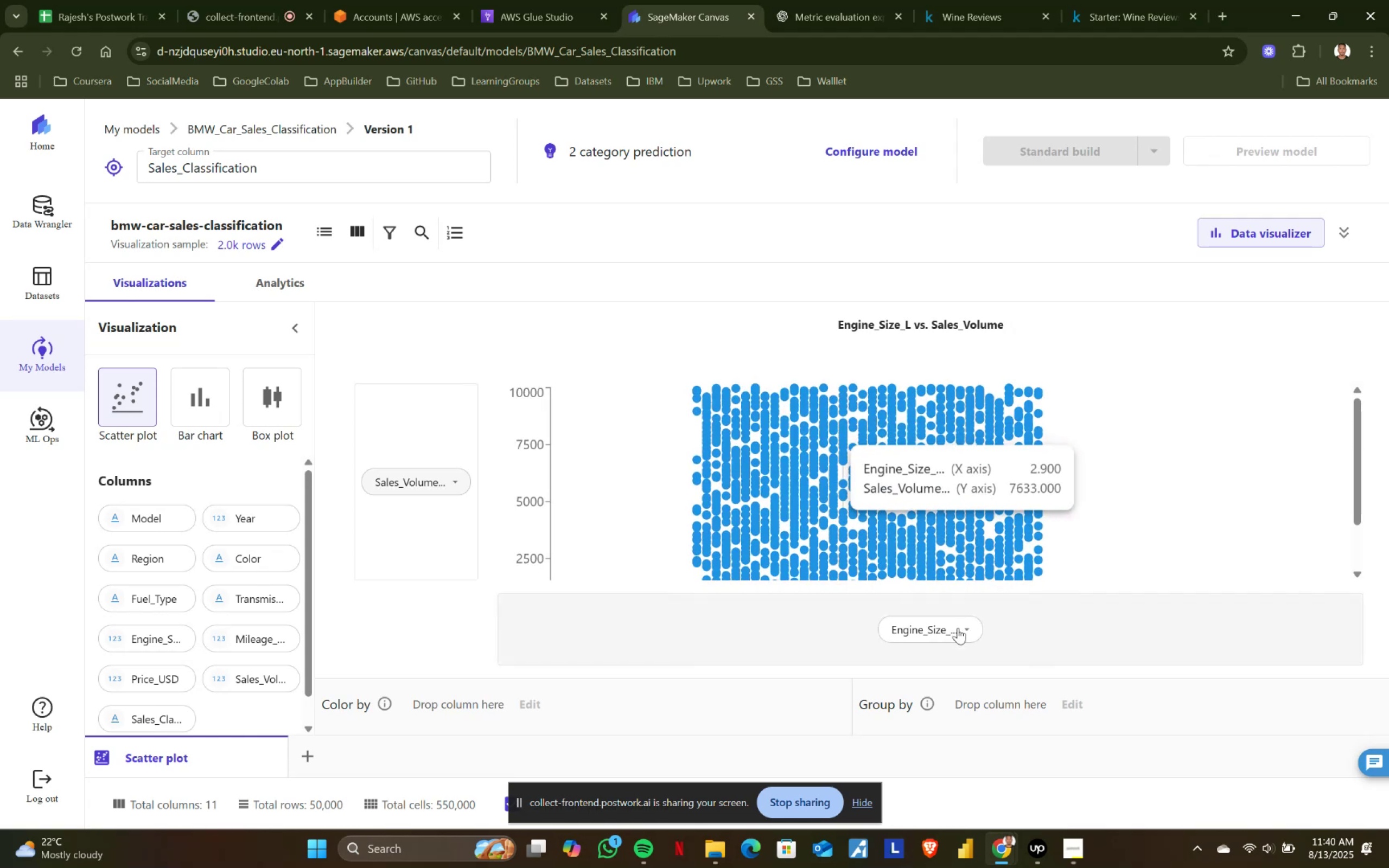 
left_click([964, 628])
 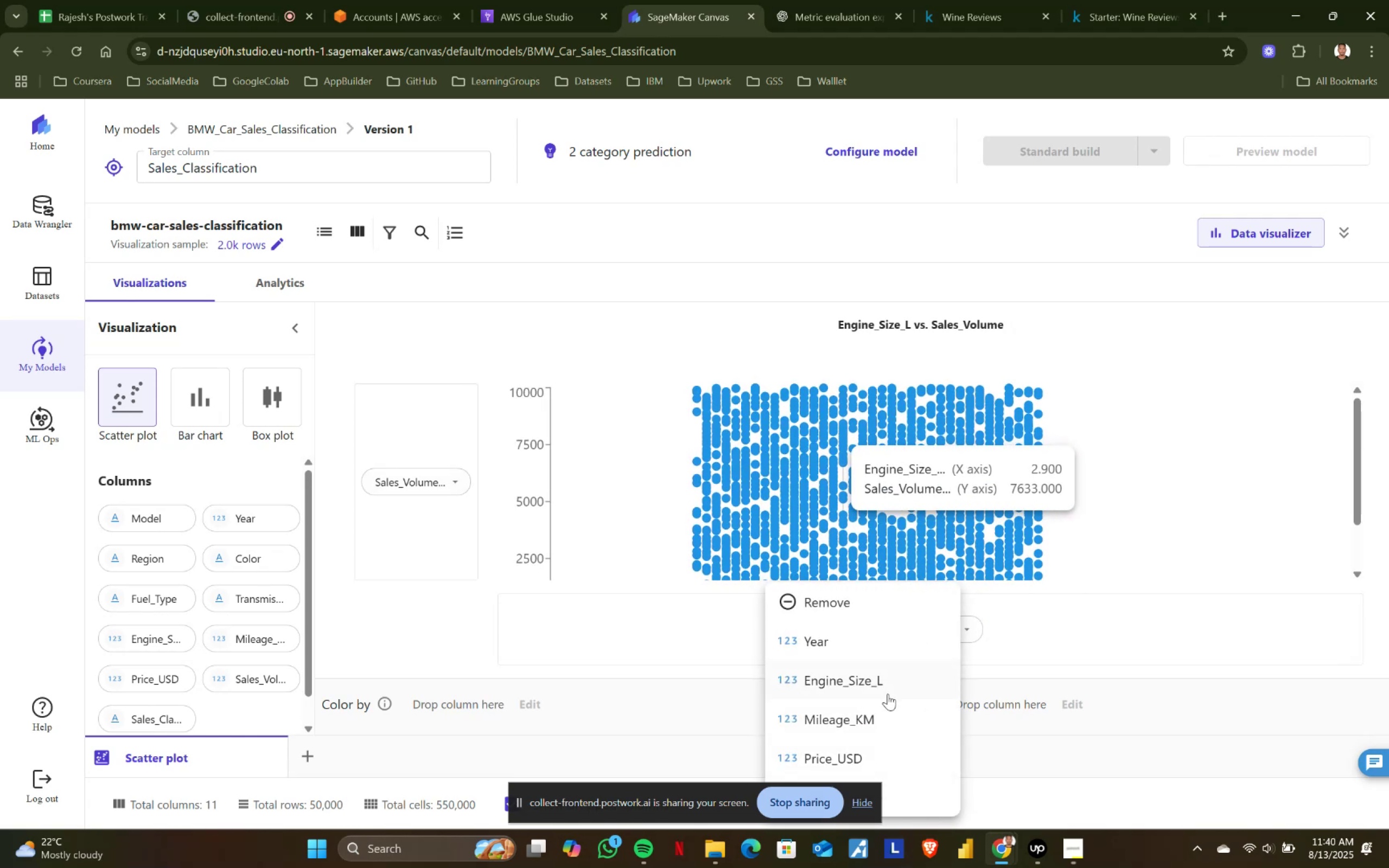 
scroll: coordinate [887, 694], scroll_direction: down, amount: 1.0
 